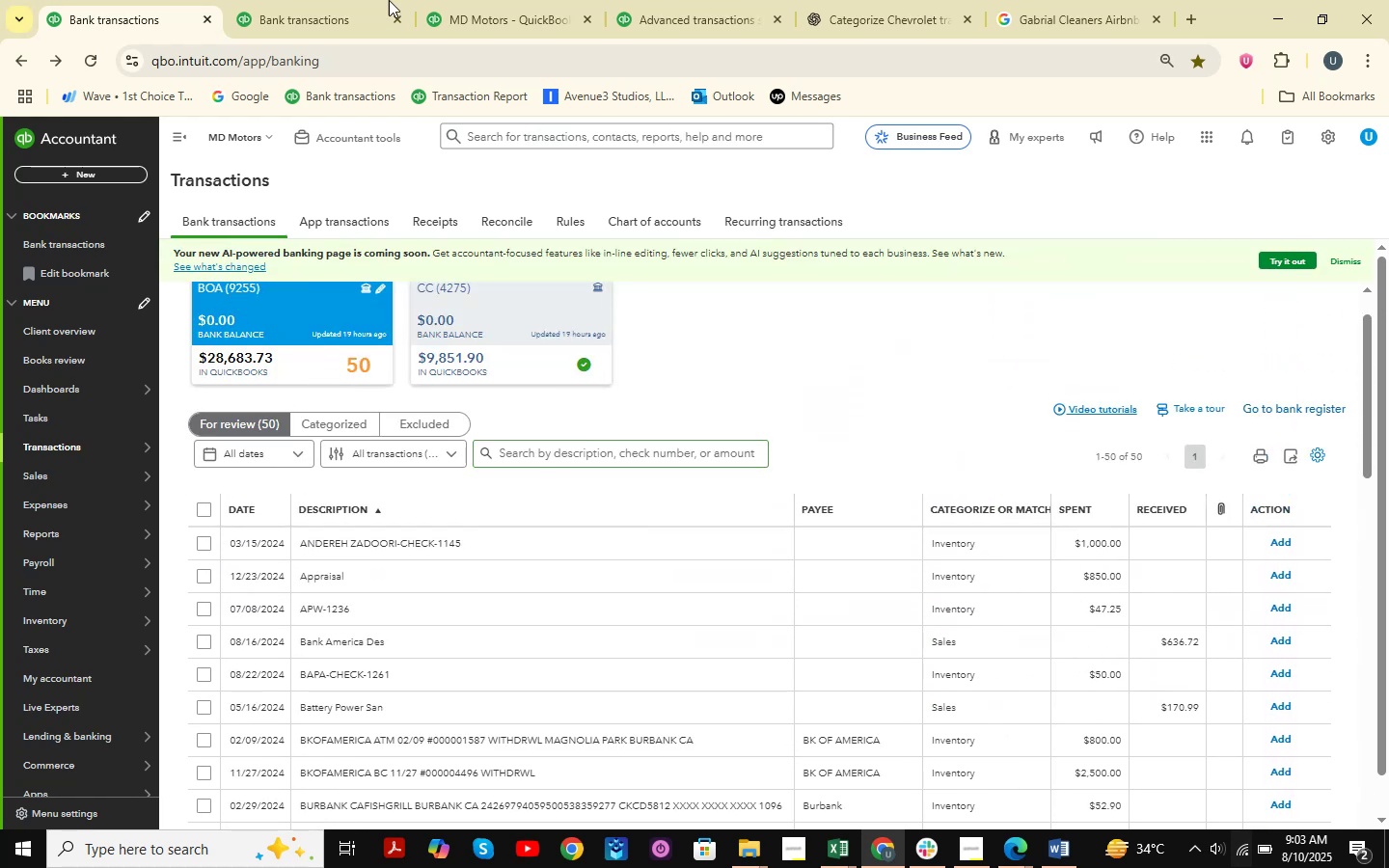 
double_click([429, 0])
 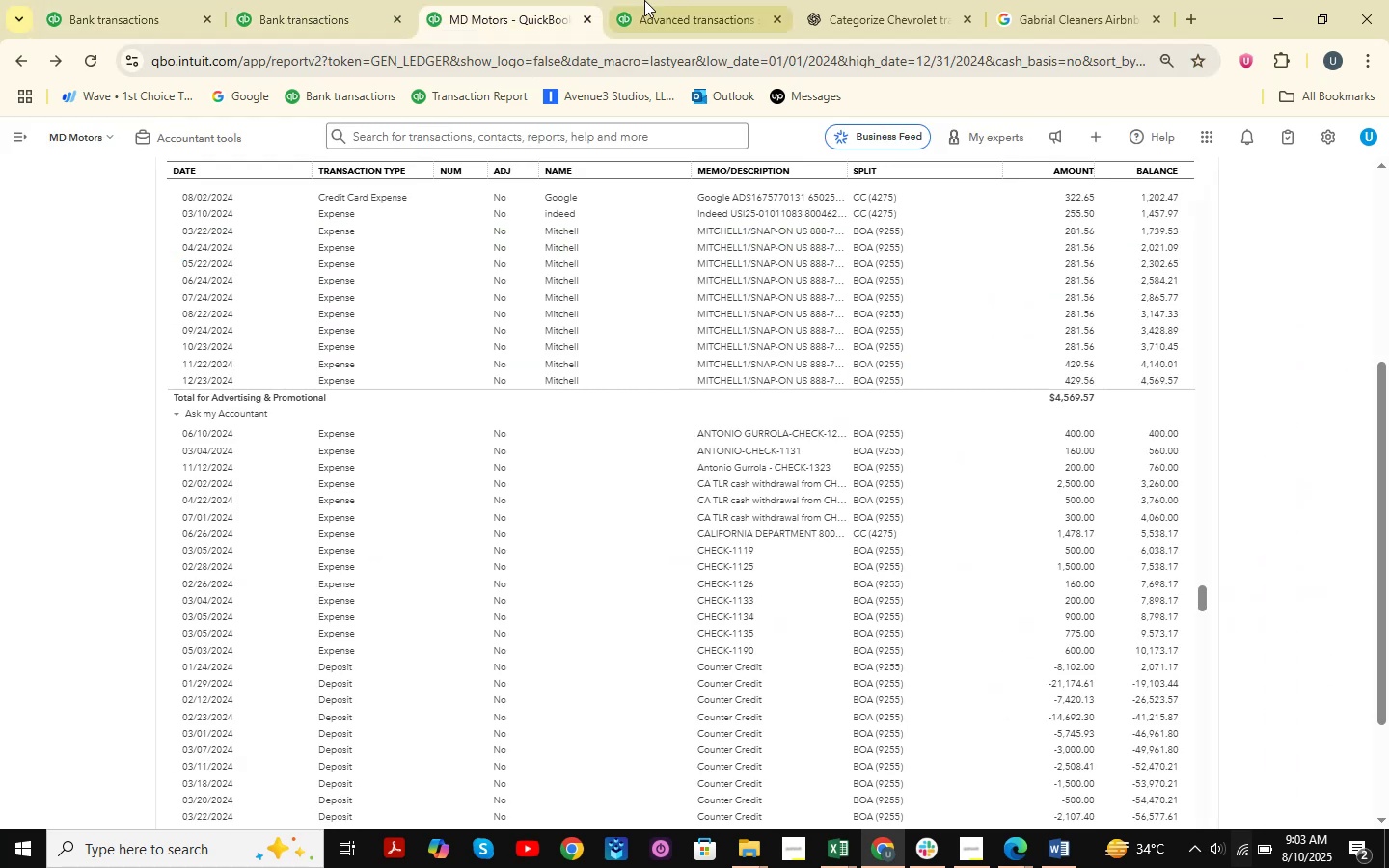 
left_click([644, 0])
 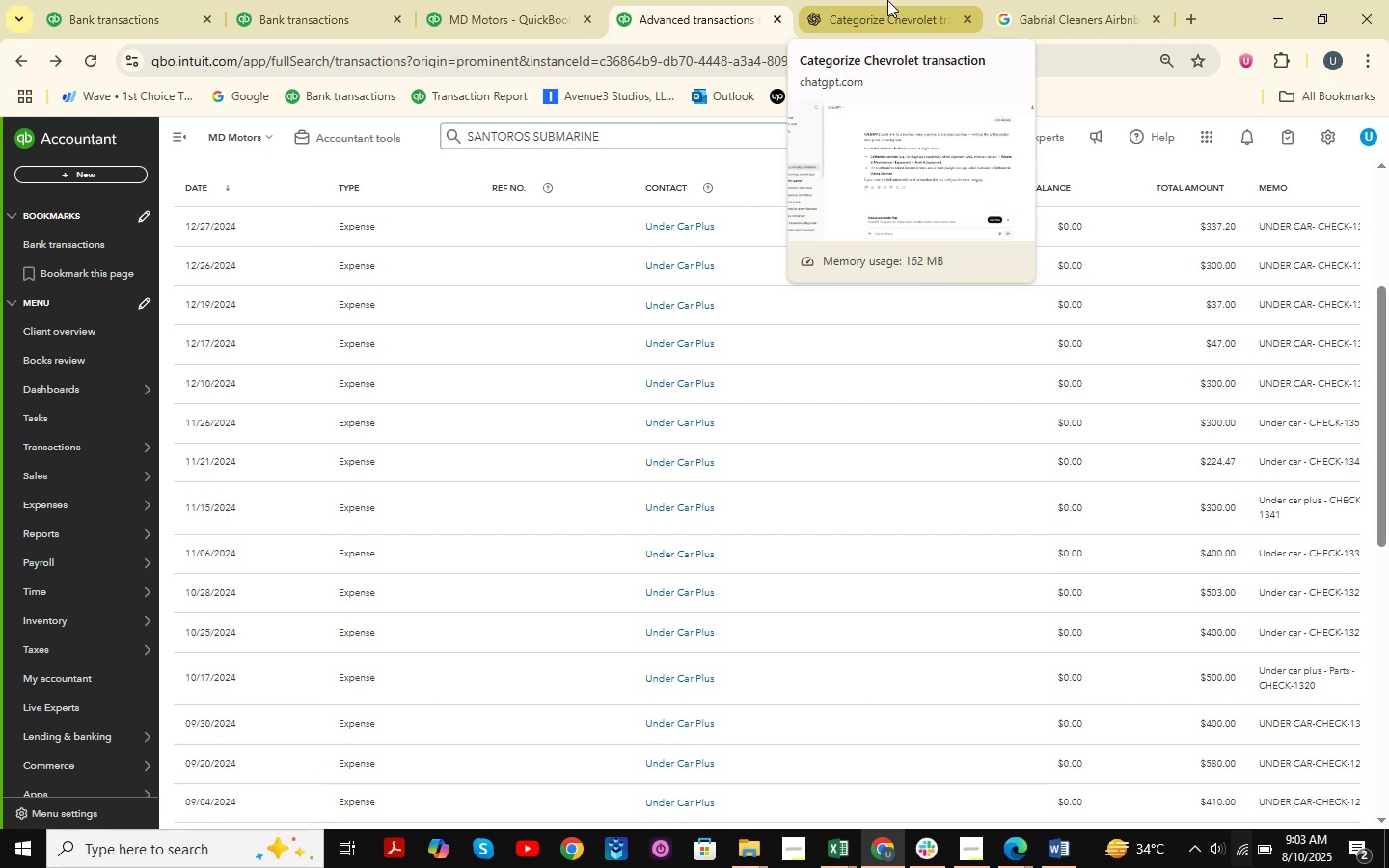 
wait(20.33)
 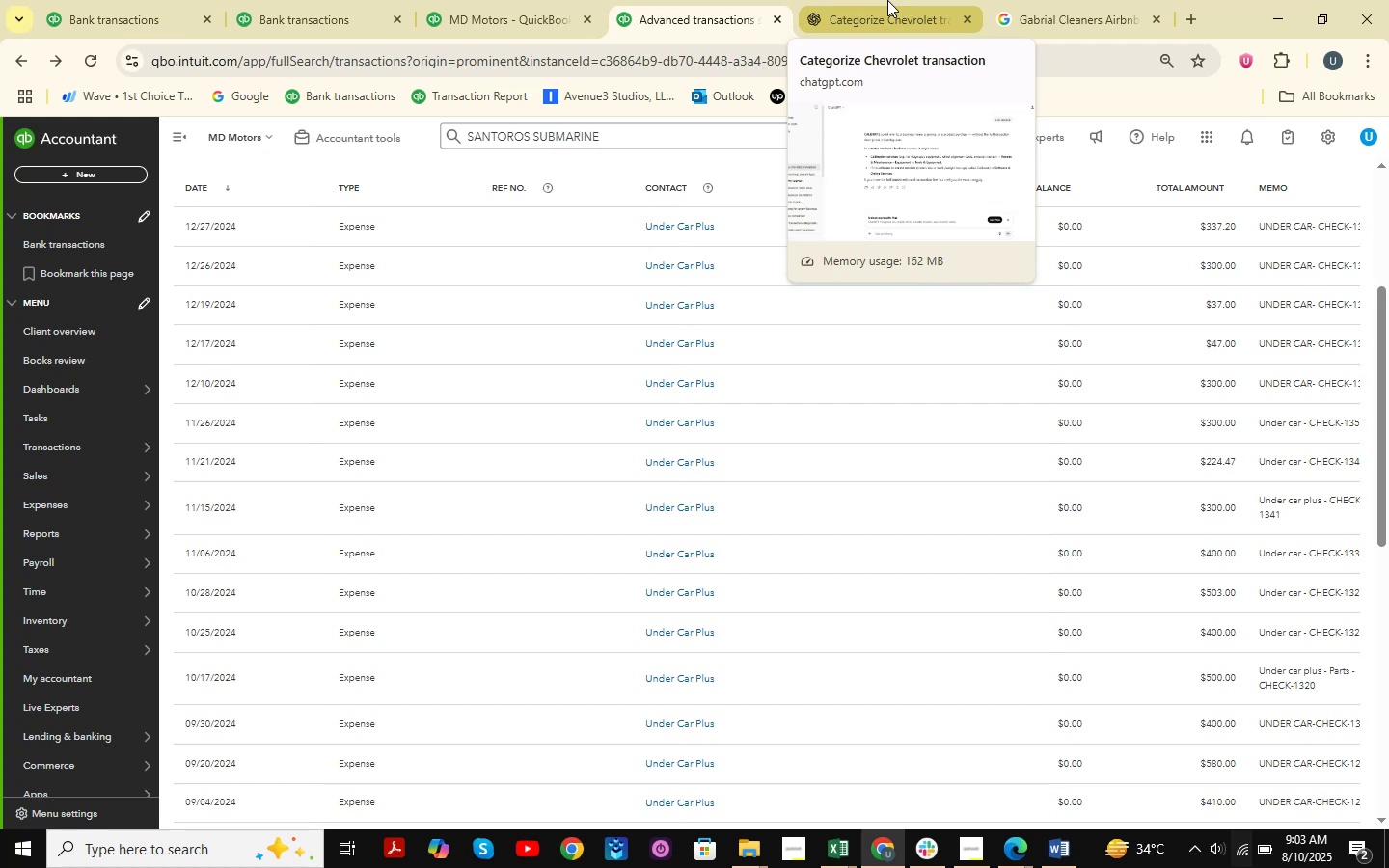 
scroll: coordinate [431, 261], scroll_direction: up, amount: 1.0
 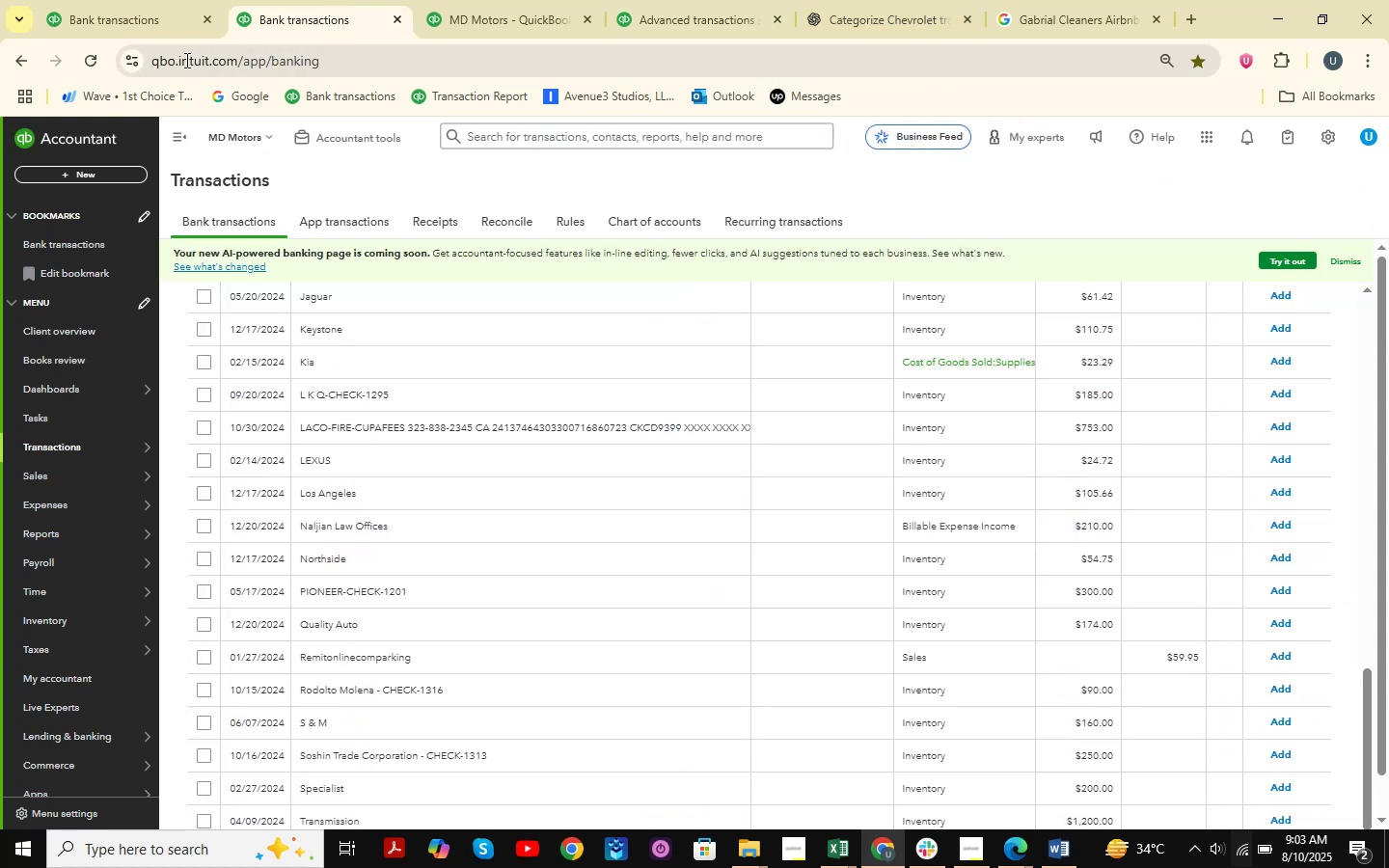 
double_click([116, 0])
 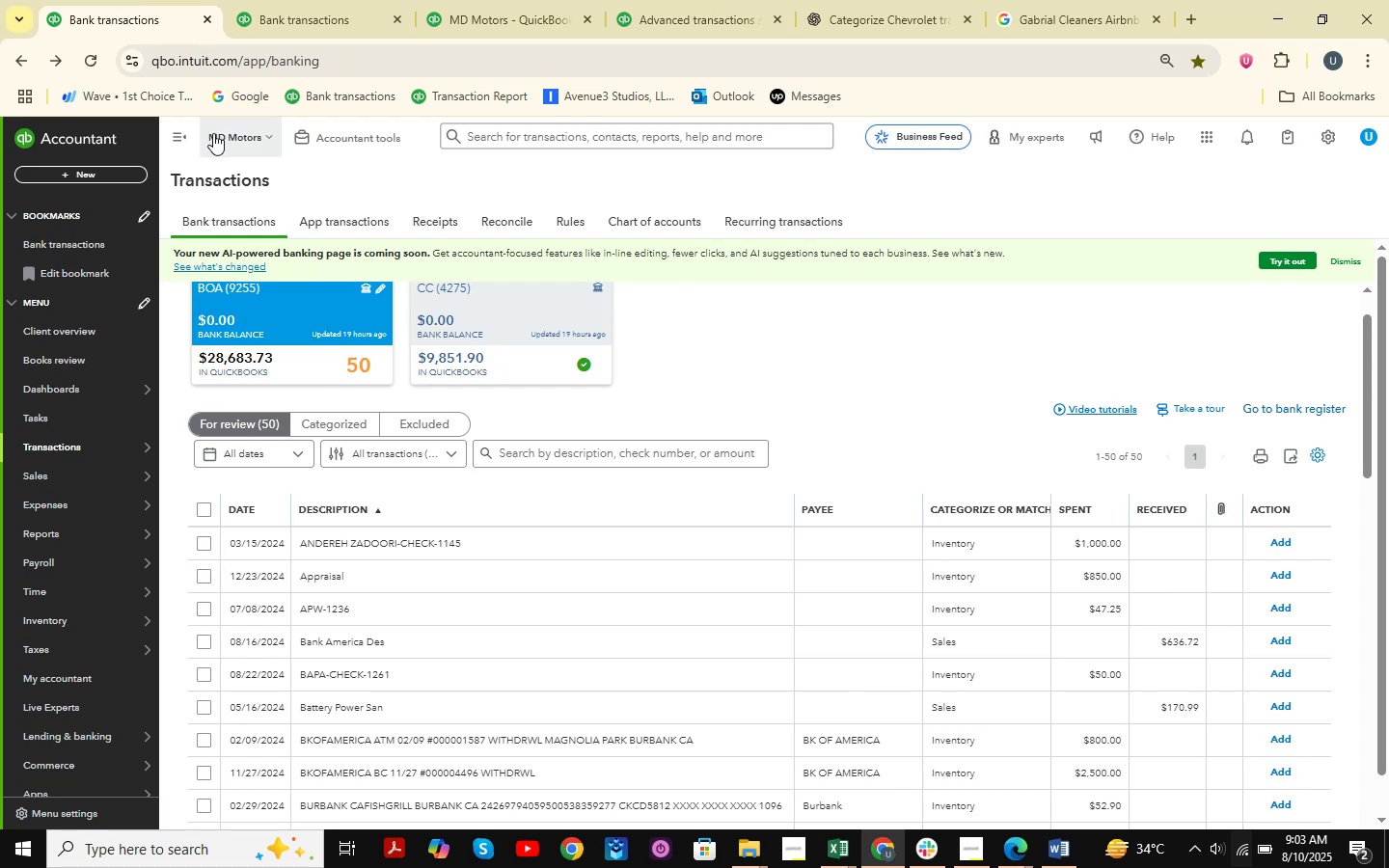 
wait(5.42)
 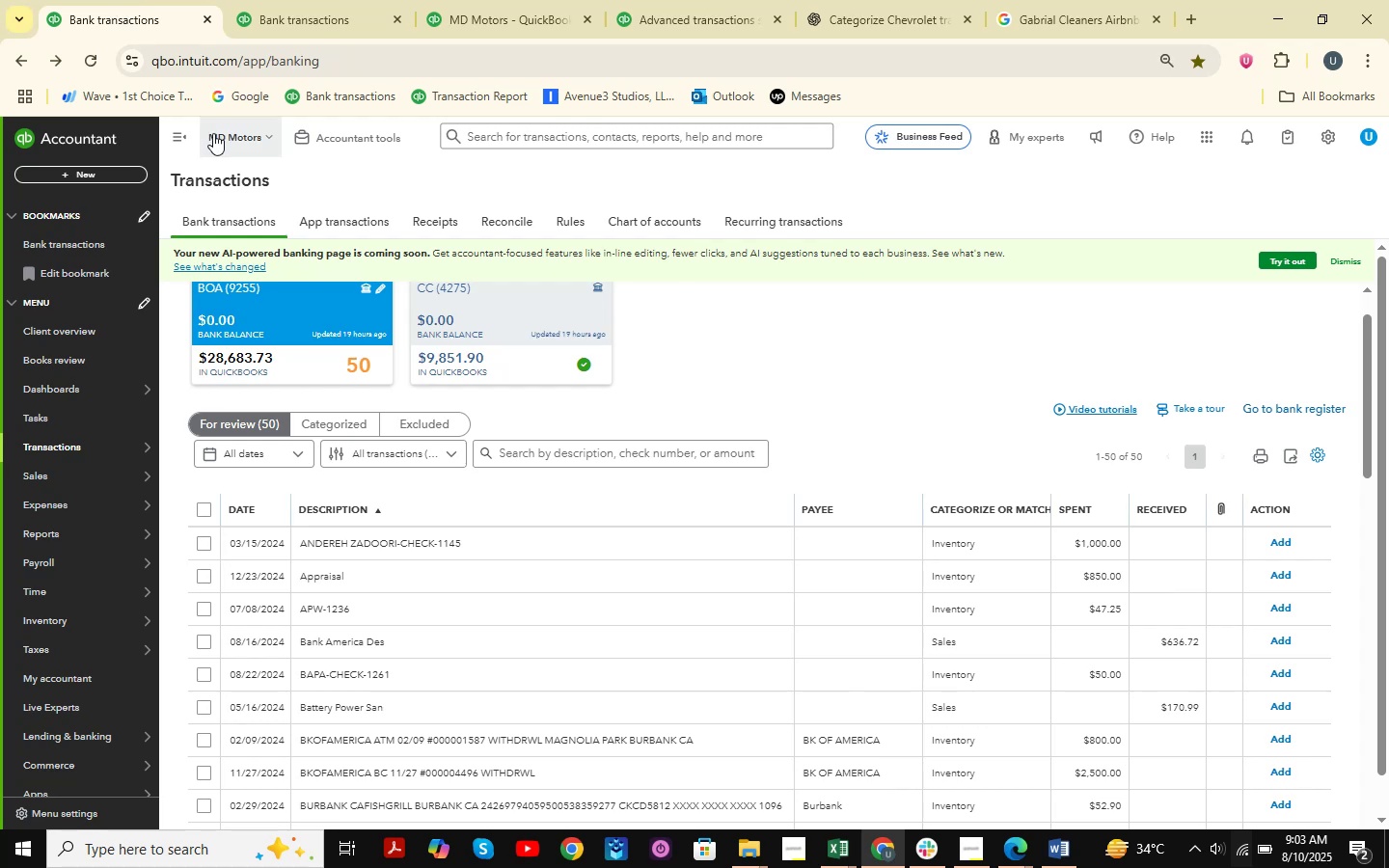 
left_click([508, 0])
 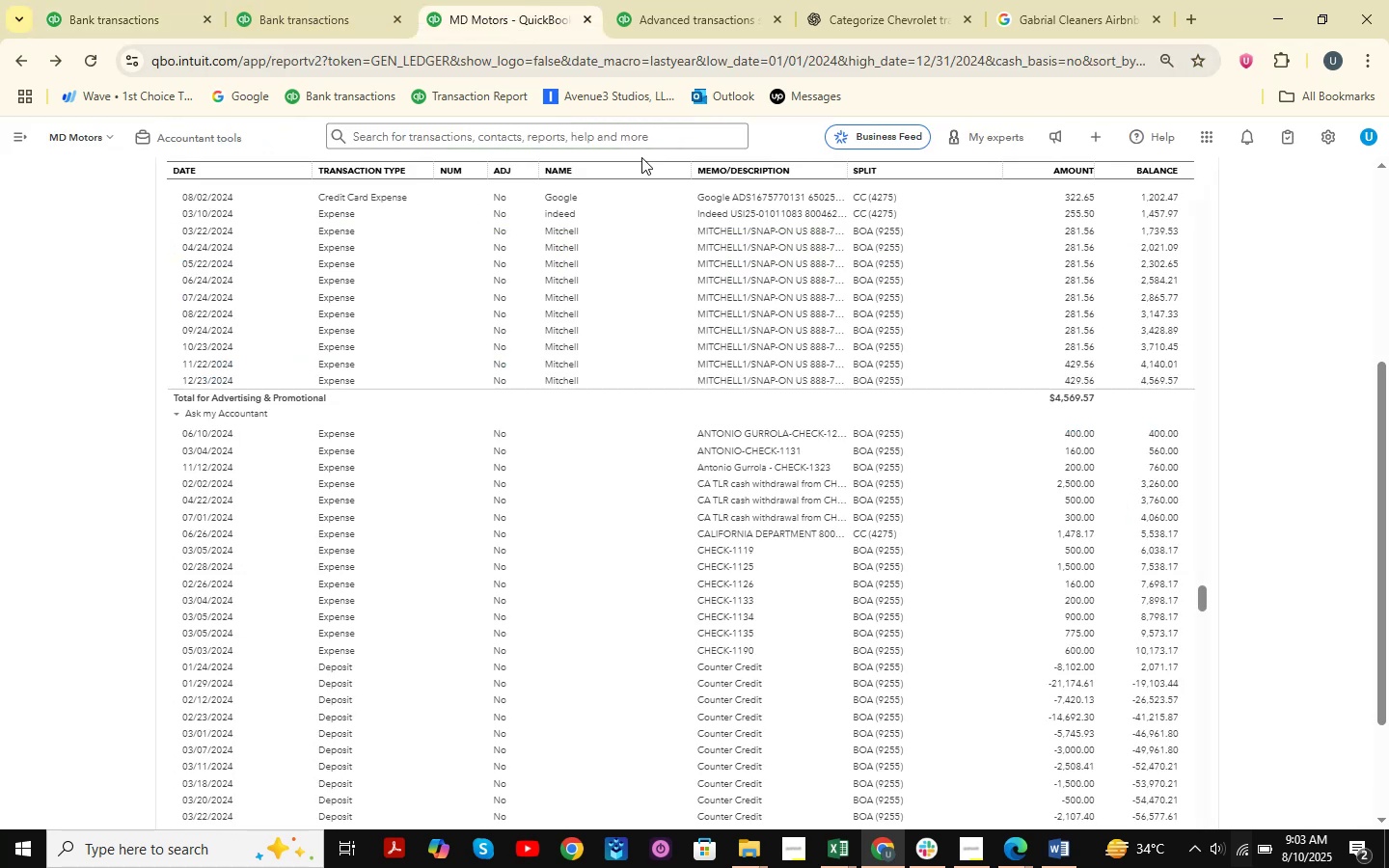 
left_click([701, 0])
 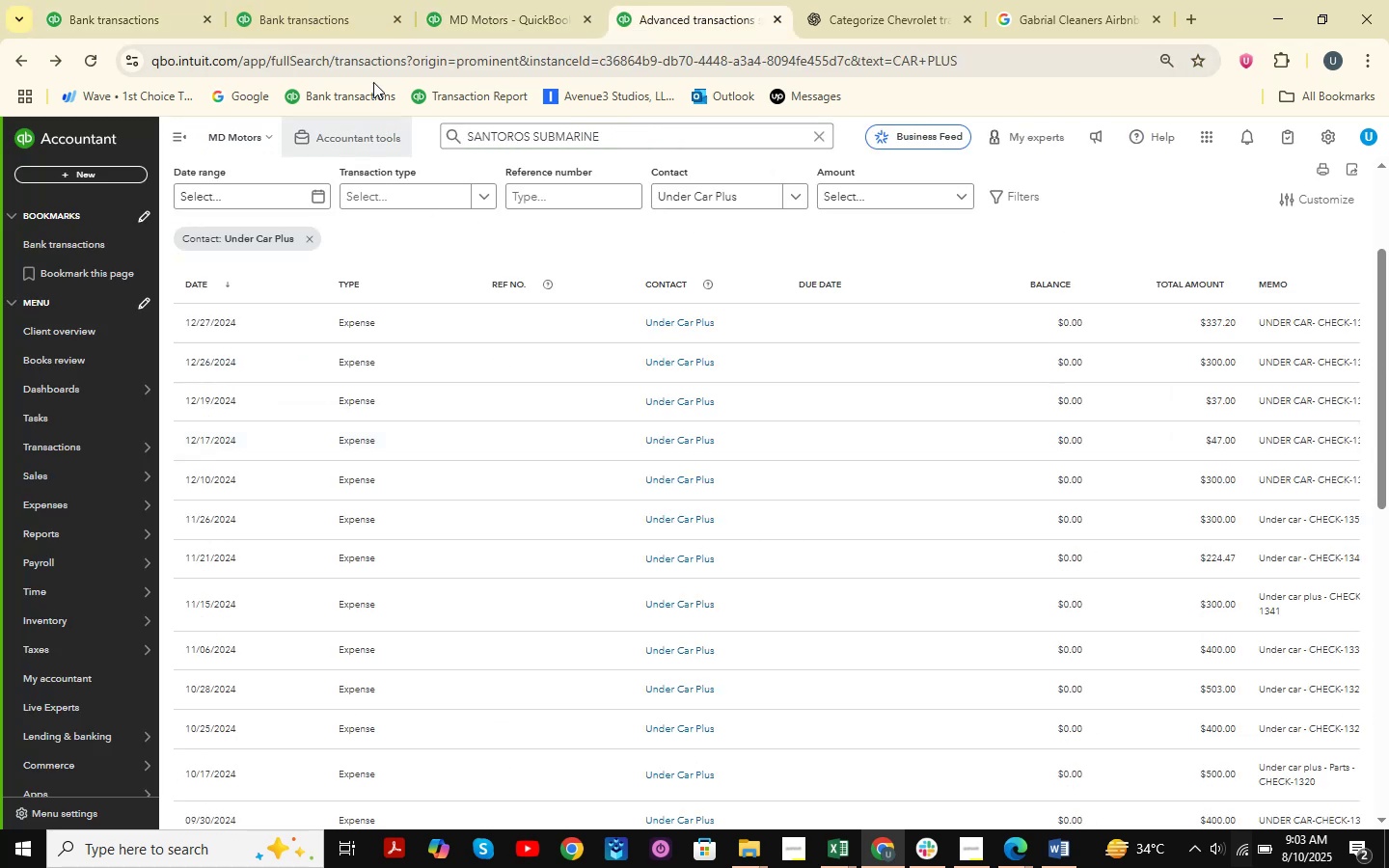 
left_click([369, 0])
 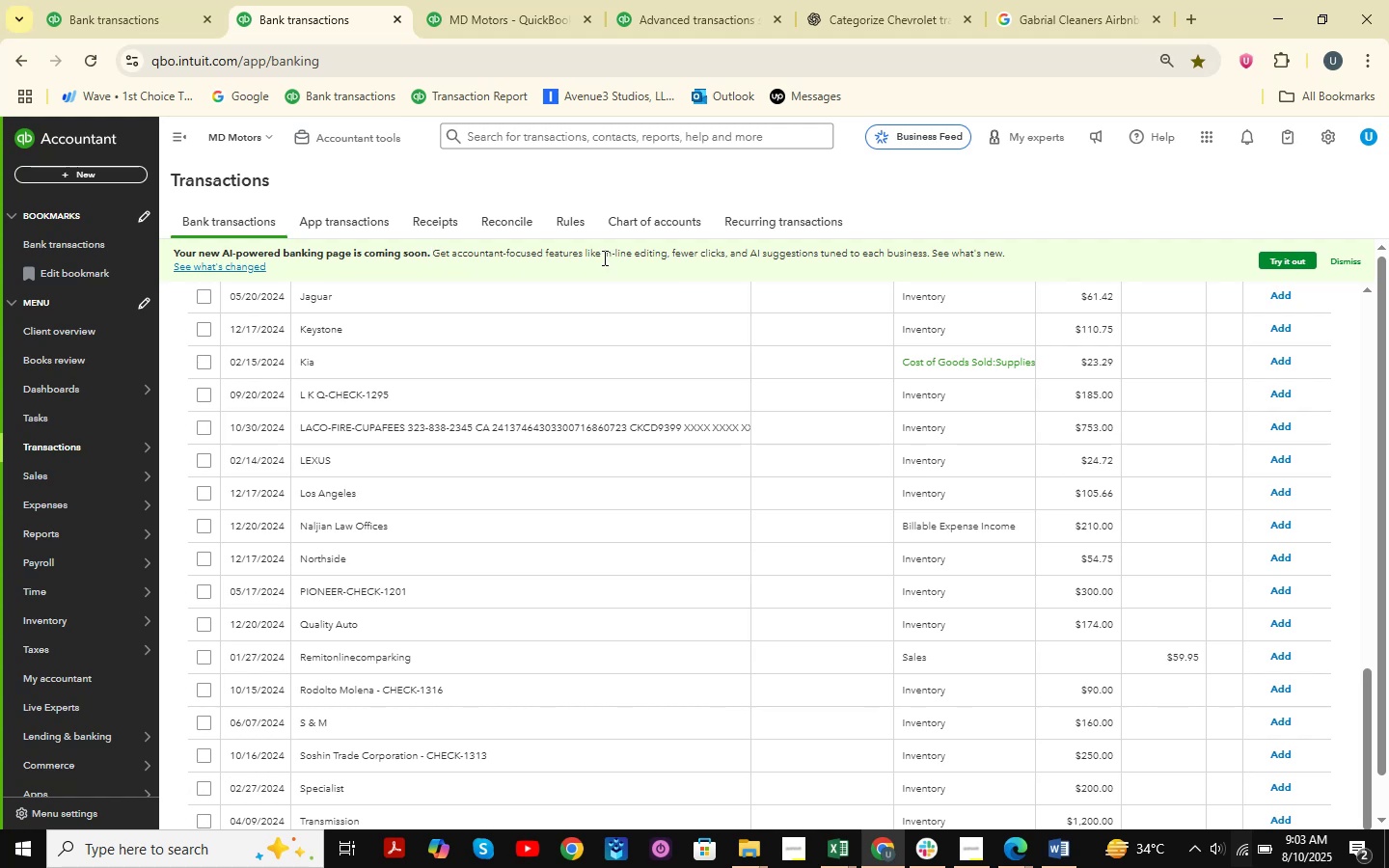 
wait(7.25)
 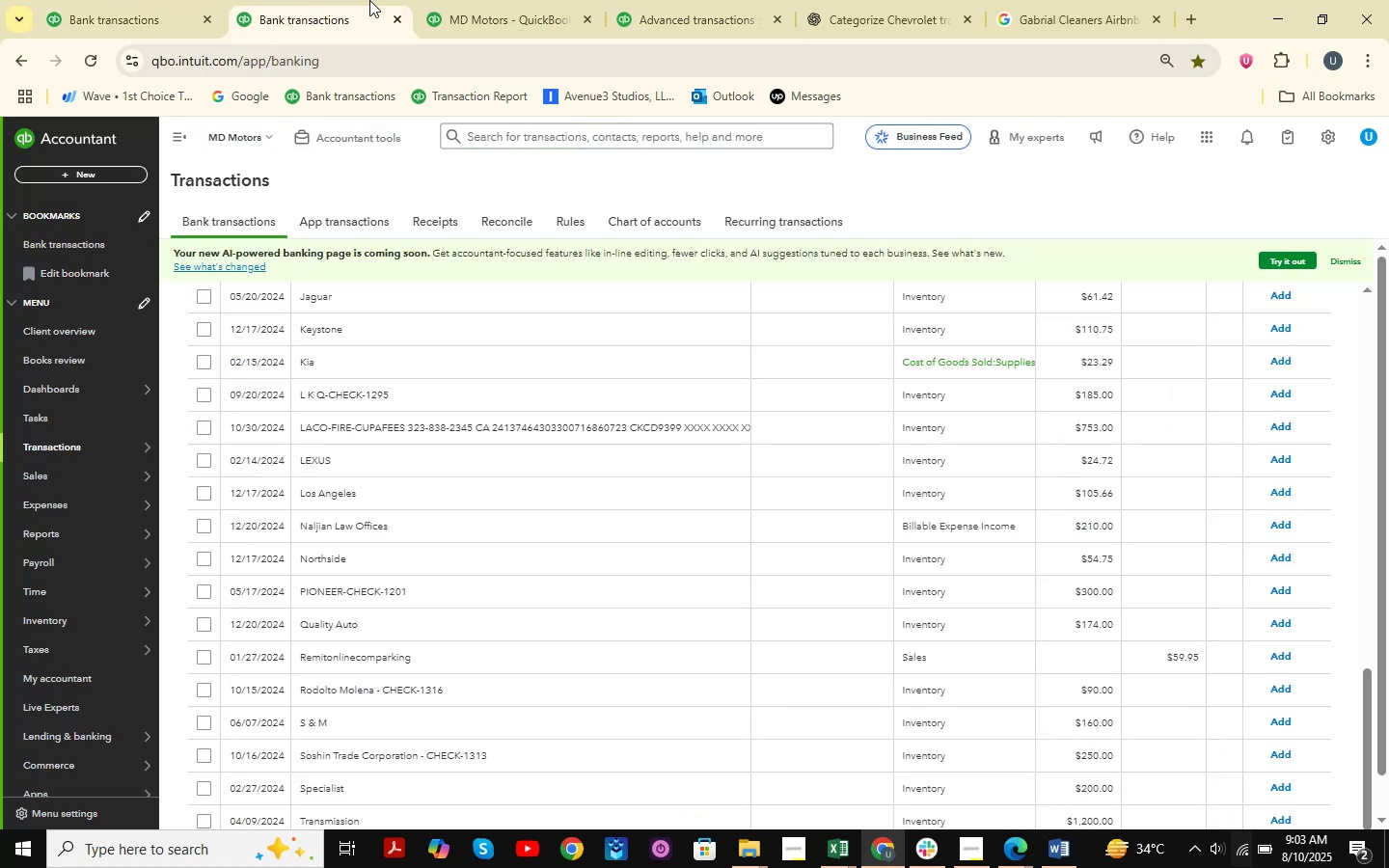 
scroll: coordinate [491, 459], scroll_direction: up, amount: 16.0
 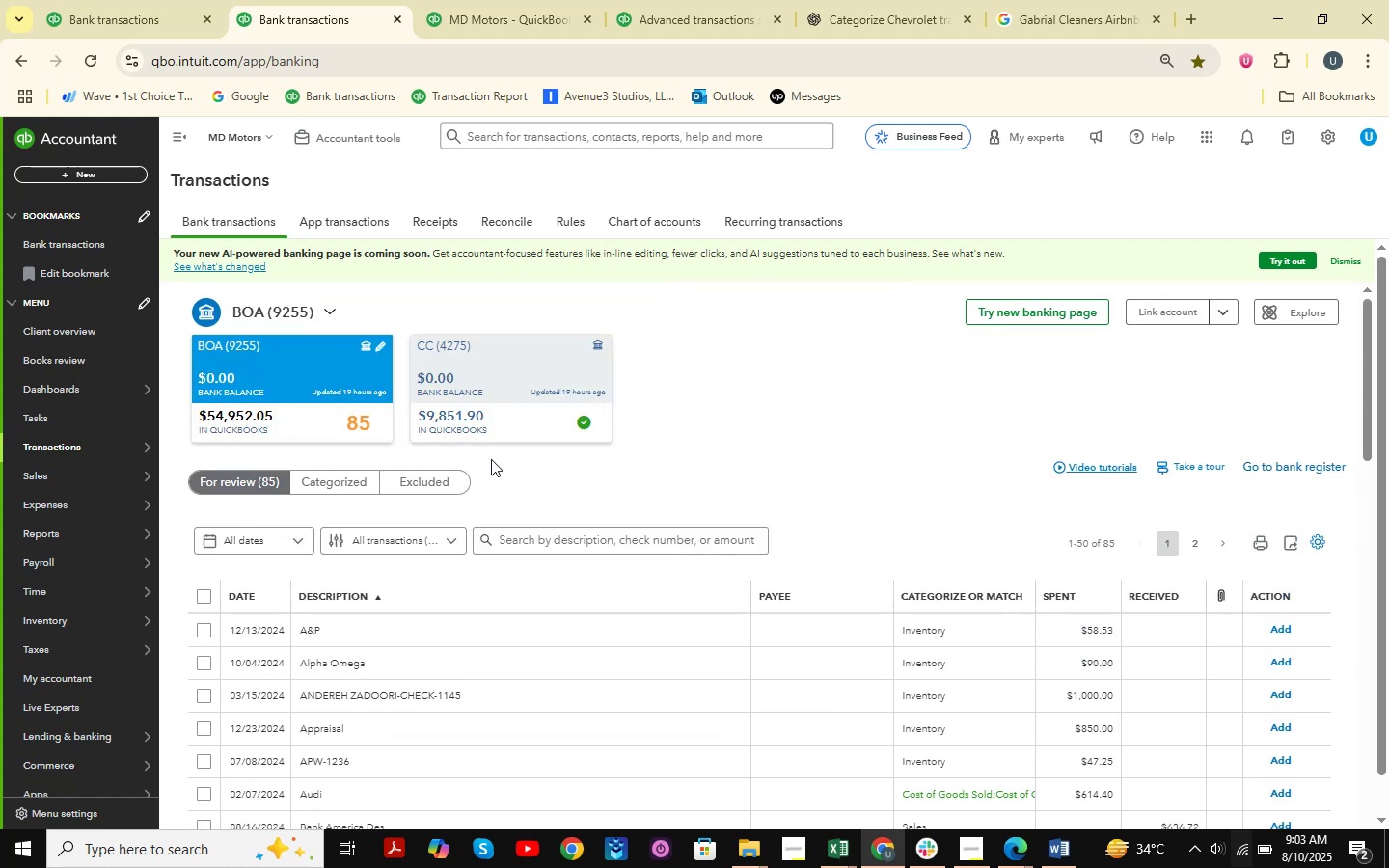 
scroll: coordinate [491, 459], scroll_direction: down, amount: 26.0
 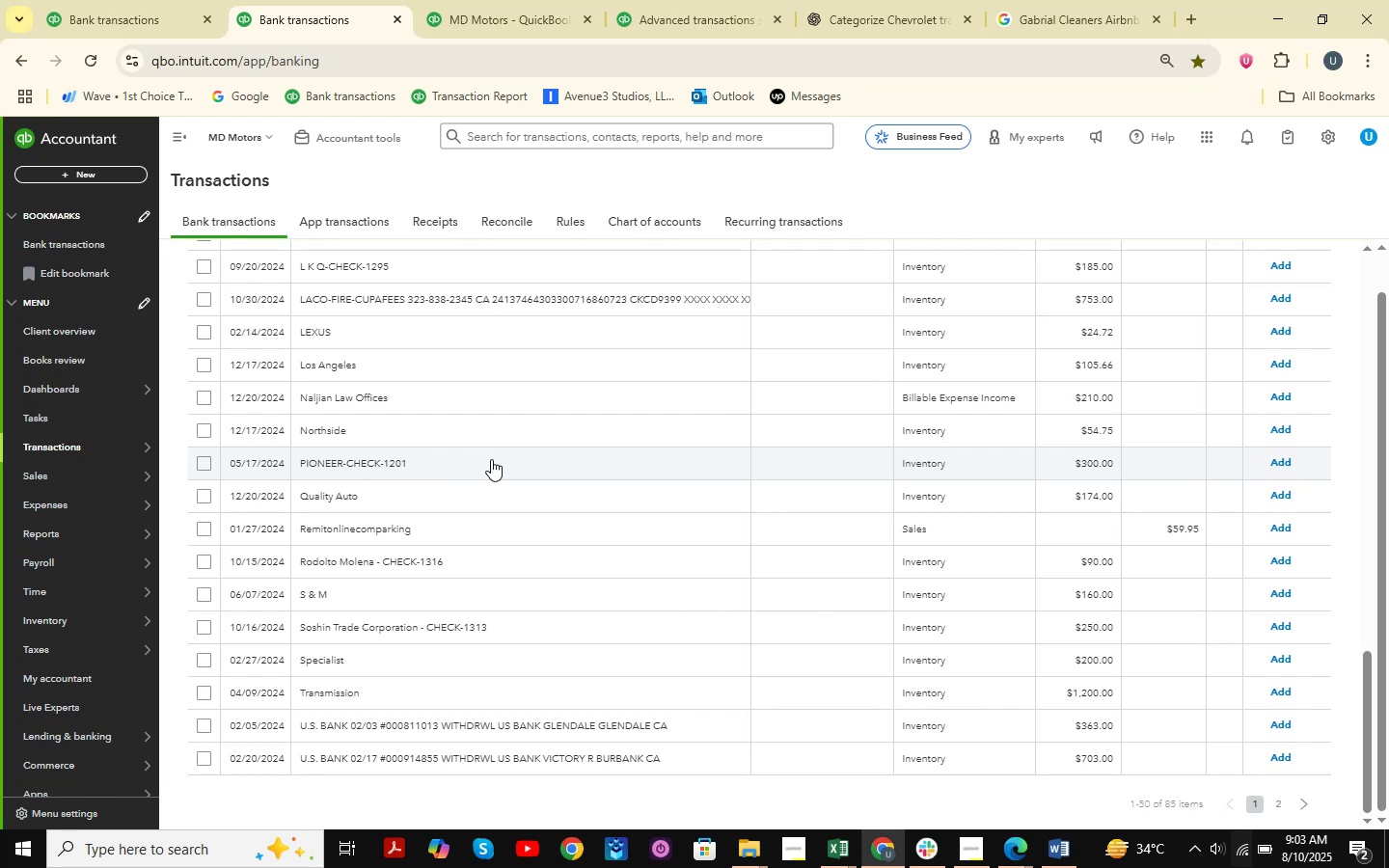 
scroll: coordinate [491, 459], scroll_direction: up, amount: 3.0
 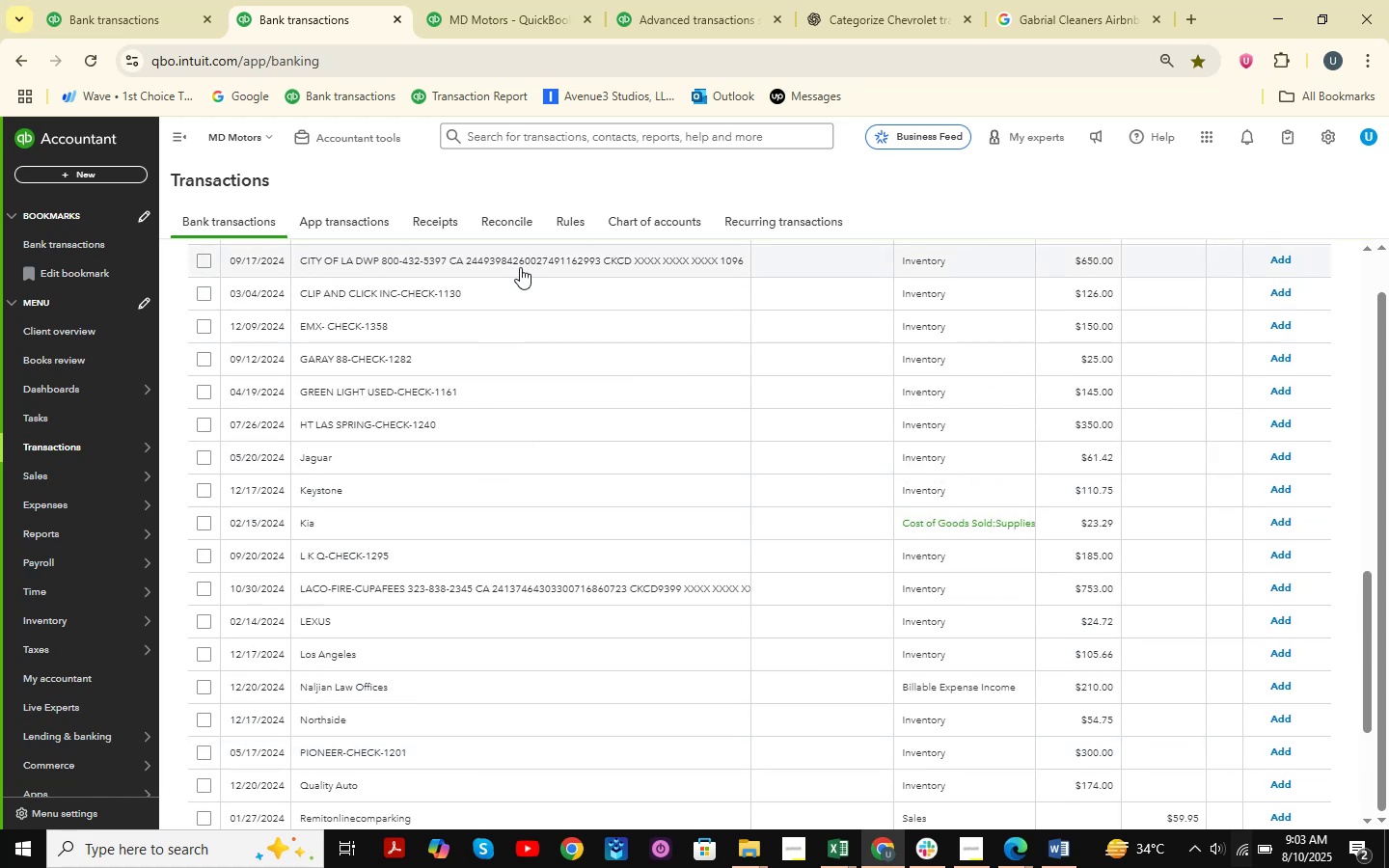 
wait(12.58)
 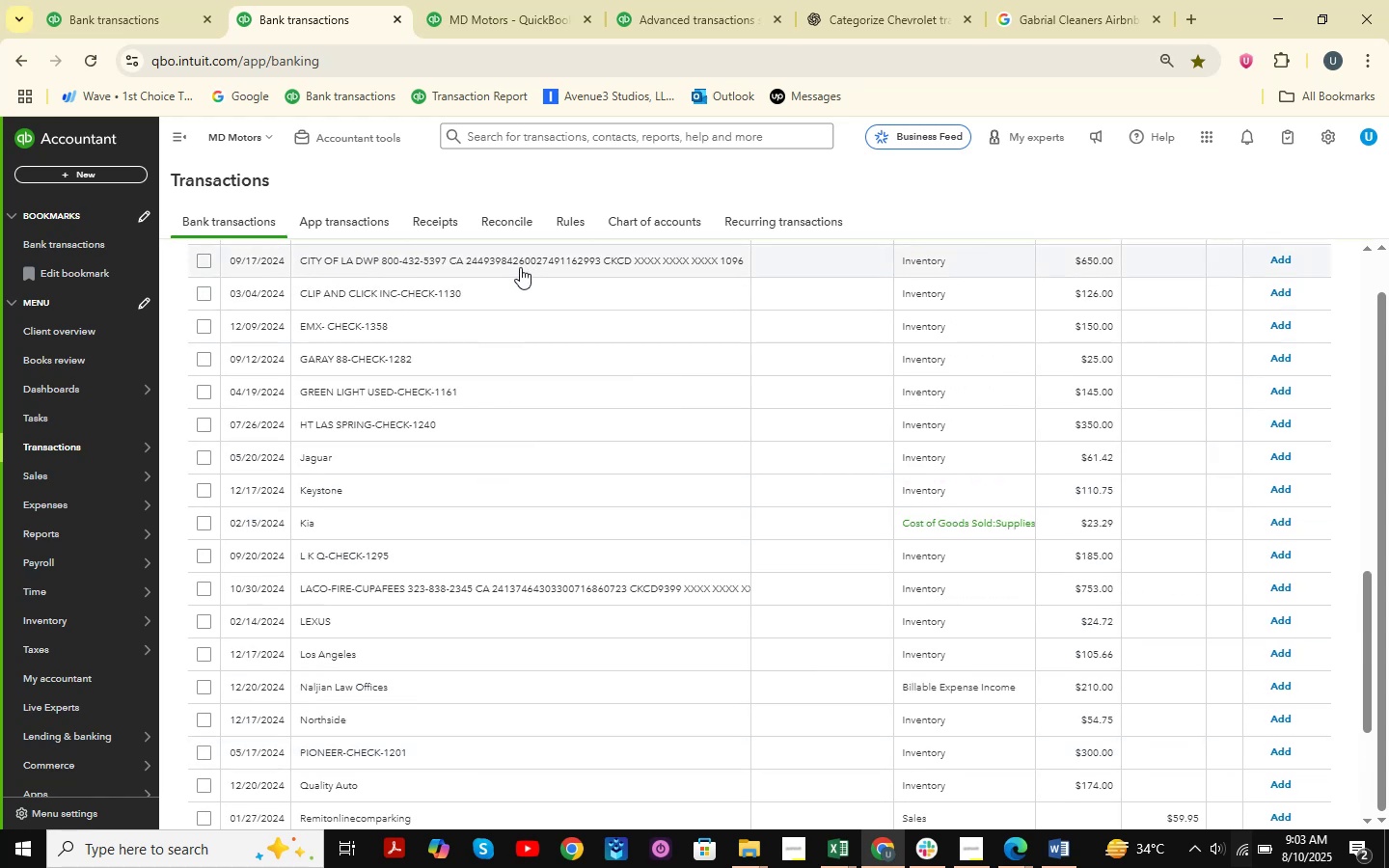 
scroll: coordinate [641, 498], scroll_direction: down, amount: 3.0
 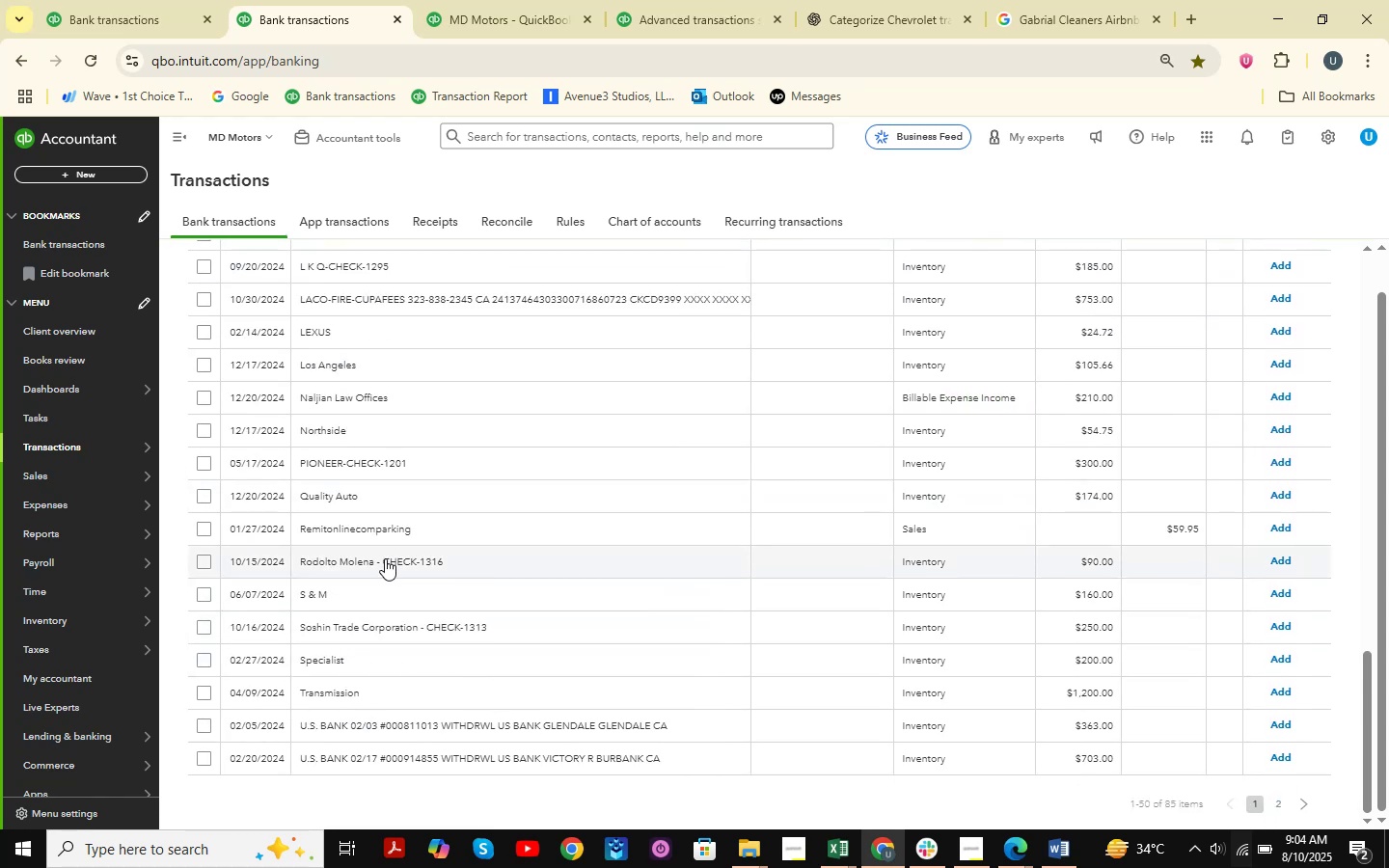 
left_click([387, 486])
 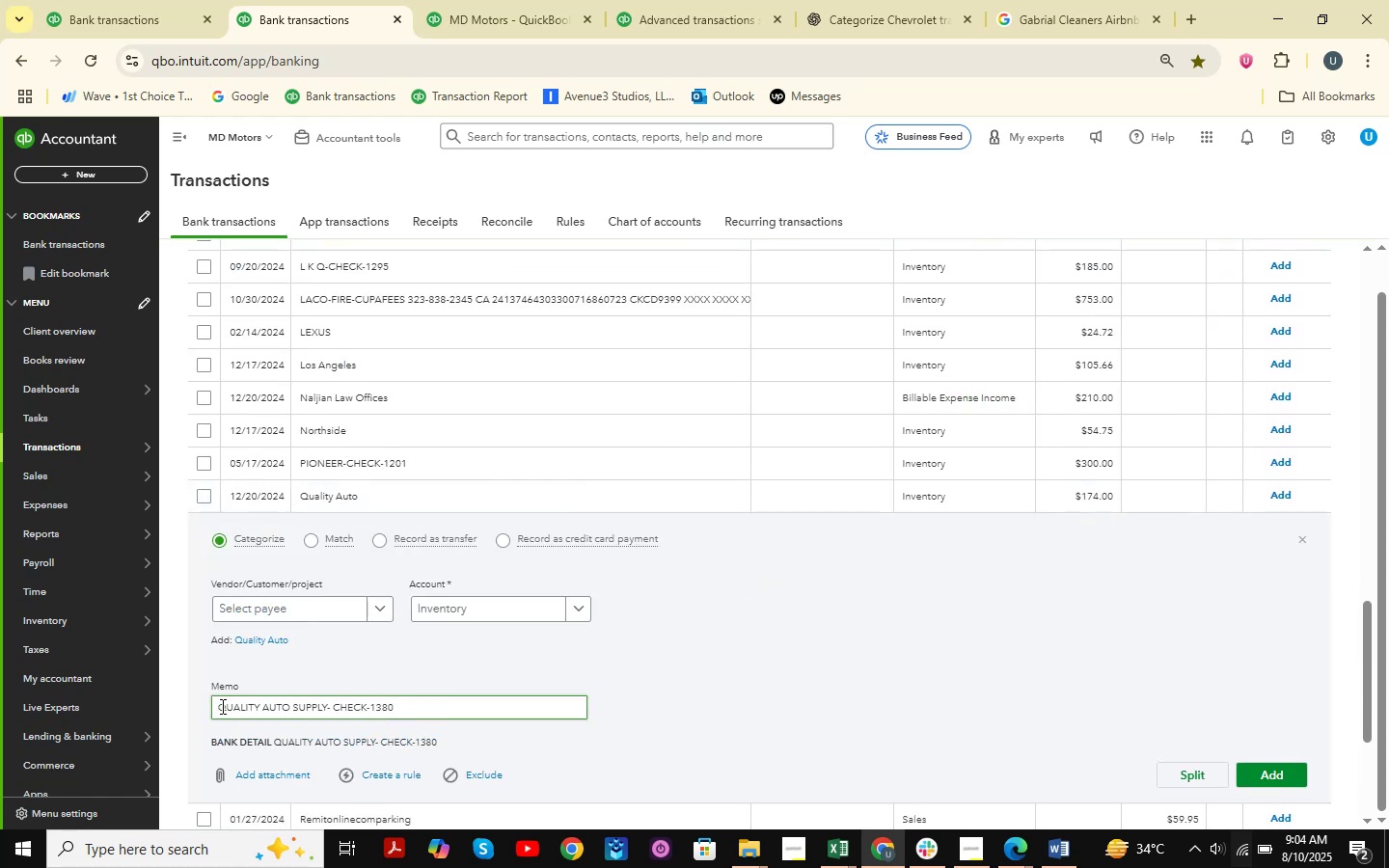 
left_click_drag(start_coordinate=[219, 710], to_coordinate=[326, 717])
 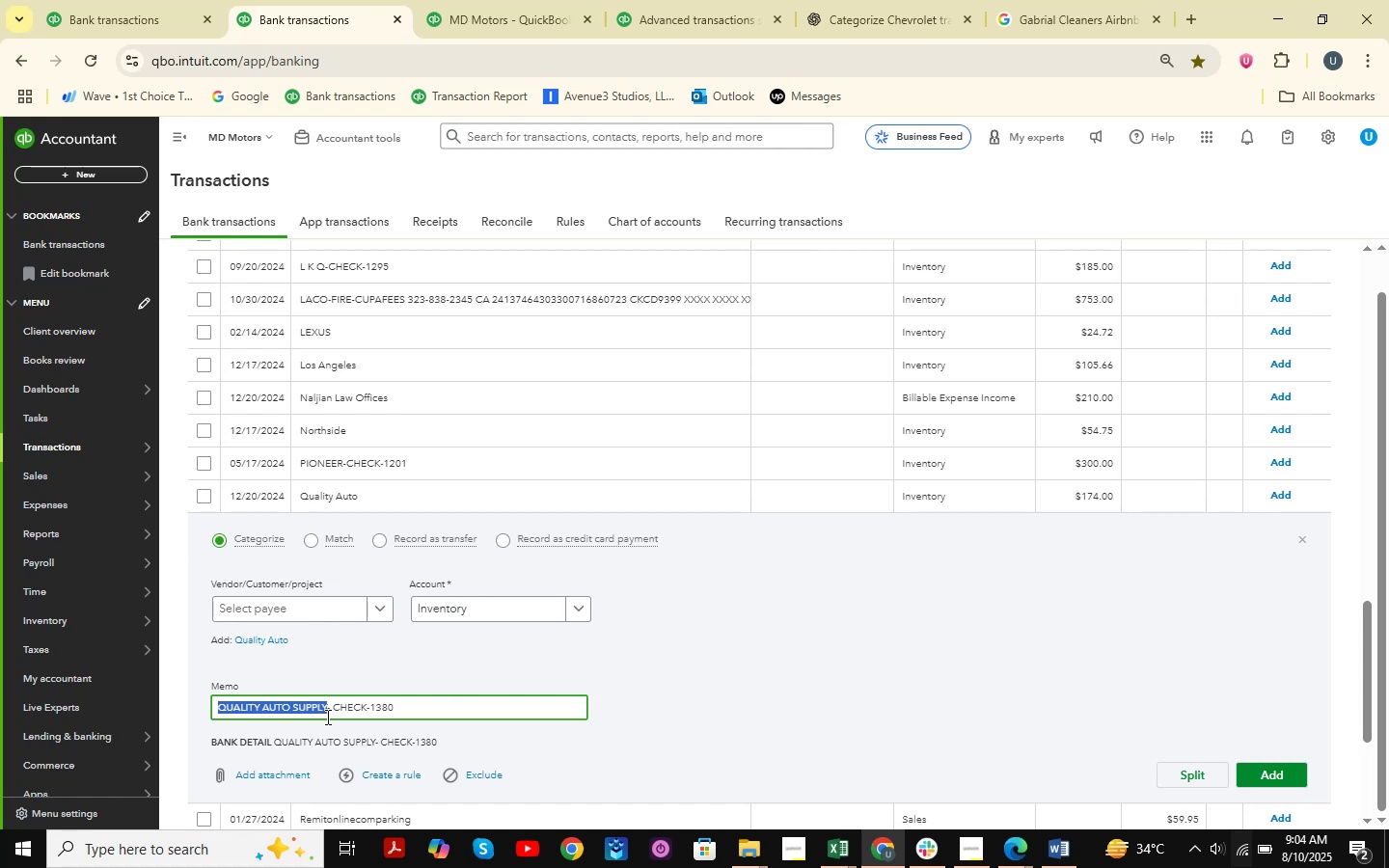 
key(Control+C)
 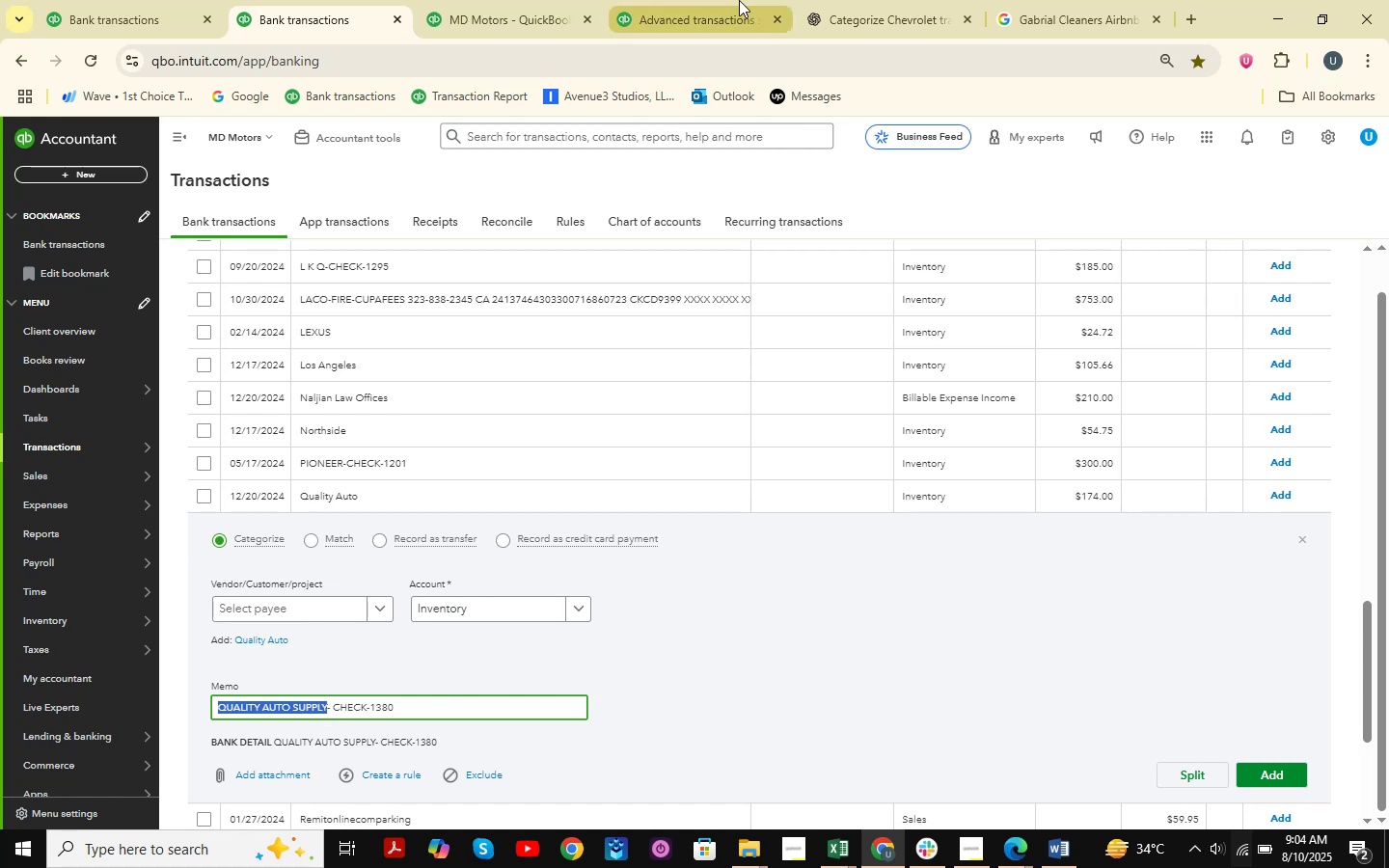 
left_click([881, 0])
 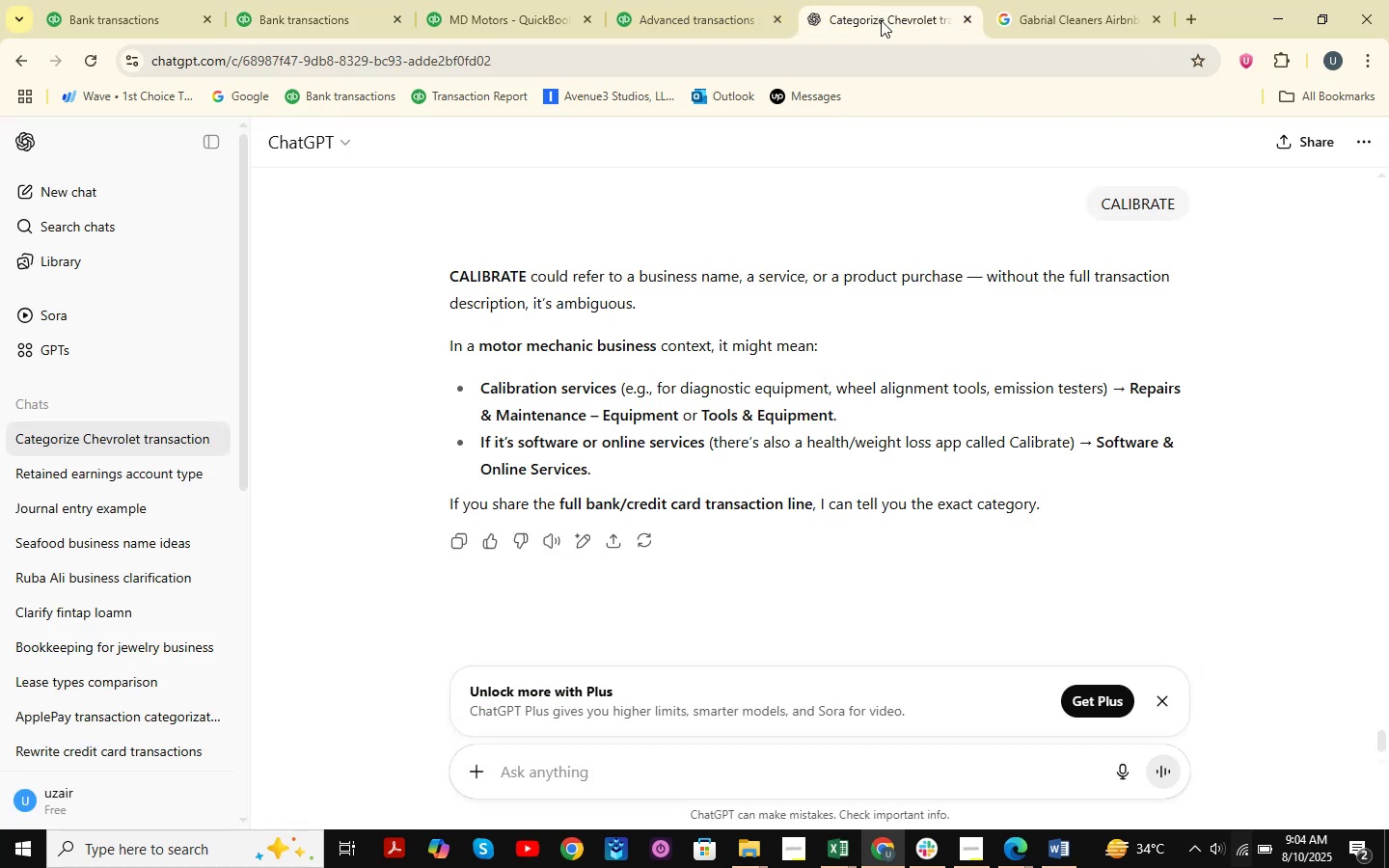 
key(Control+ControlLeft)
 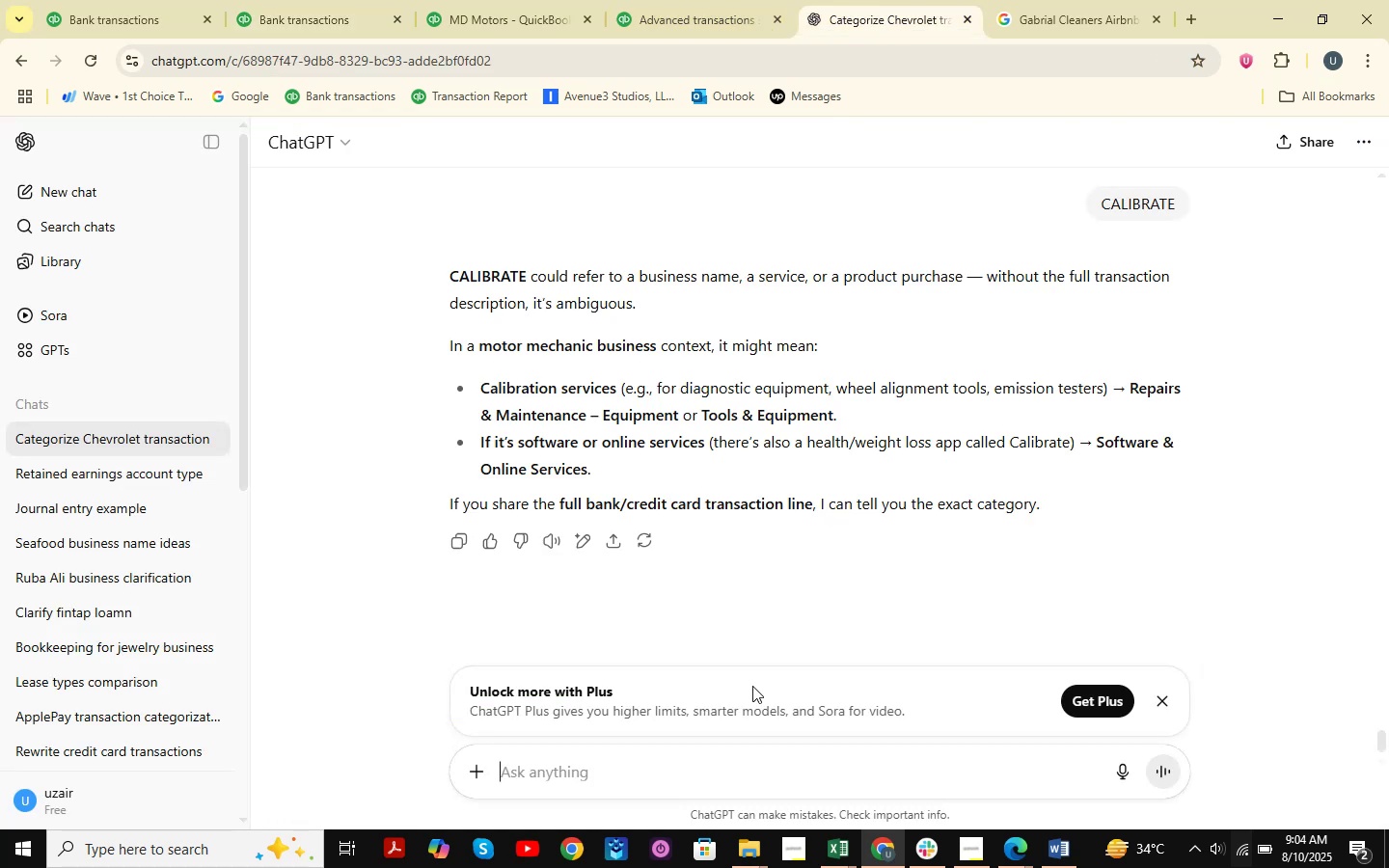 
key(Control+V)
 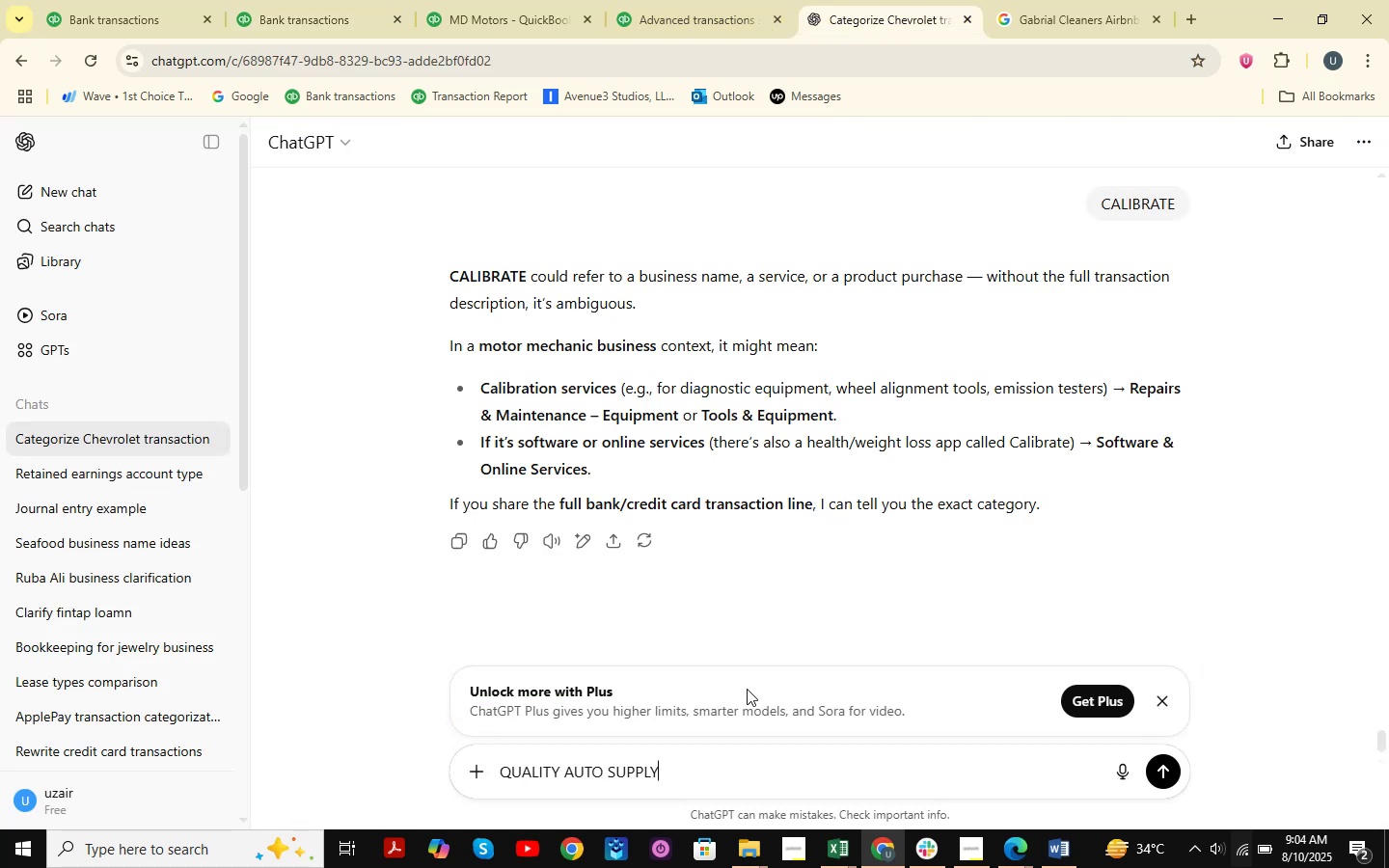 
key(NumpadEnter)
 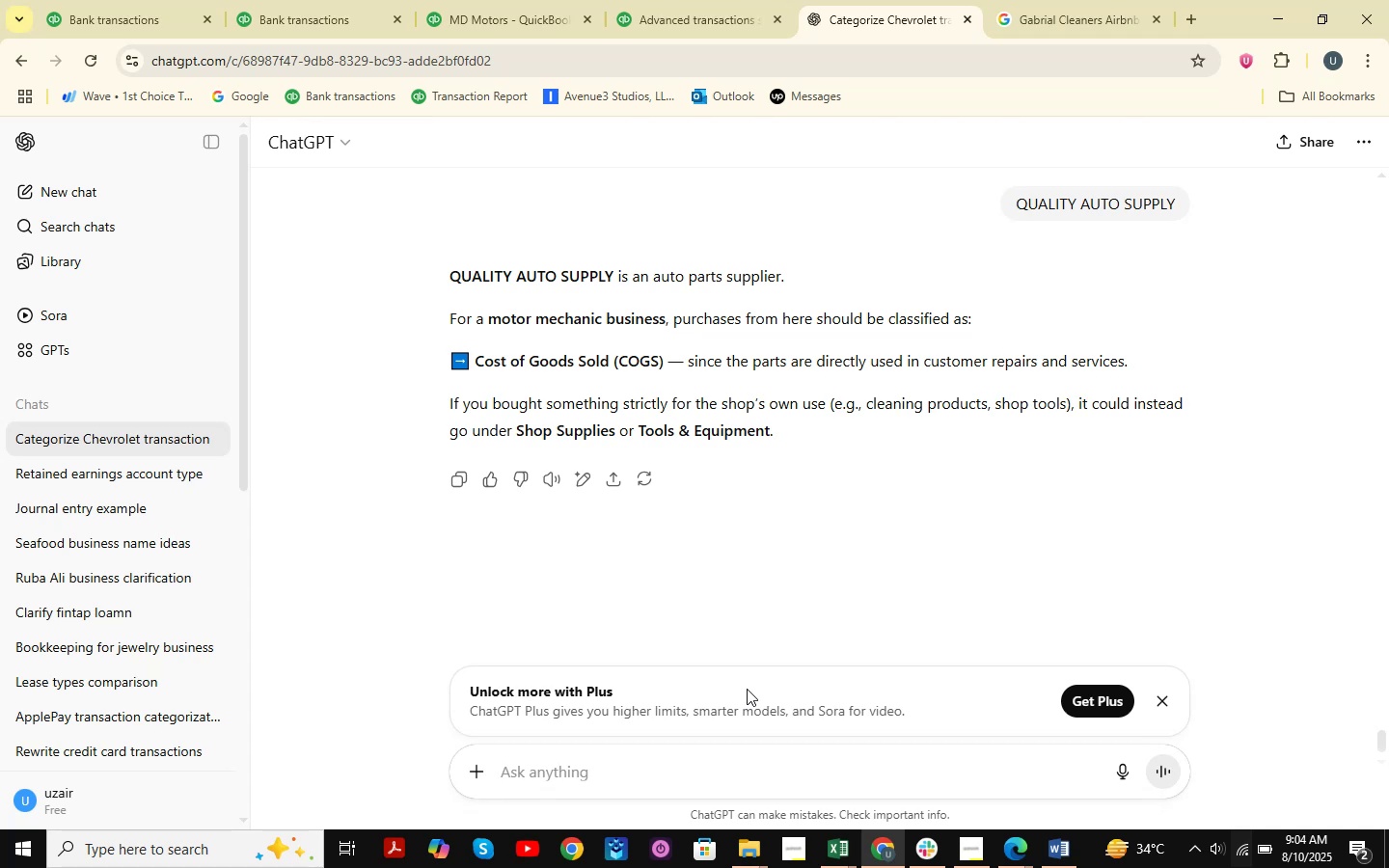 
wait(18.79)
 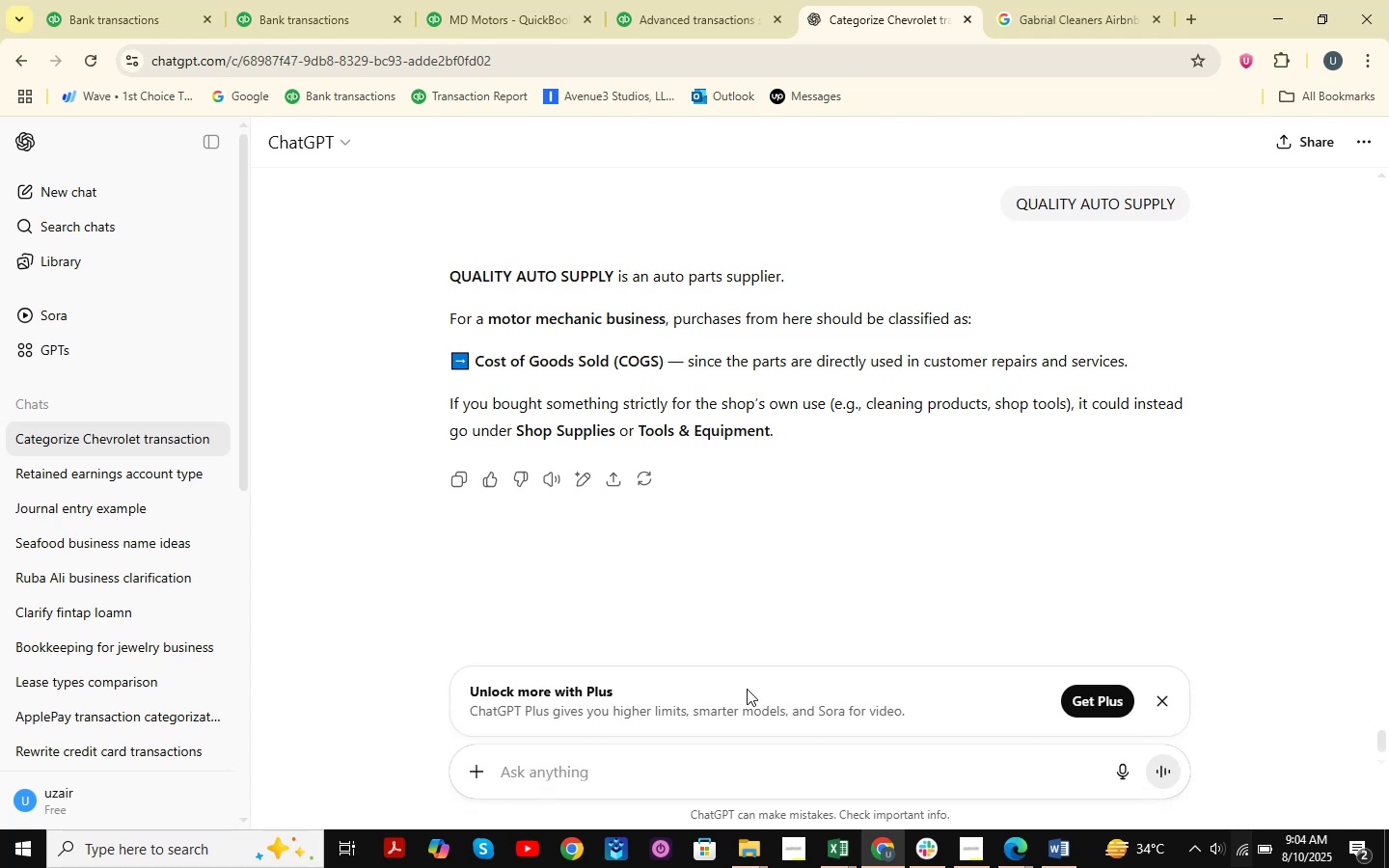 
left_click([121, 0])
 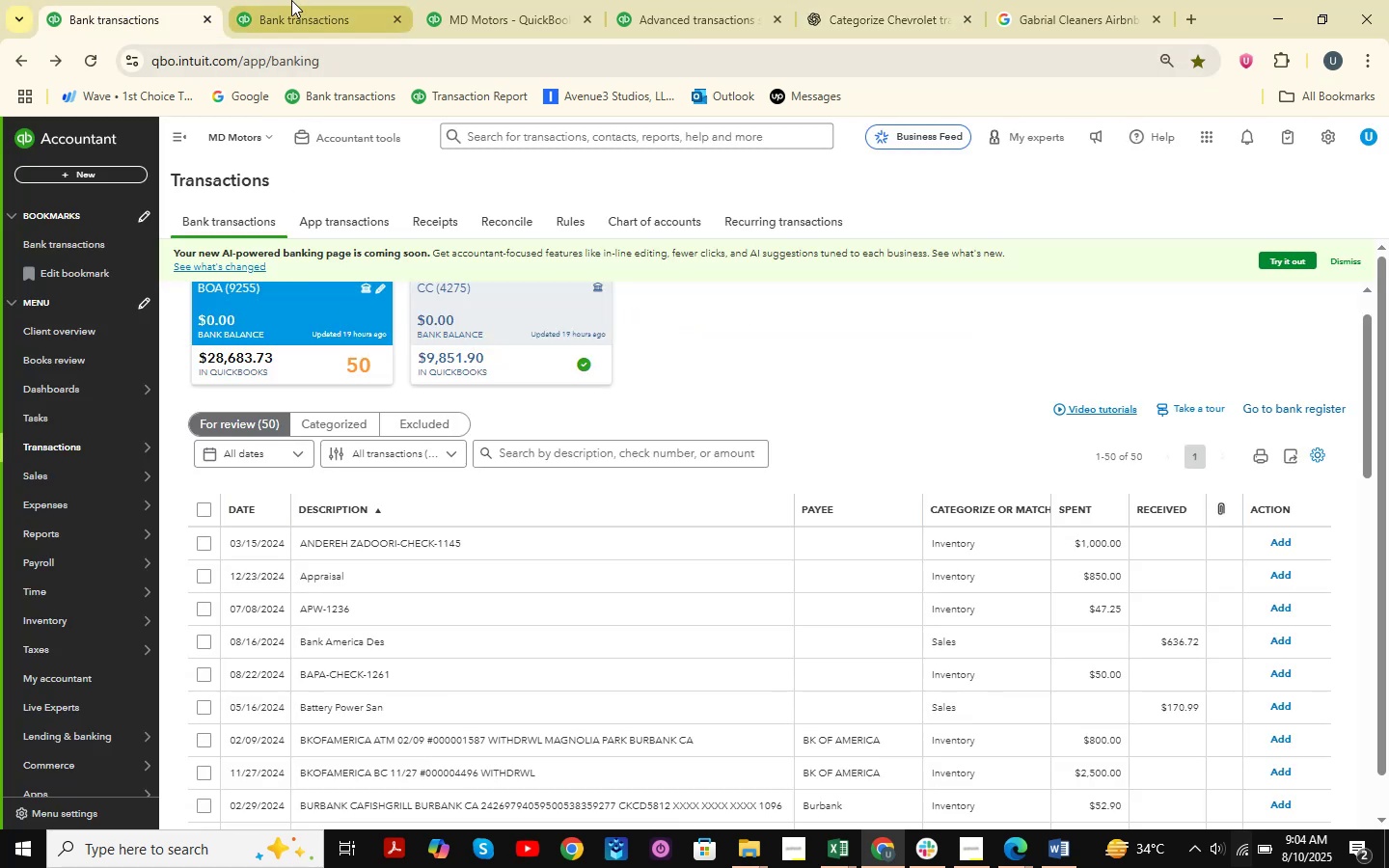 
left_click([298, 0])
 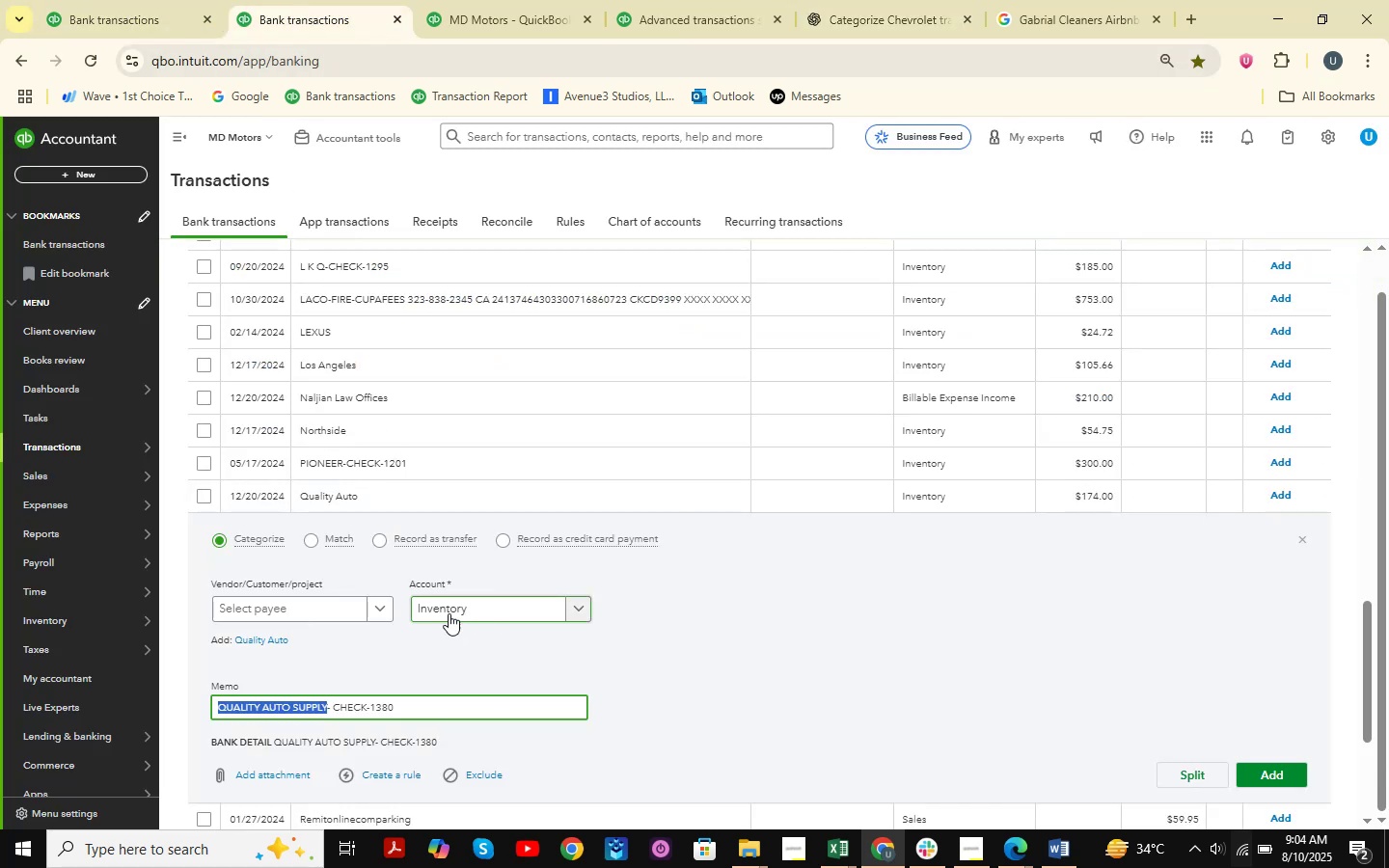 
left_click([447, 606])
 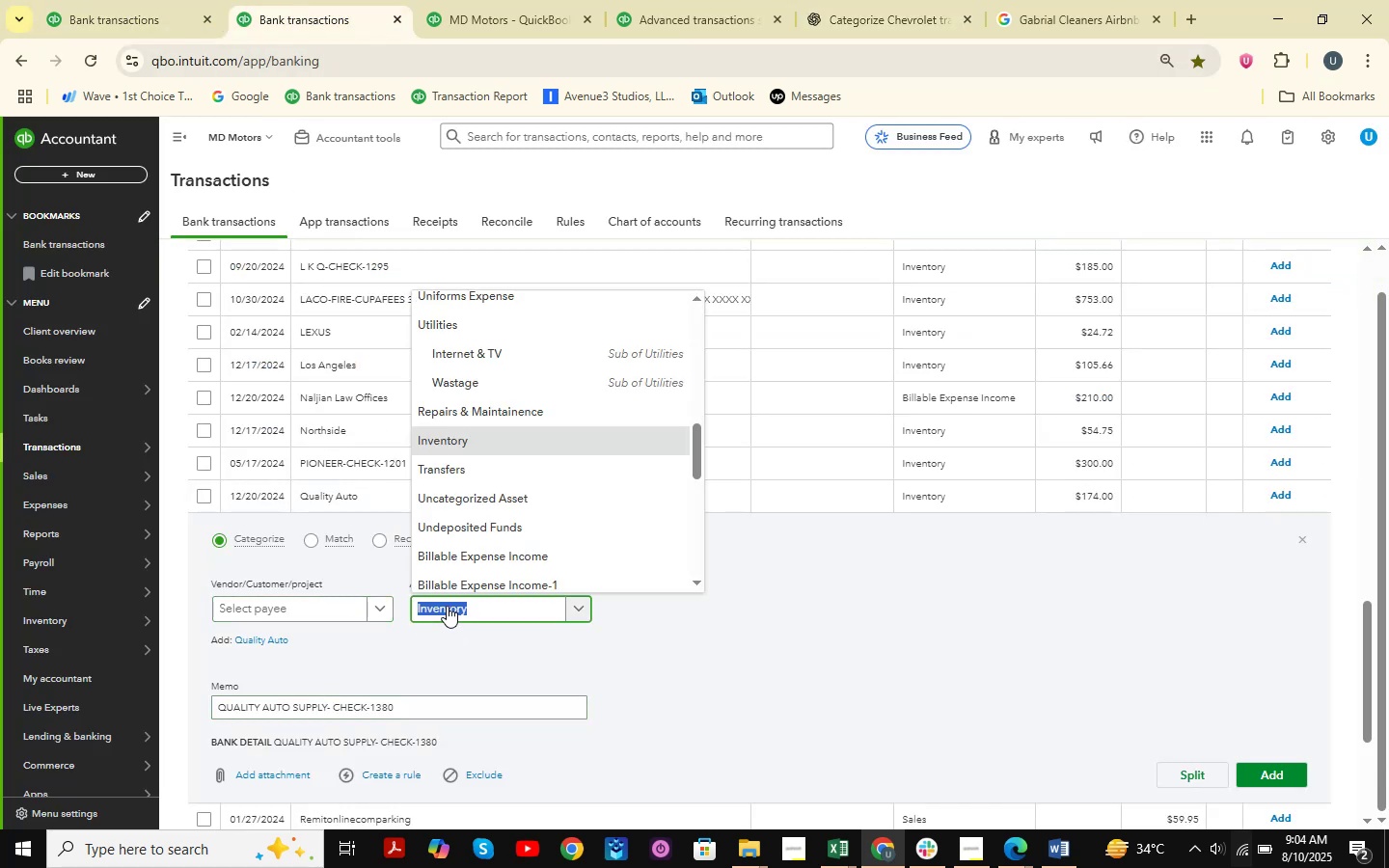 
type(cost )
 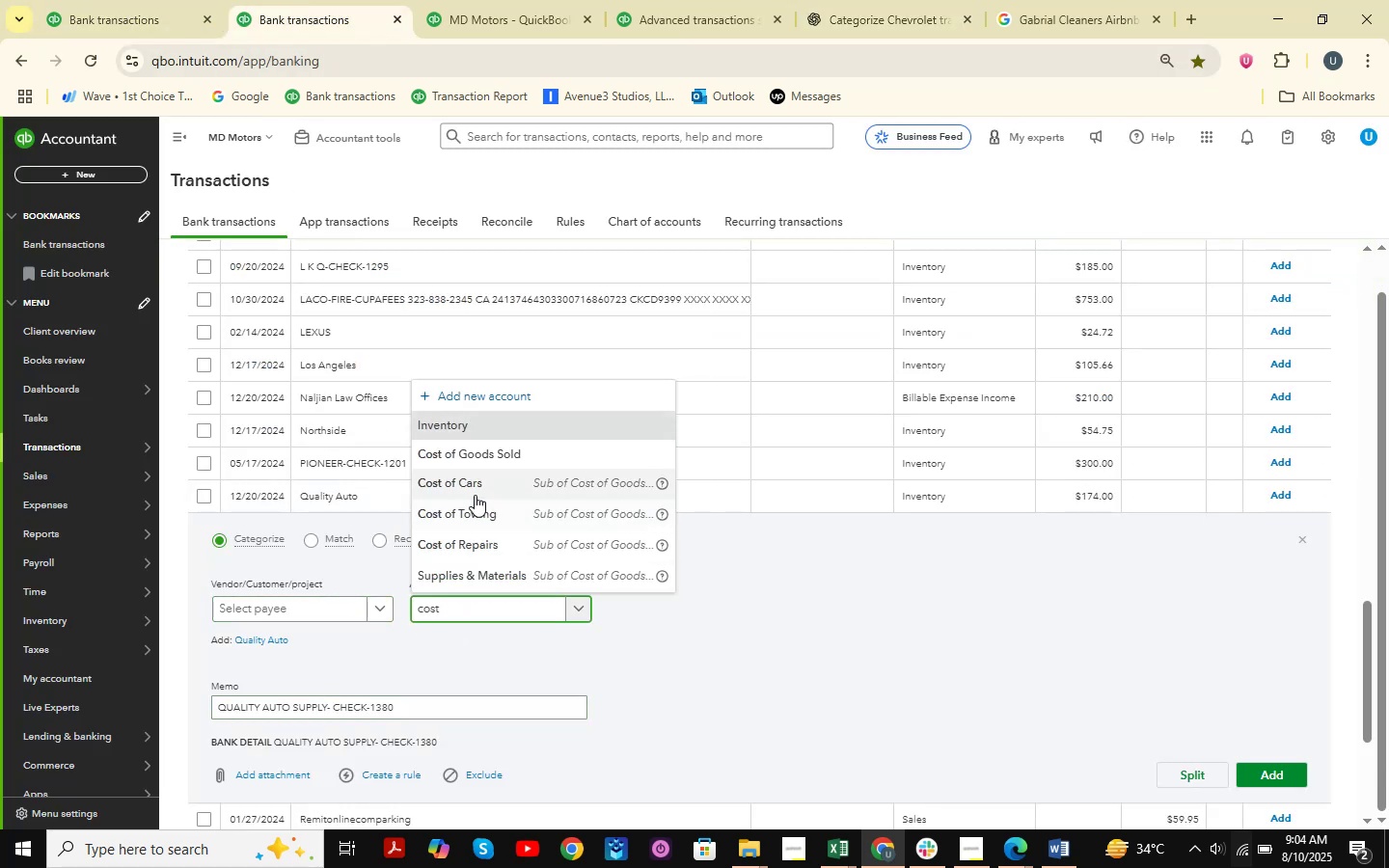 
left_click([494, 455])
 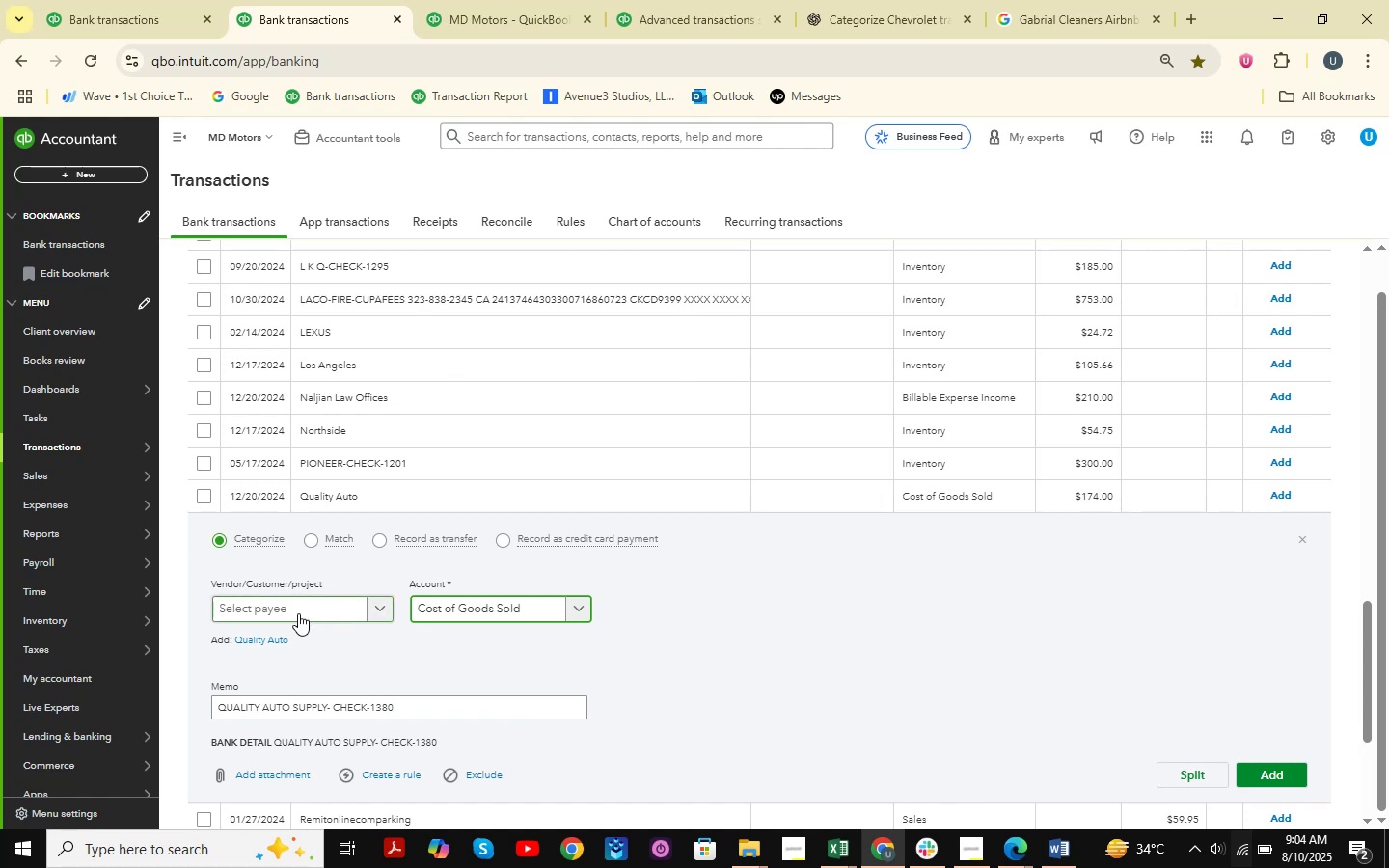 
left_click([297, 613])
 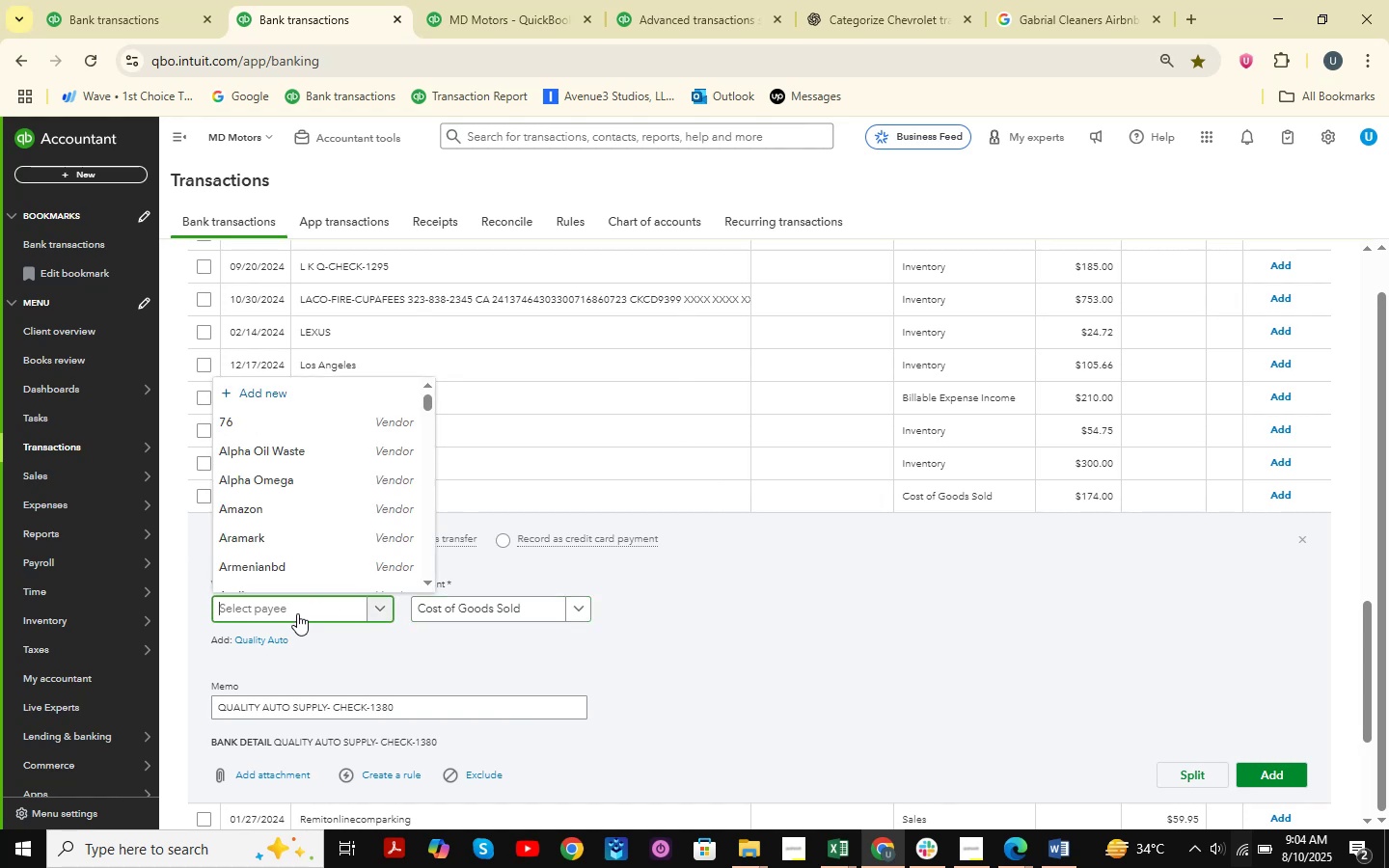 
type(Quality Auto )
 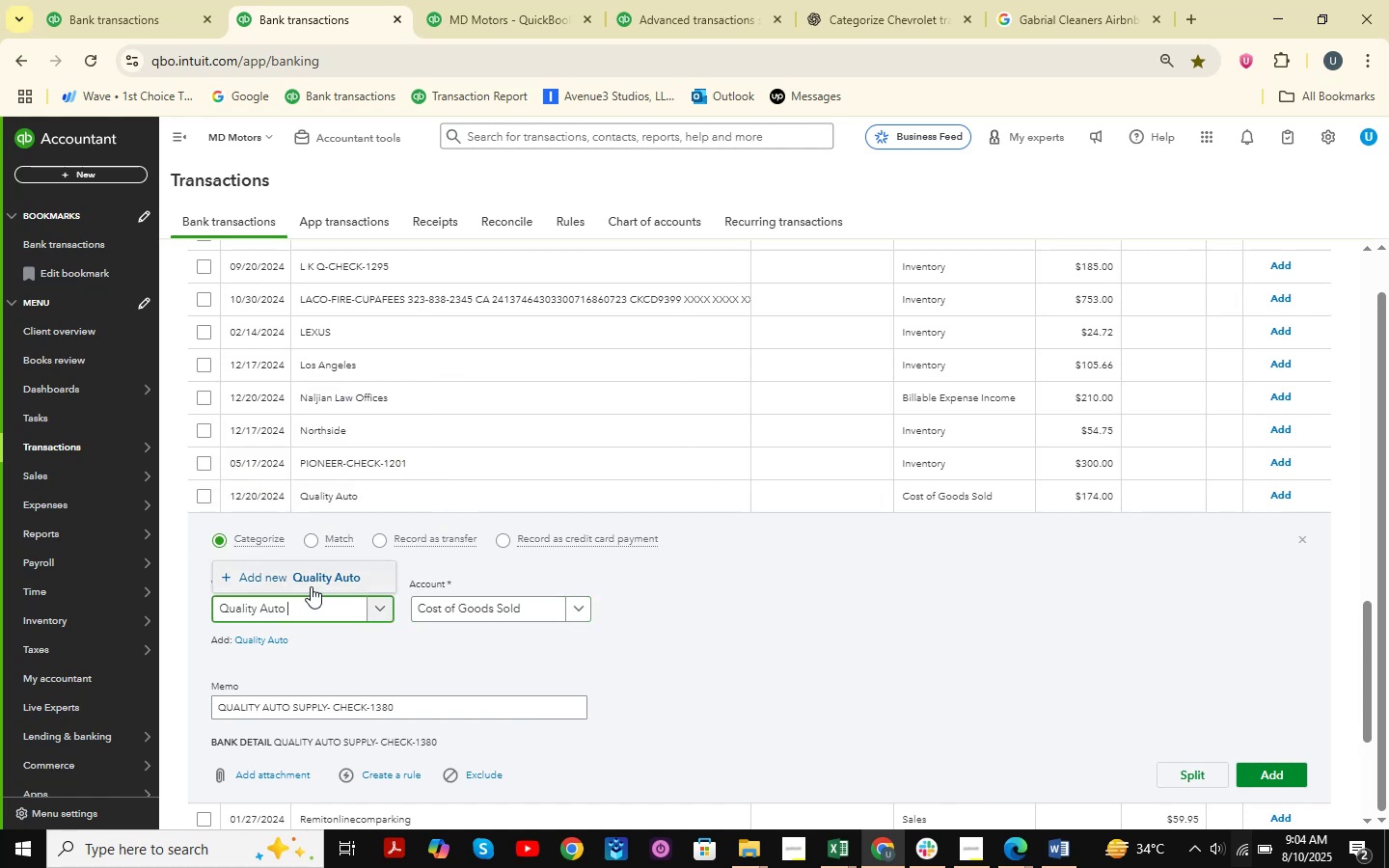 
left_click([311, 586])
 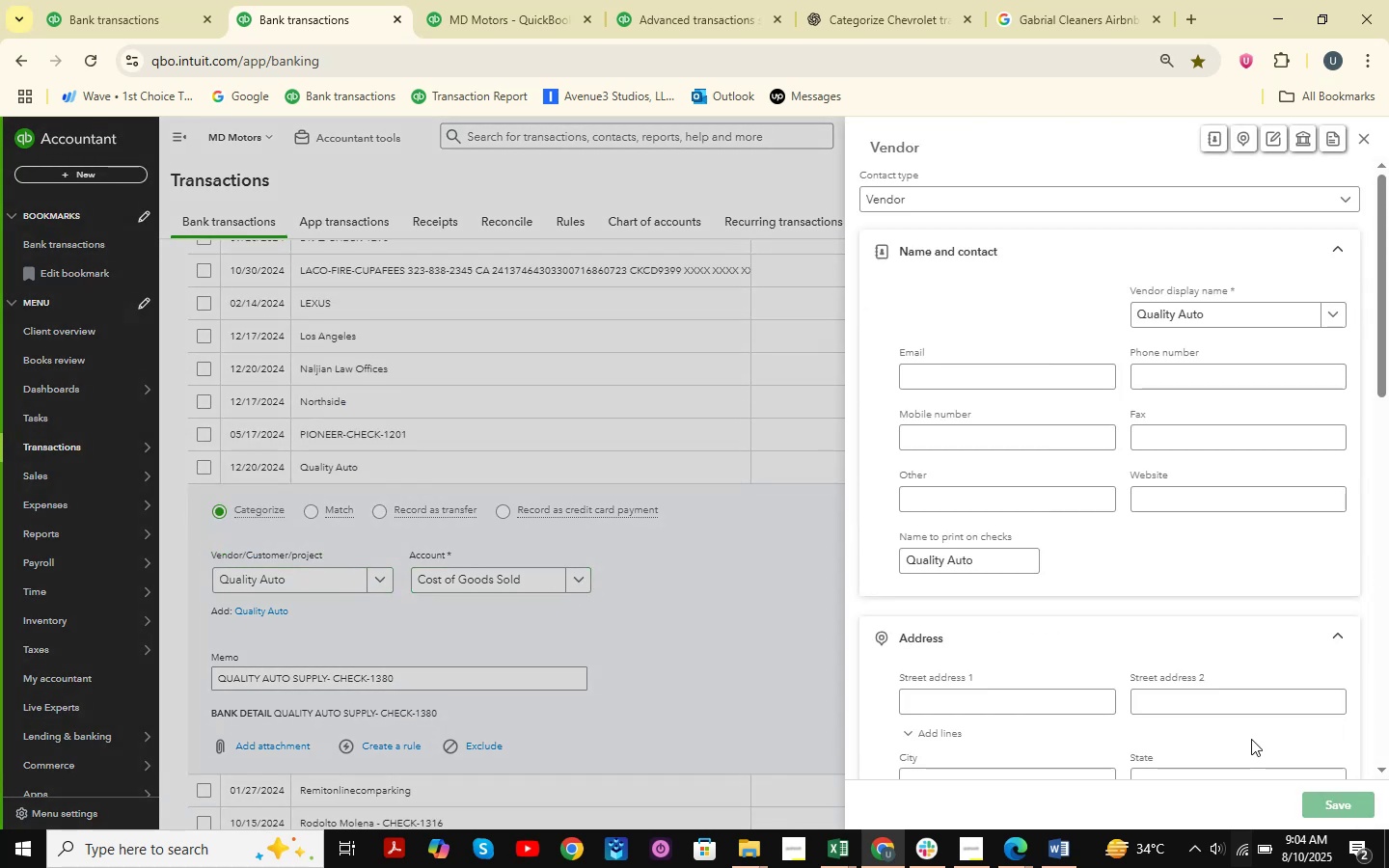 
wait(5.44)
 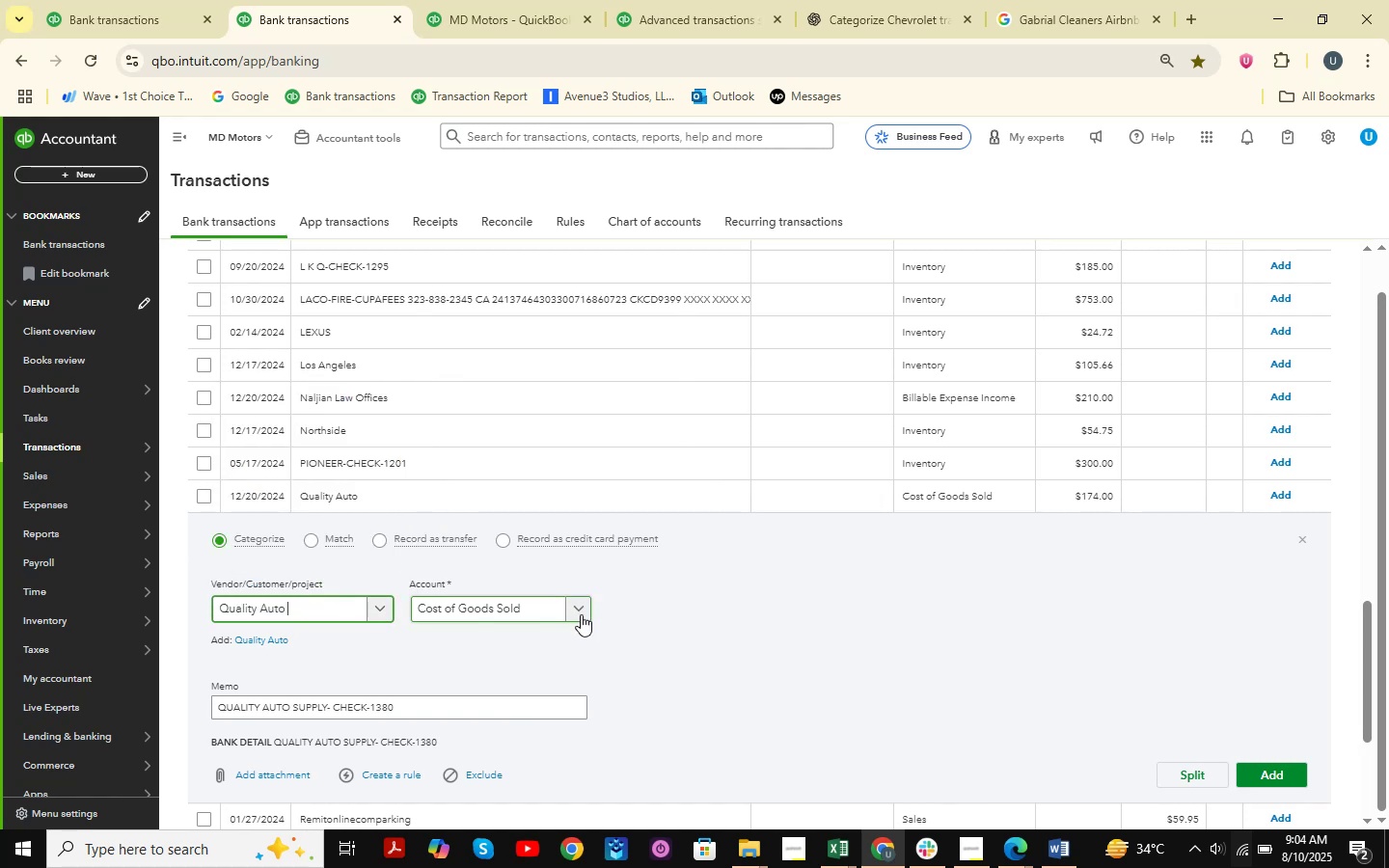 
left_click([921, 0])
 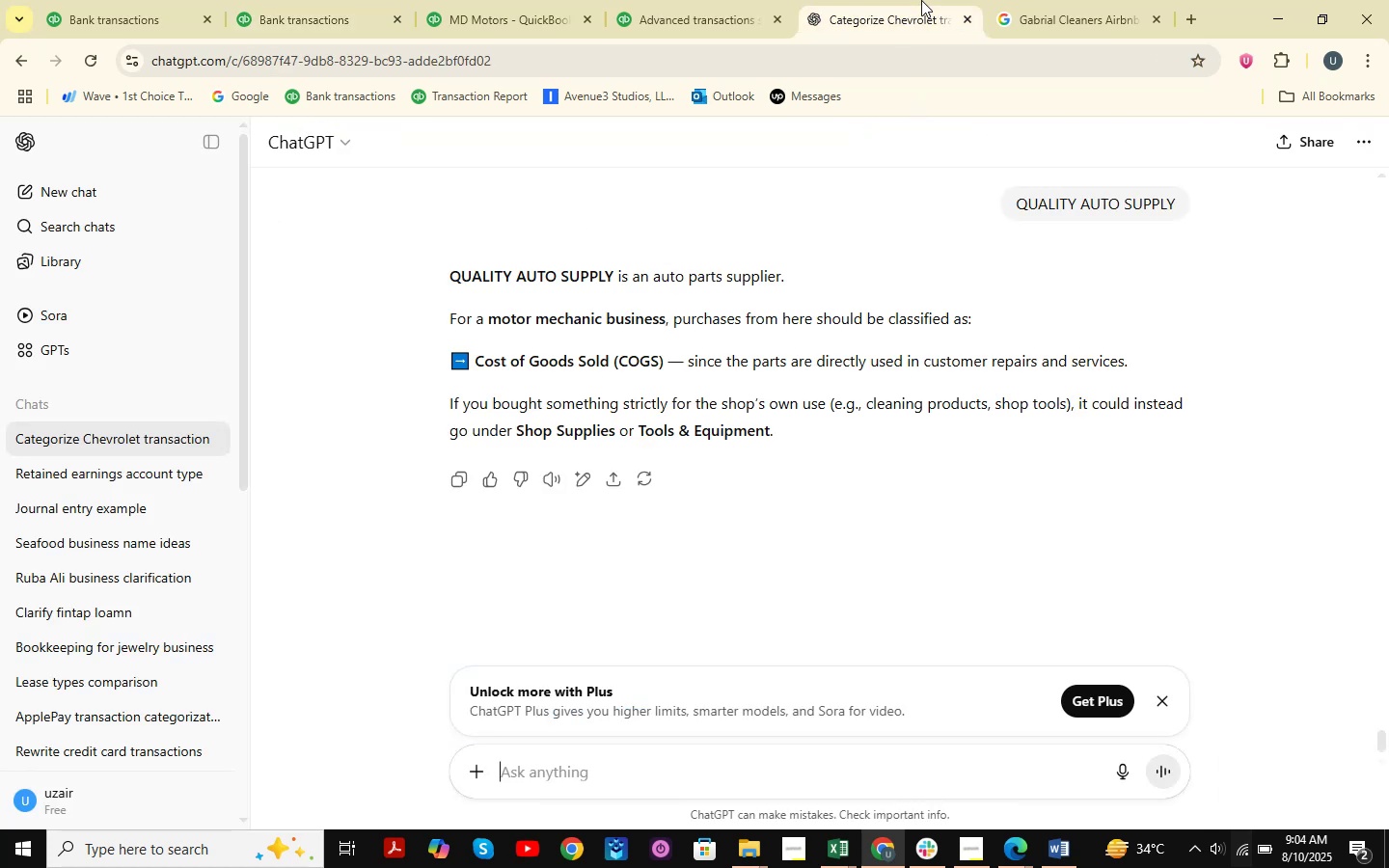 
left_click([182, 0])
 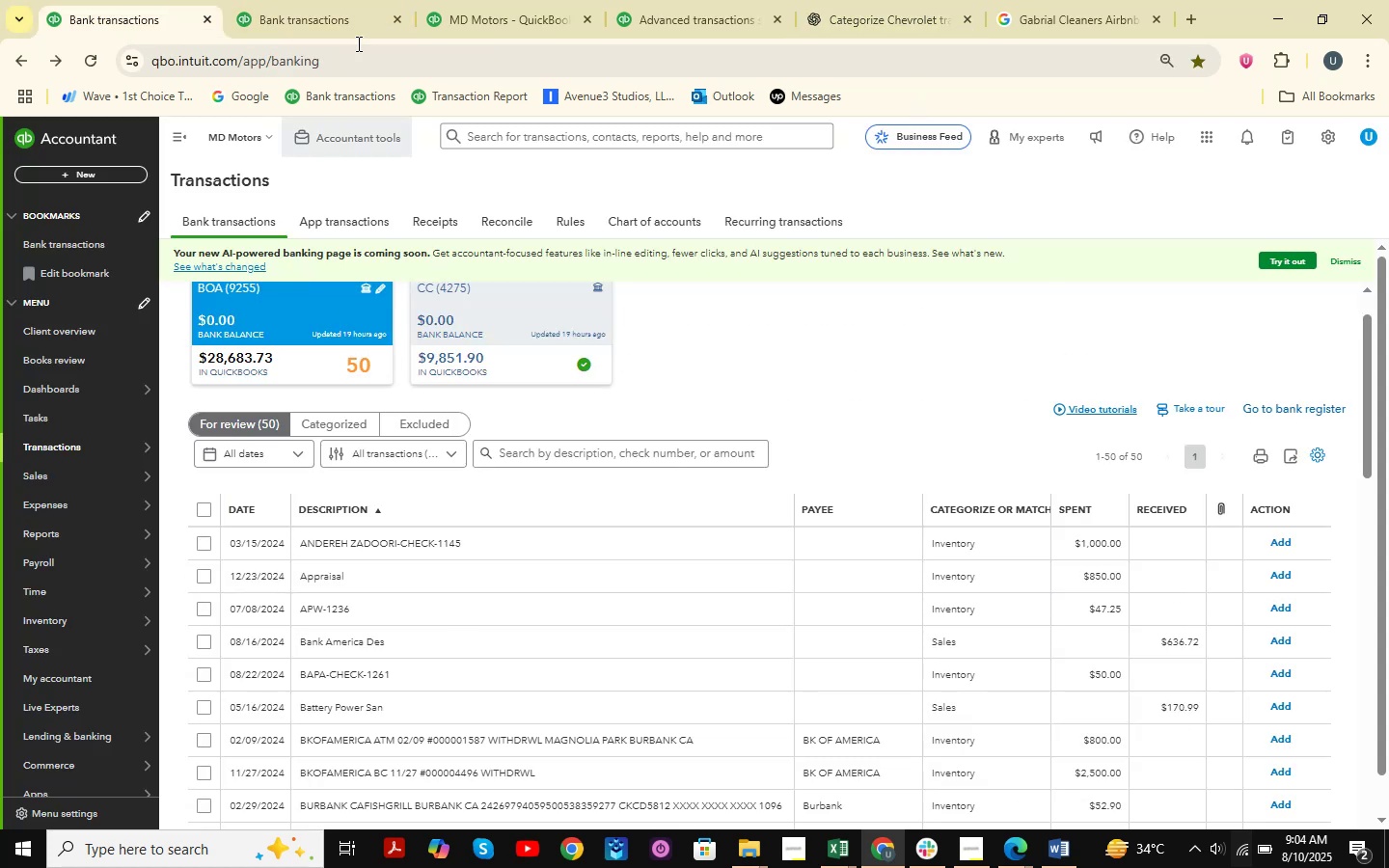 
left_click([275, 0])
 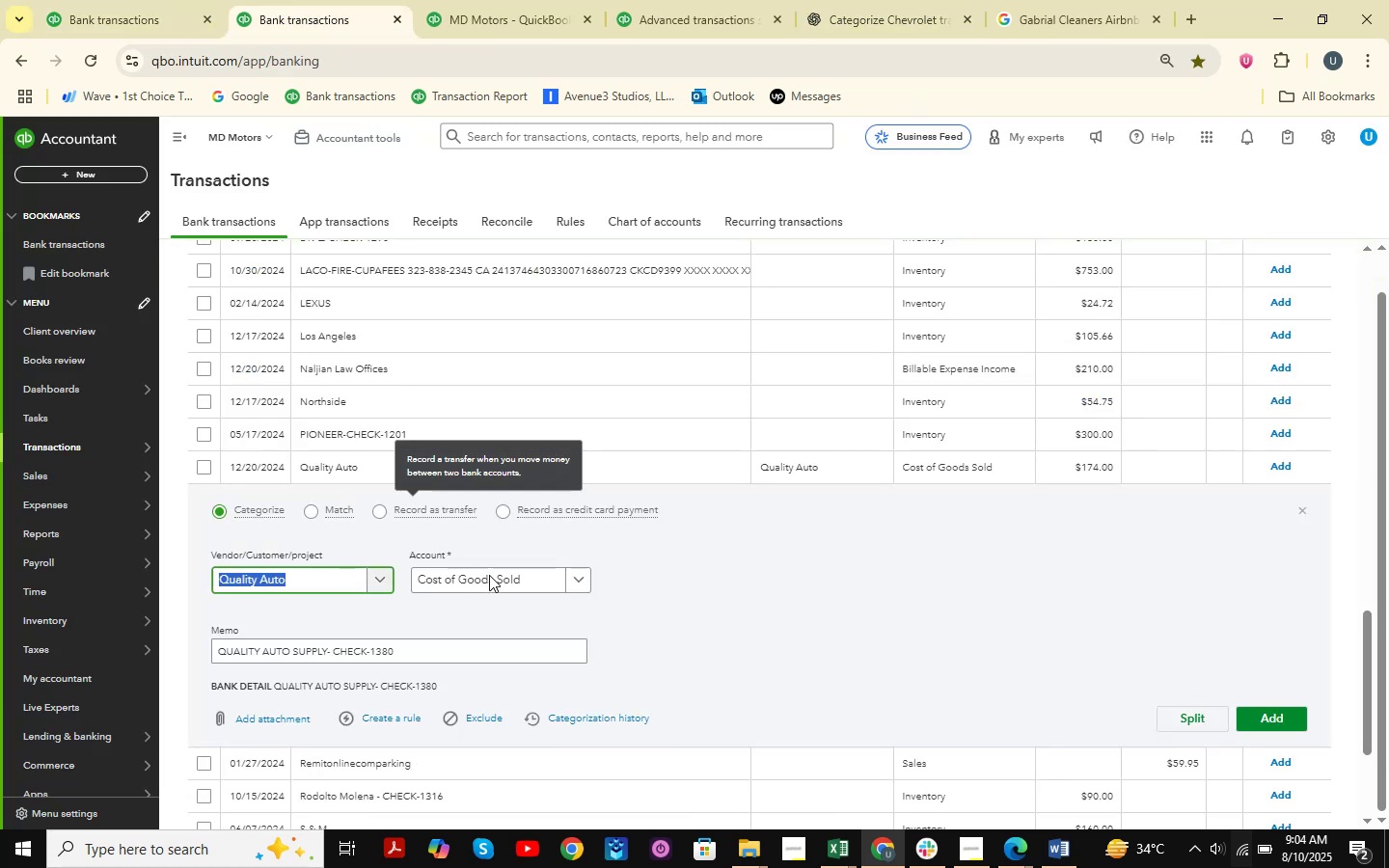 
left_click([491, 580])
 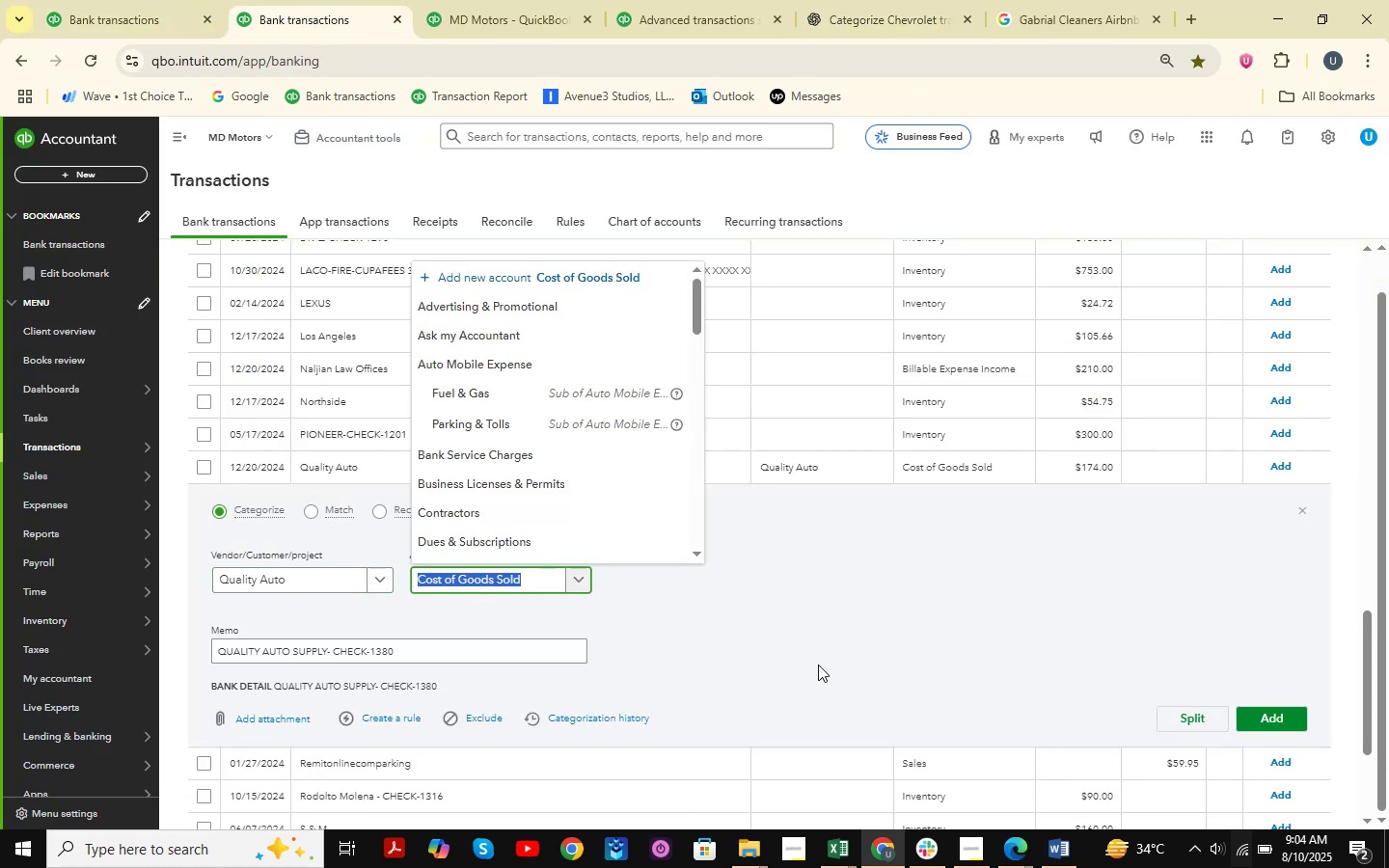 
type(supplies)
 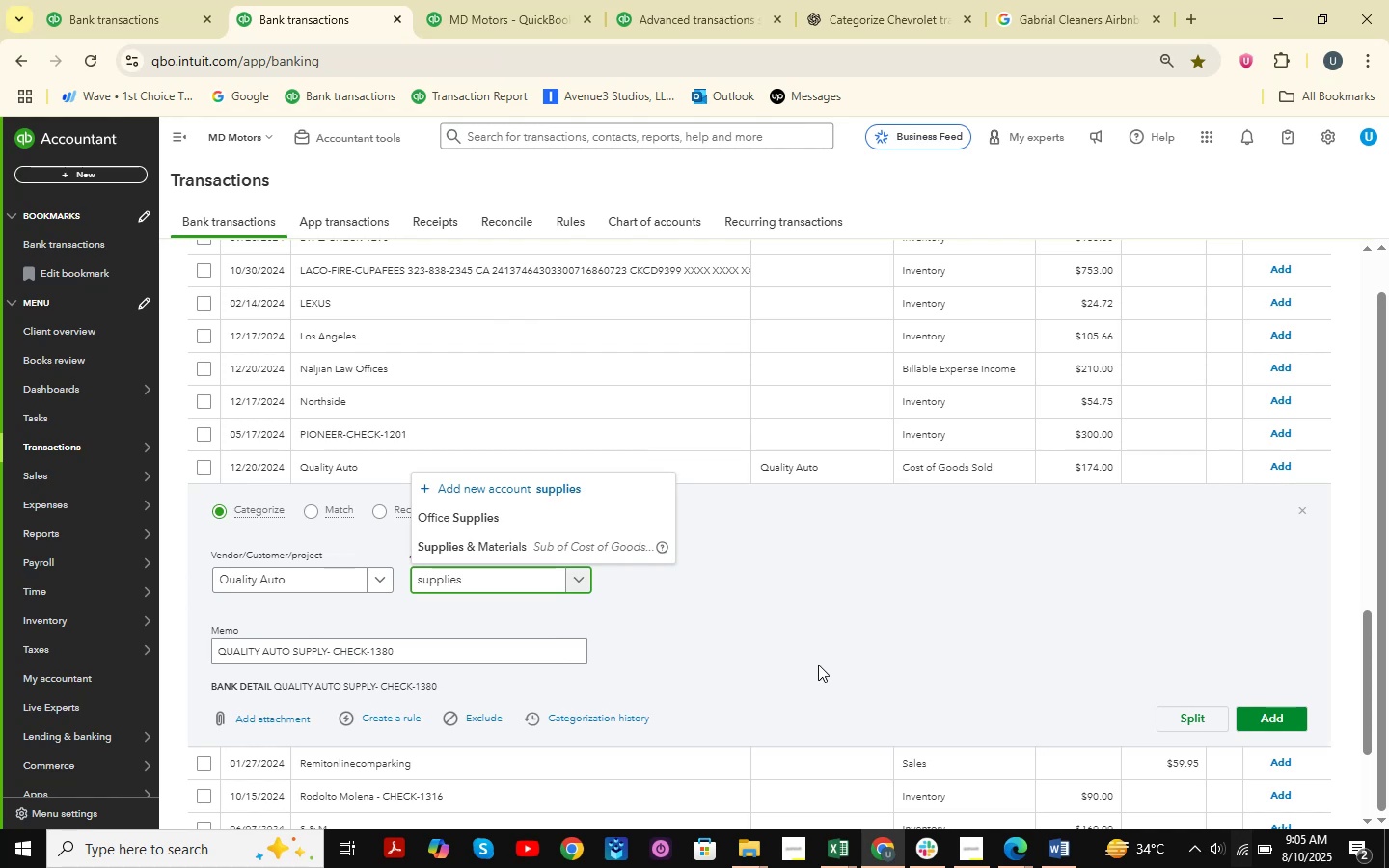 
key(ArrowDown)
 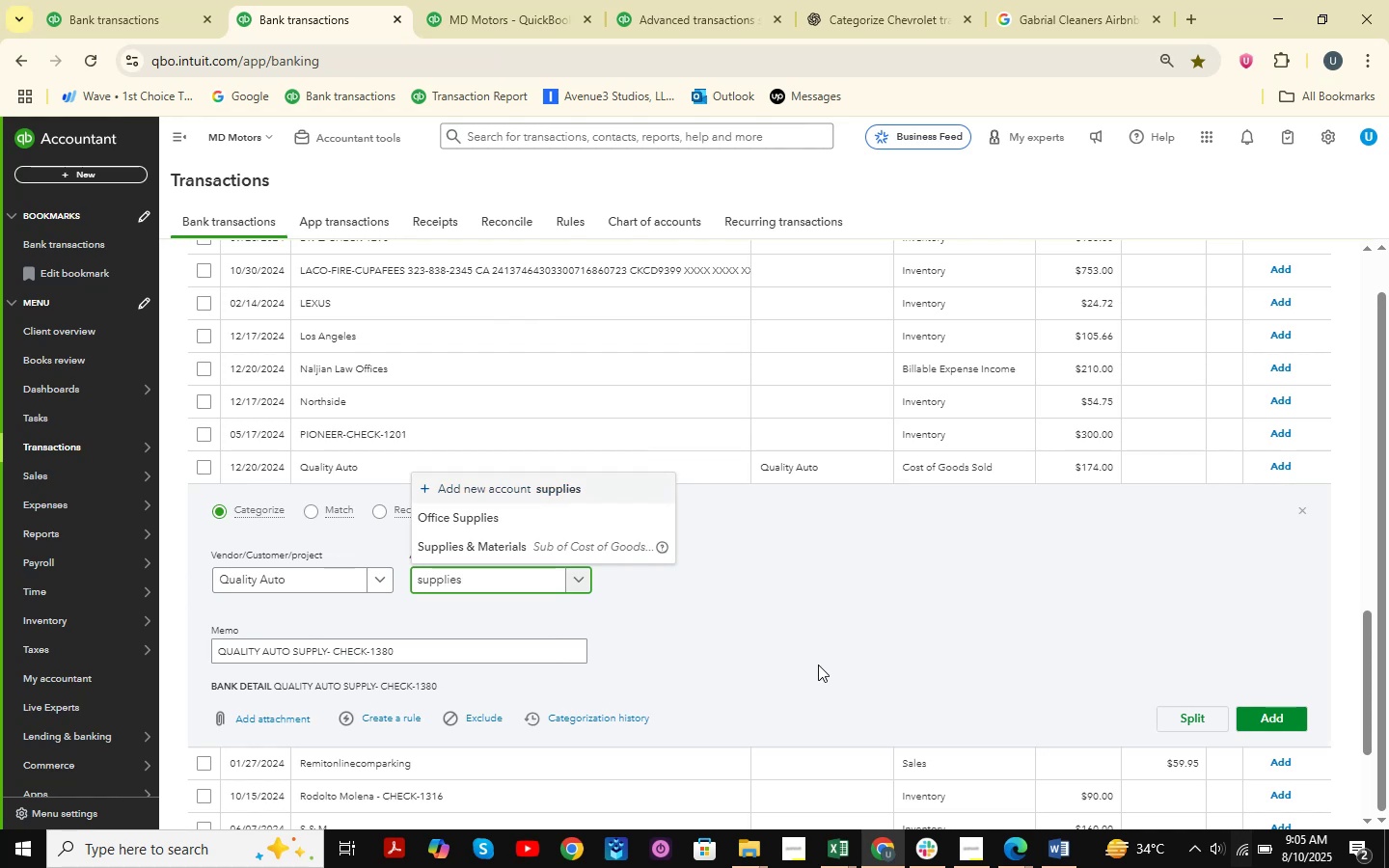 
key(ArrowDown)
 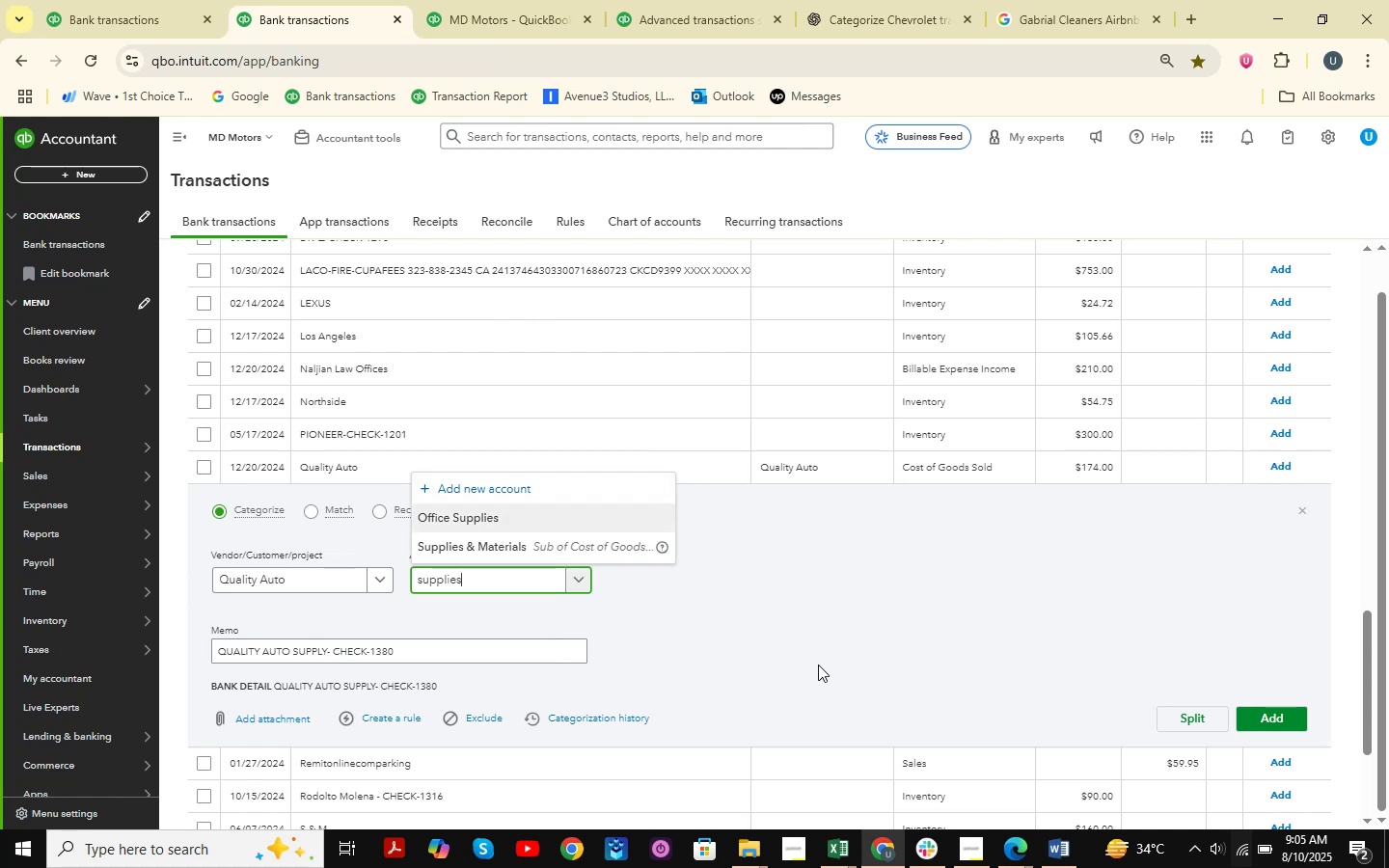 
key(ArrowDown)
 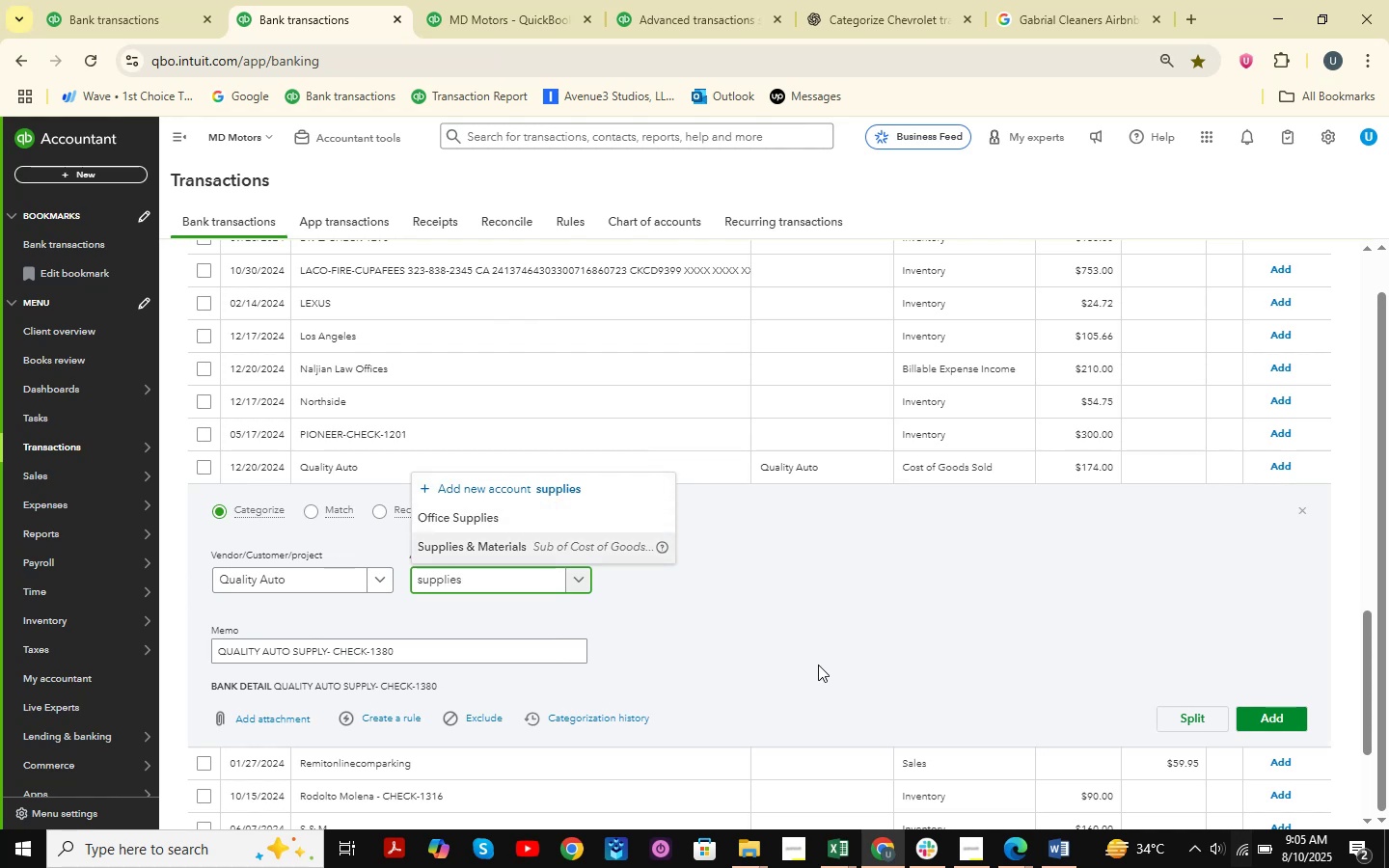 
key(Enter)
 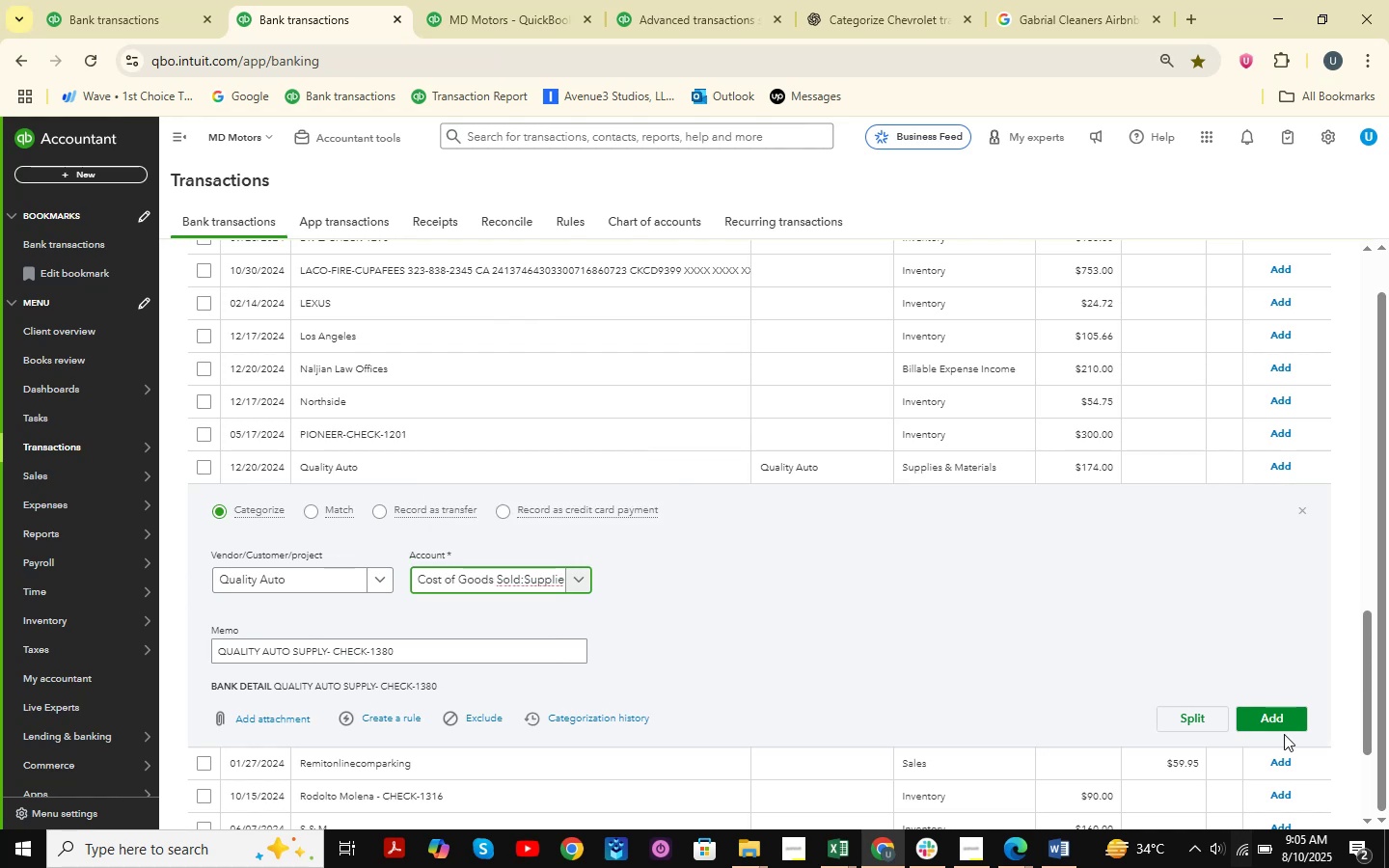 
double_click([1291, 722])
 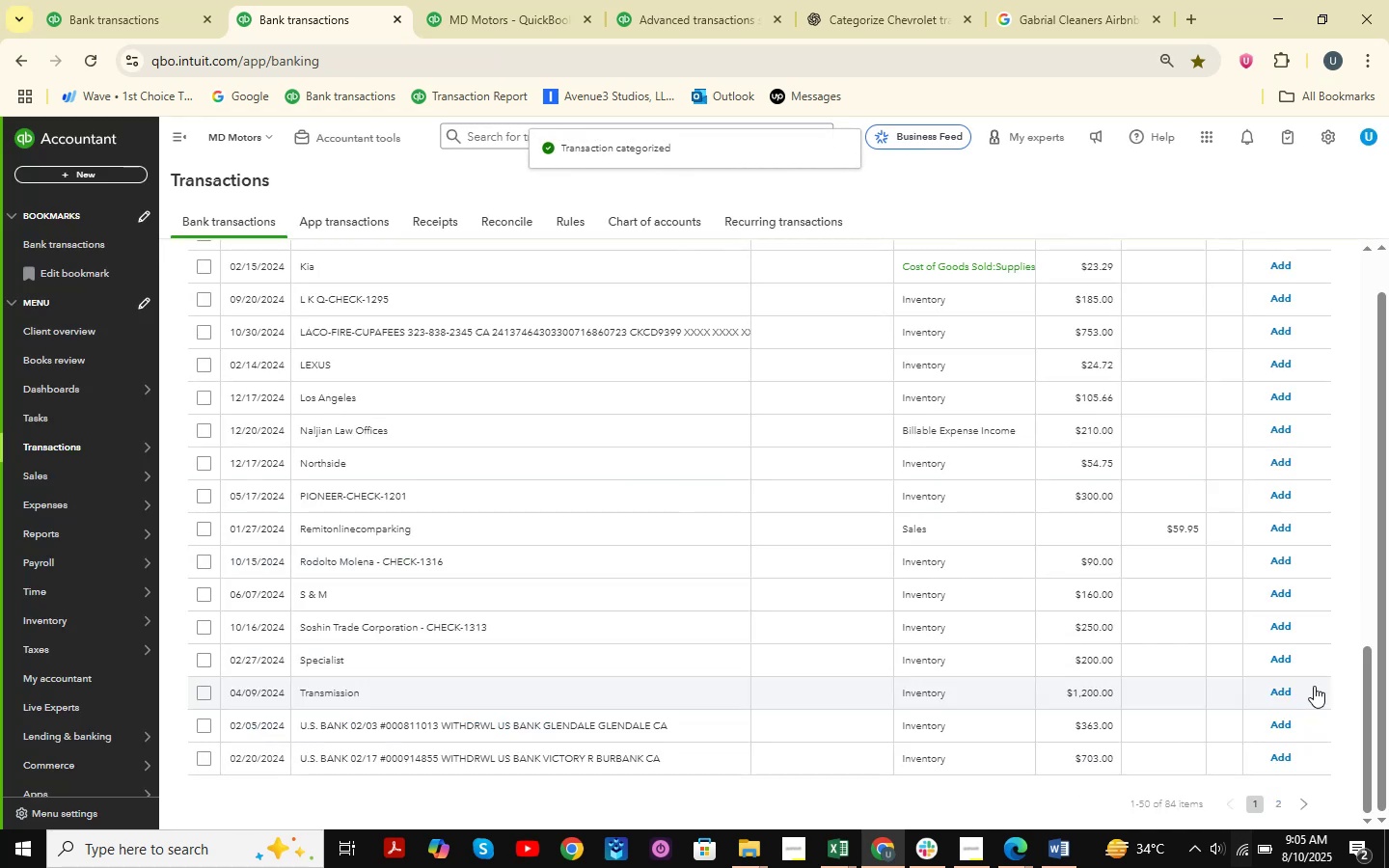 
wait(6.05)
 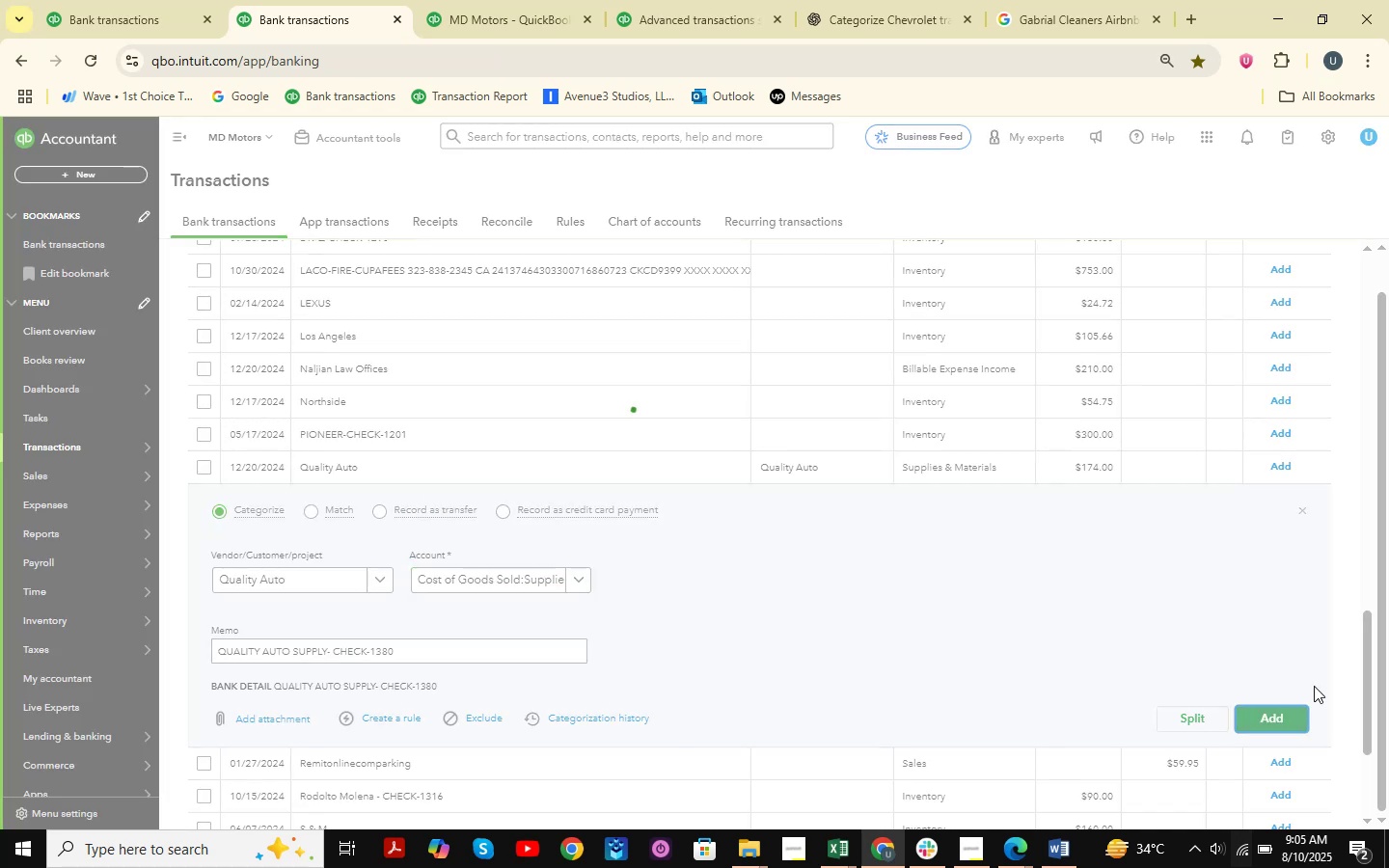 
scroll: coordinate [607, 421], scroll_direction: up, amount: 14.0
 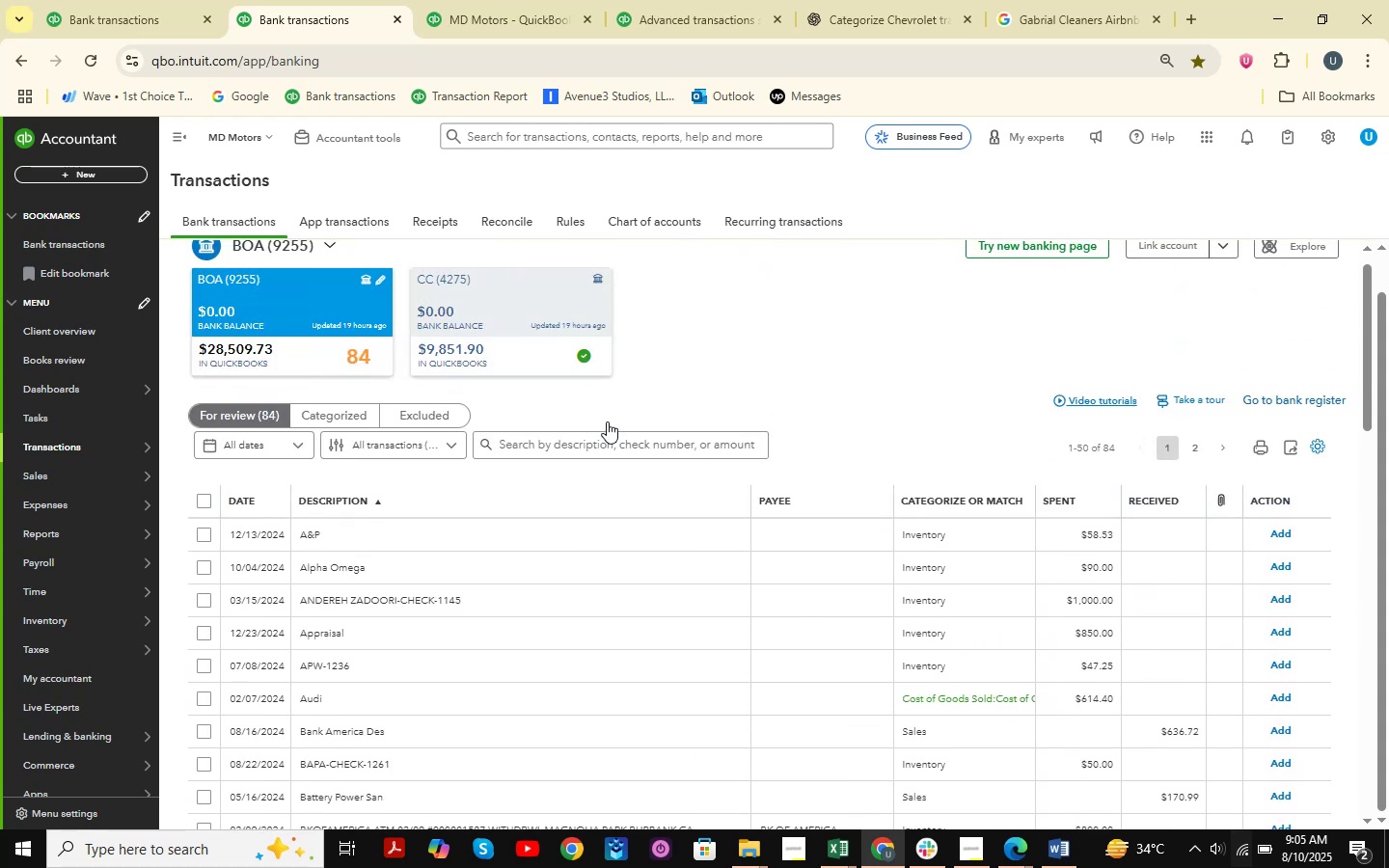 
scroll: coordinate [607, 421], scroll_direction: down, amount: 20.0
 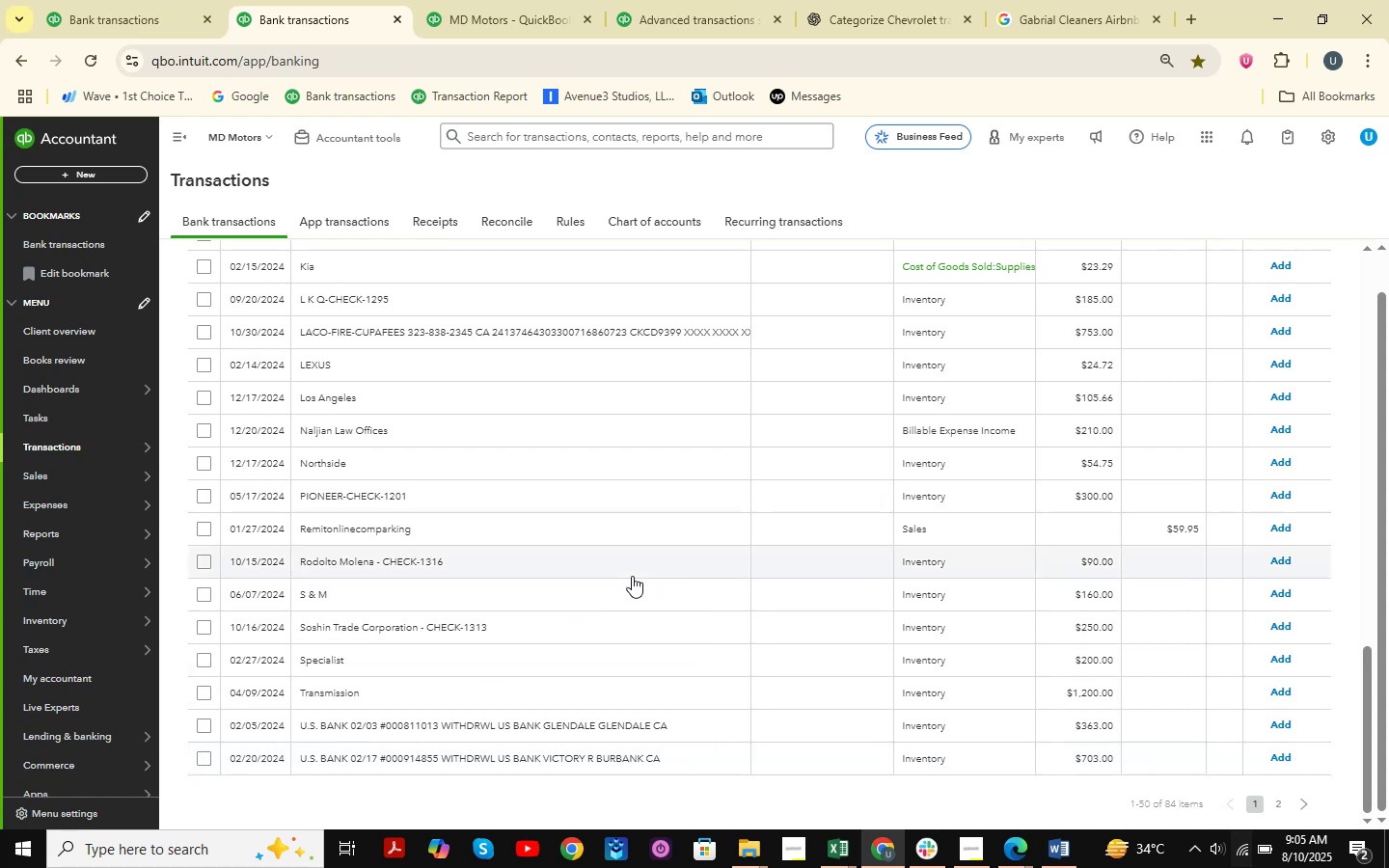 
scroll: coordinate [640, 569], scroll_direction: up, amount: 5.0
 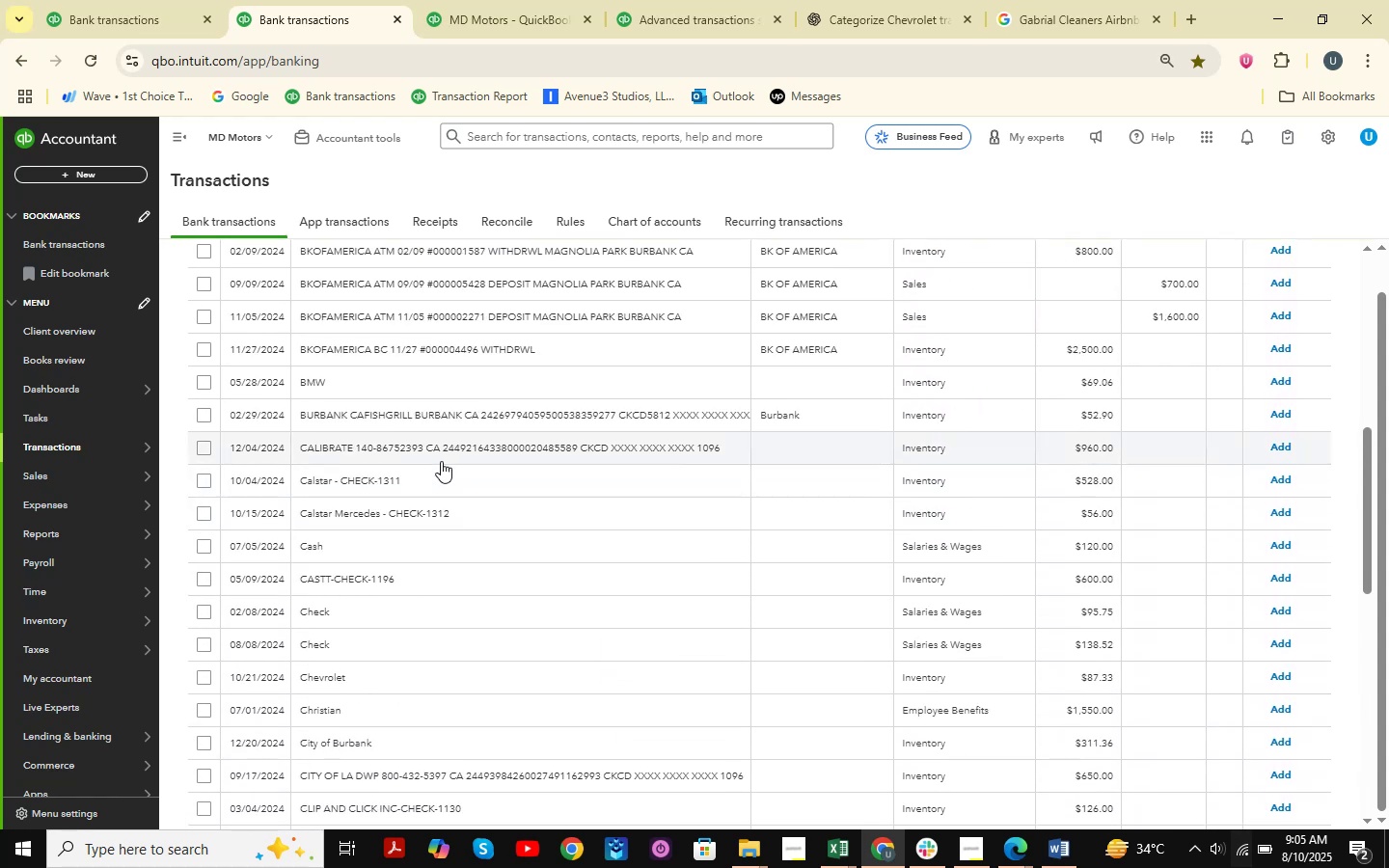 
left_click([443, 454])
 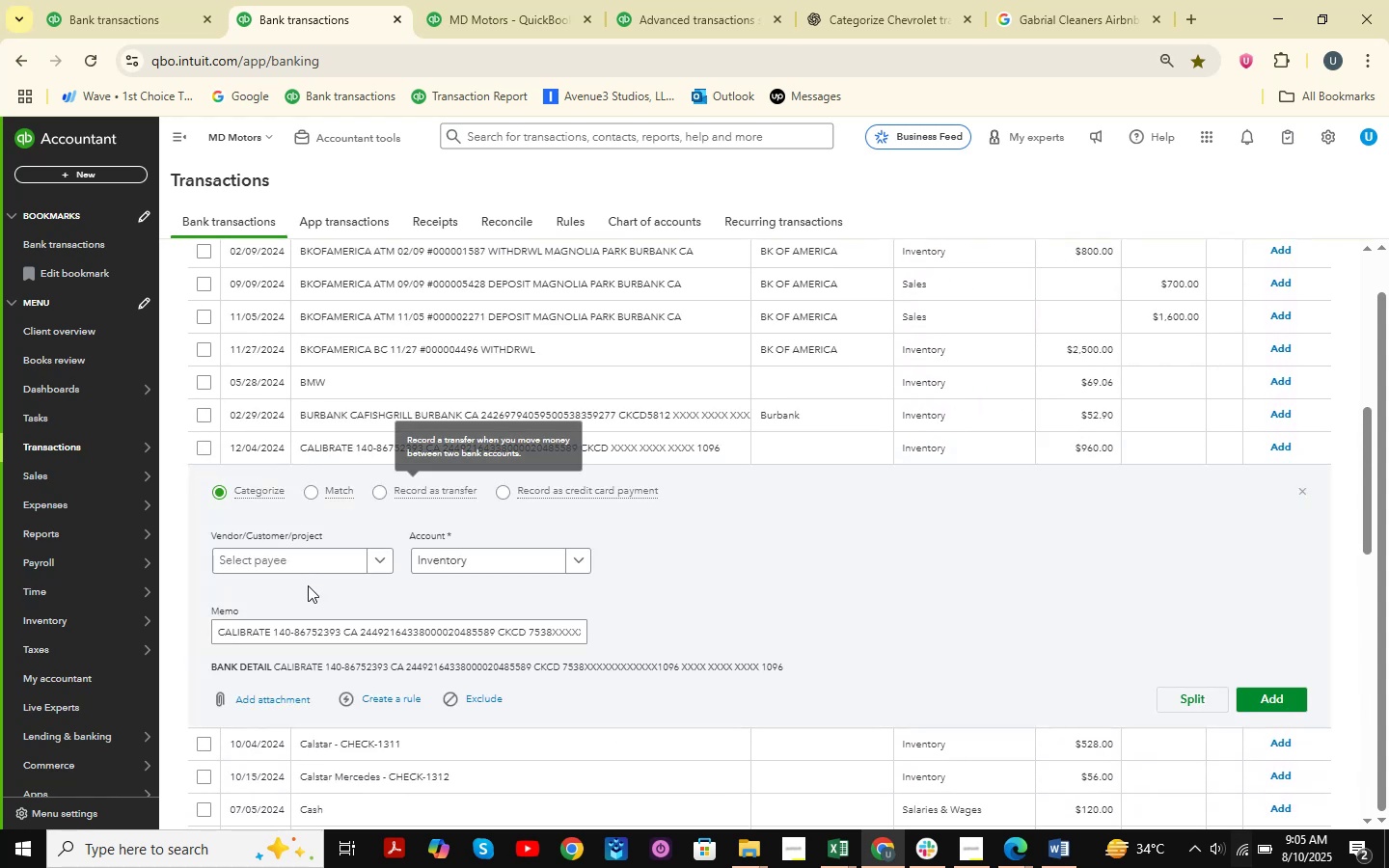 
left_click([307, 565])
 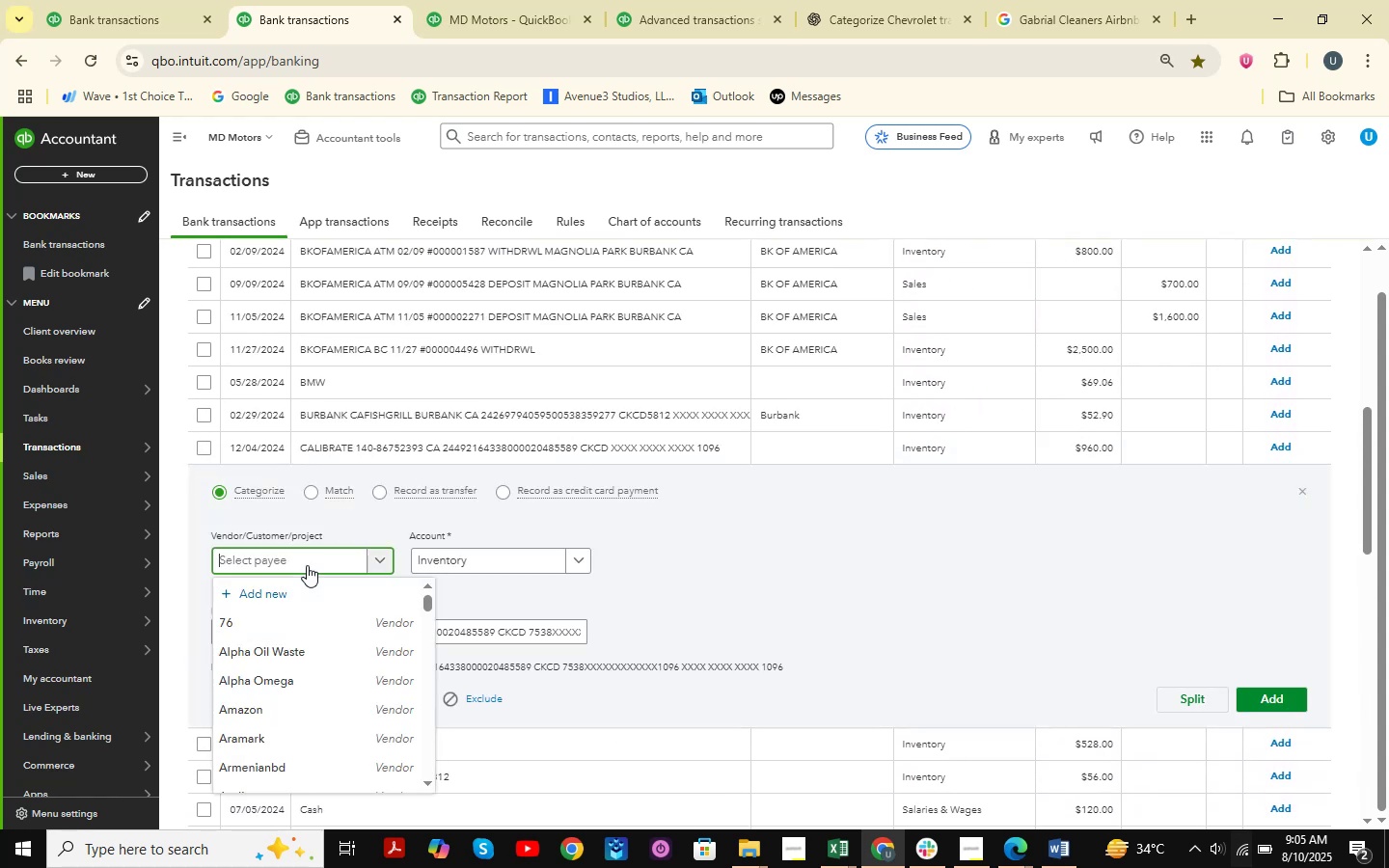 
type(calibra)
 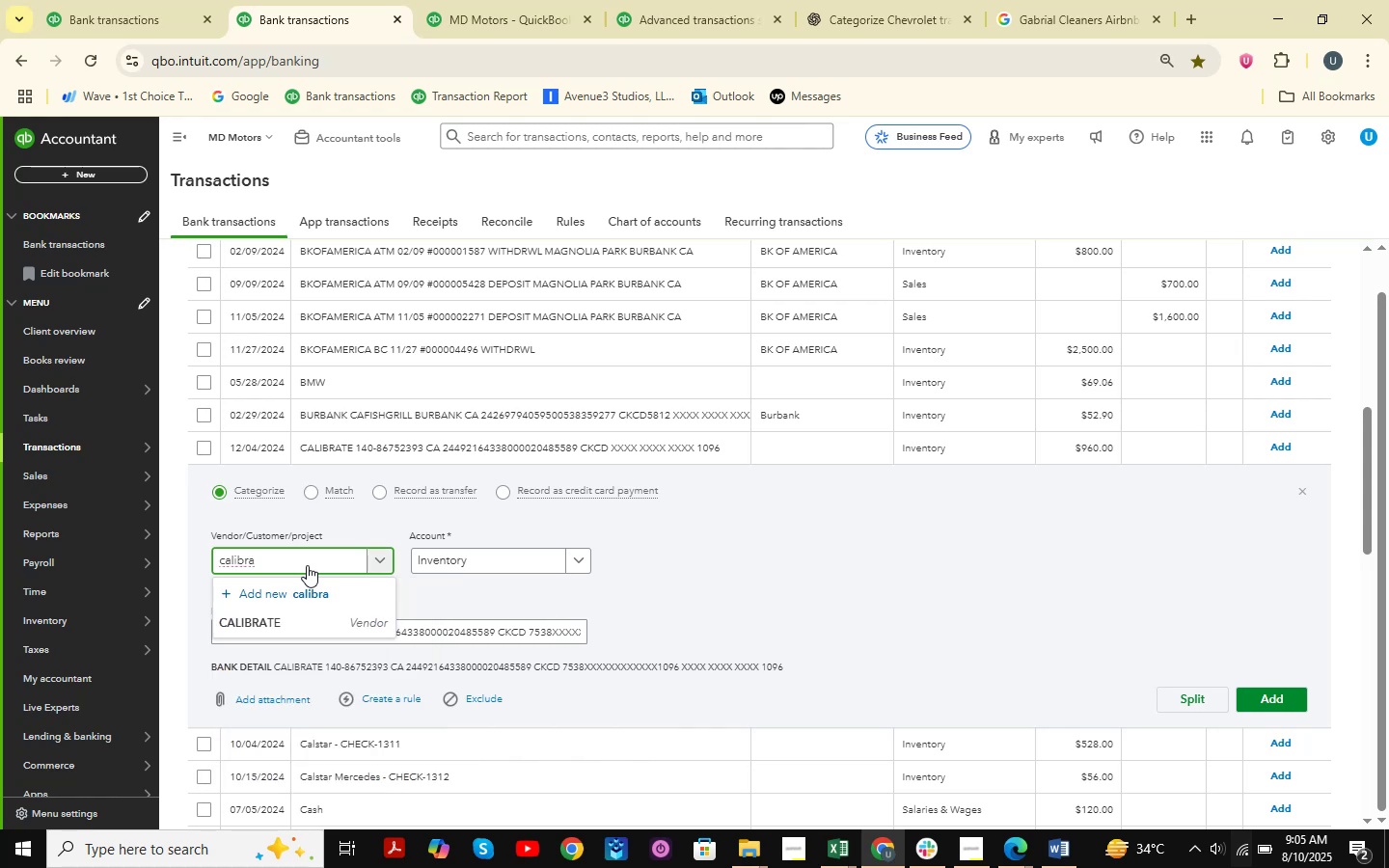 
left_click([335, 613])
 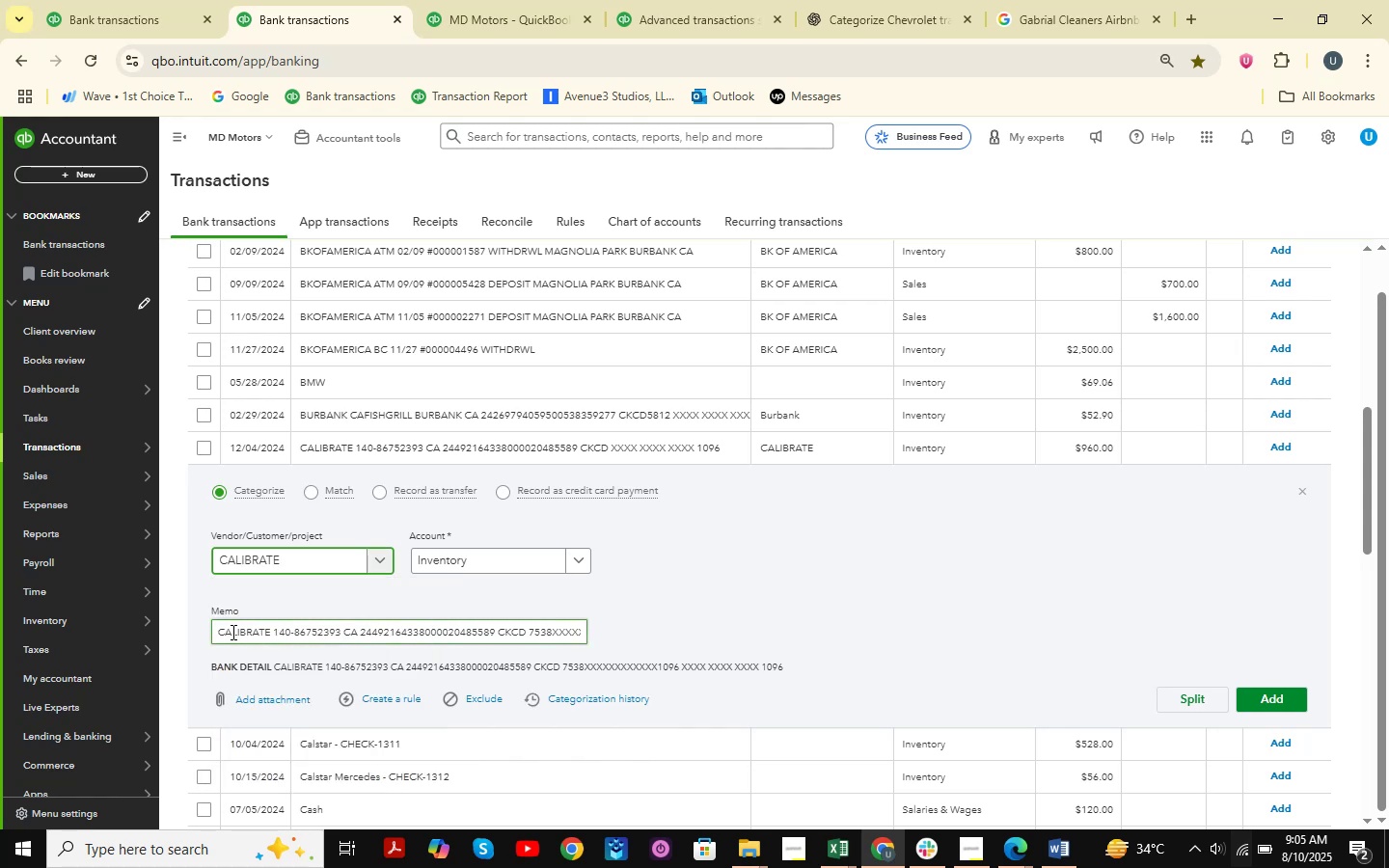 
left_click_drag(start_coordinate=[217, 637], to_coordinate=[271, 637])
 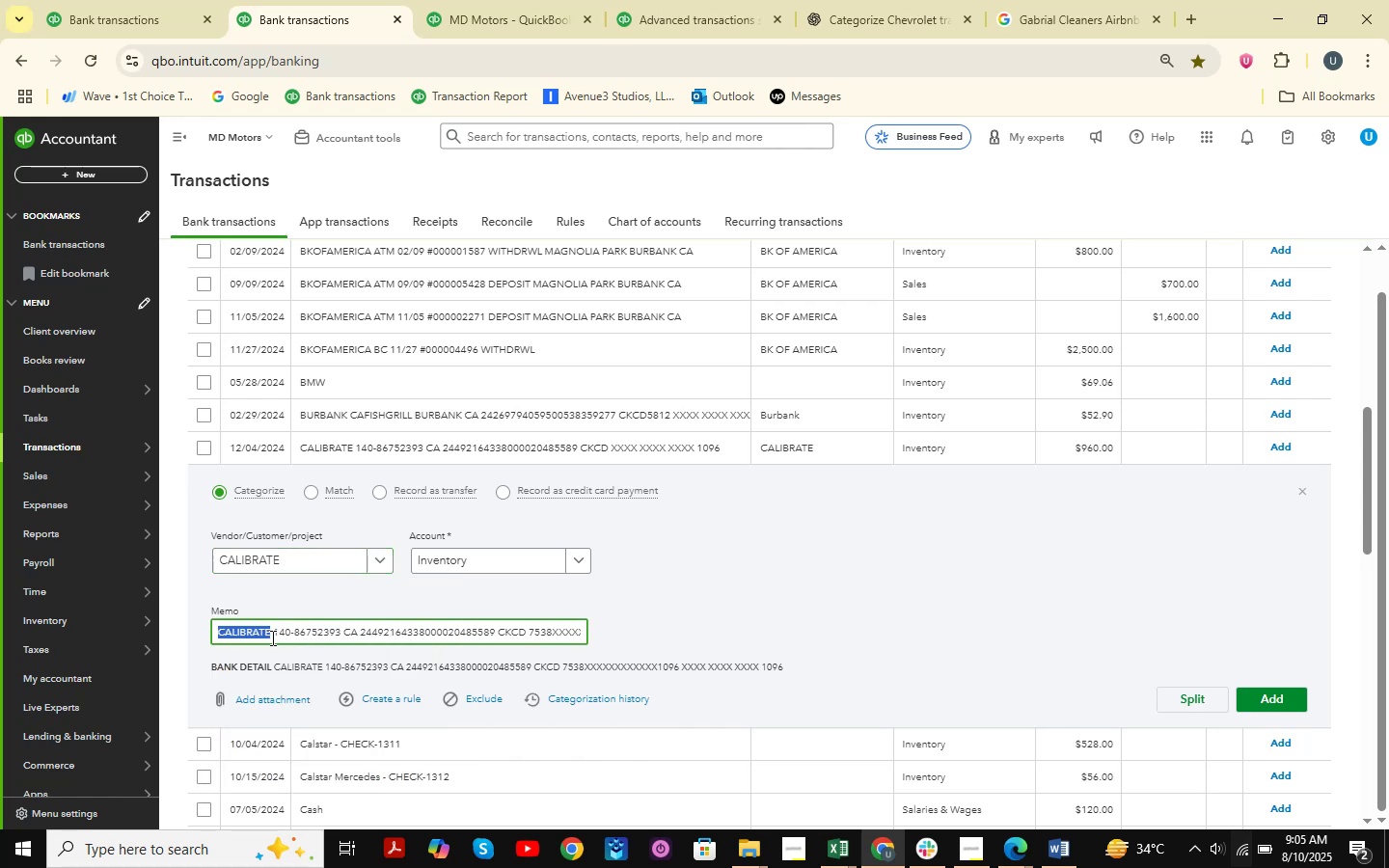 
key(Control+C)
 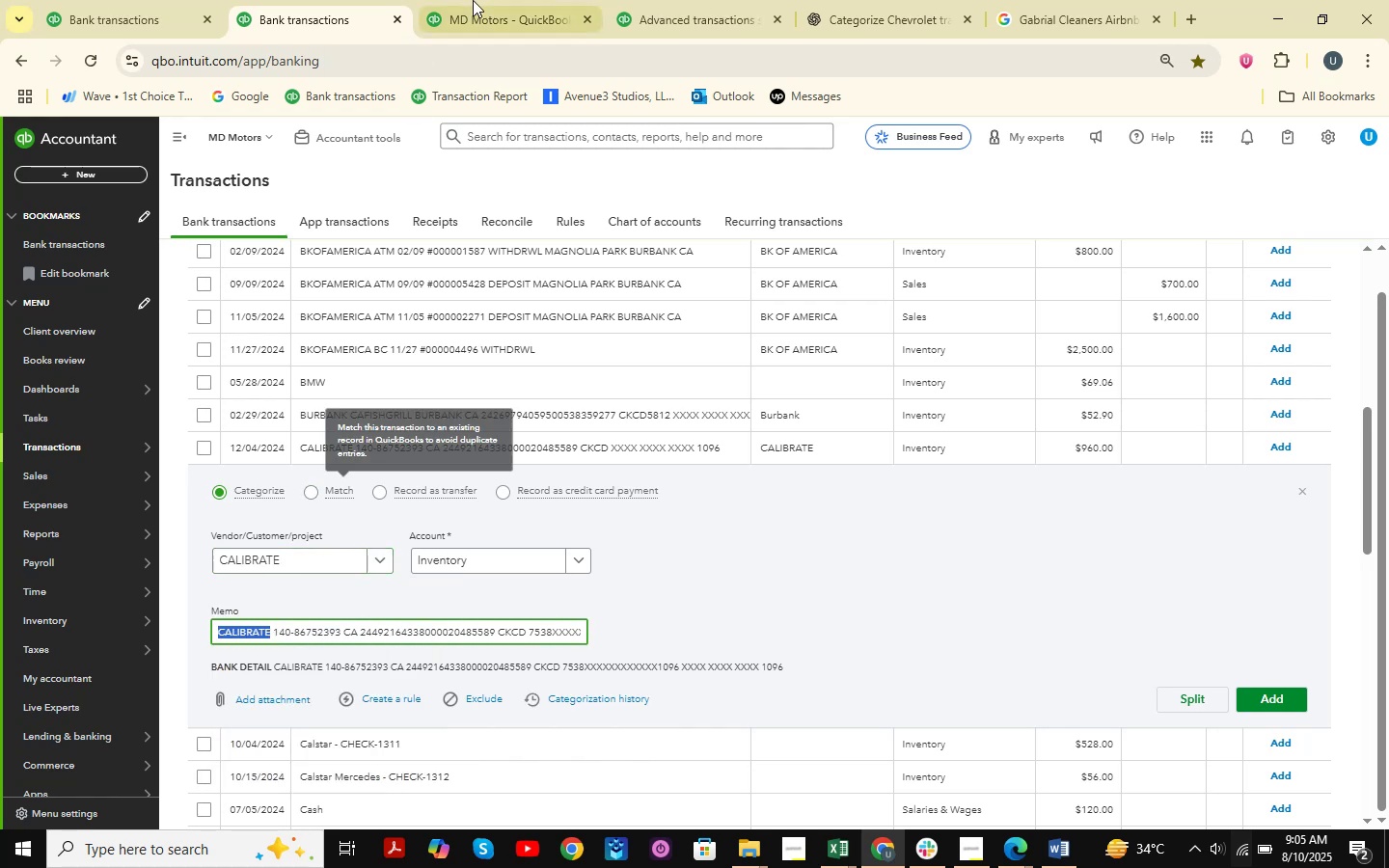 
left_click([497, 0])
 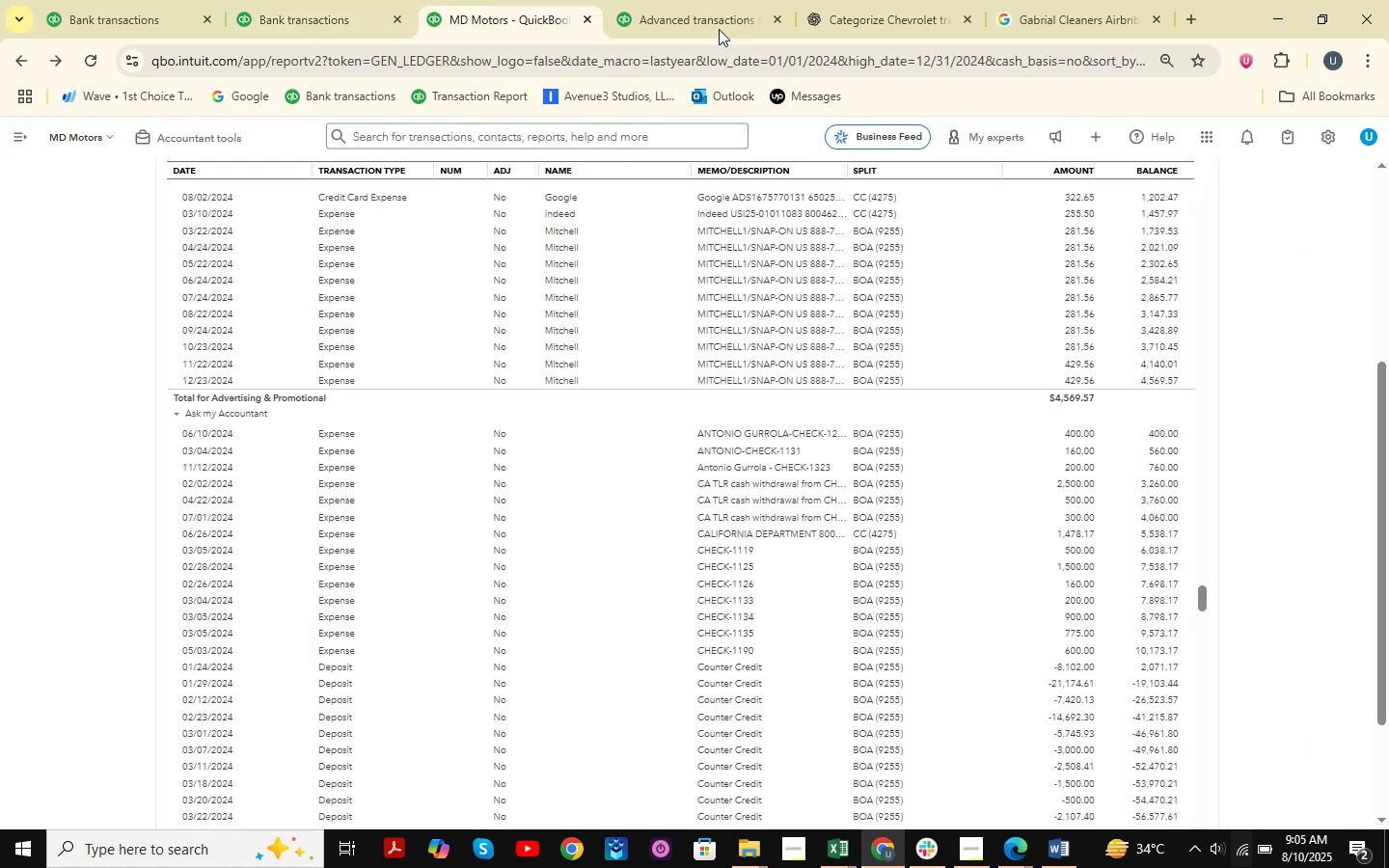 
left_click([671, 2])
 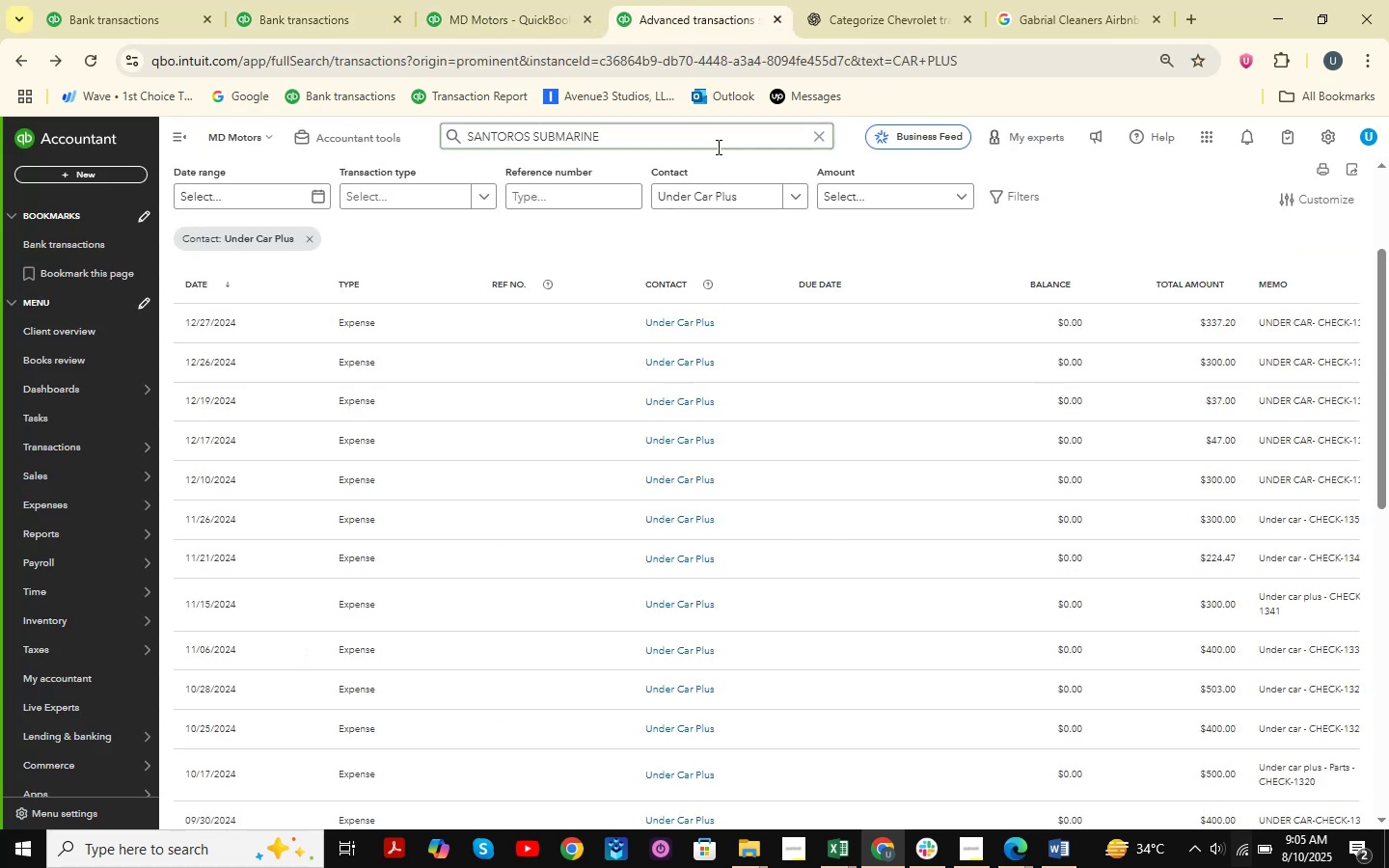 
left_click([712, 148])
 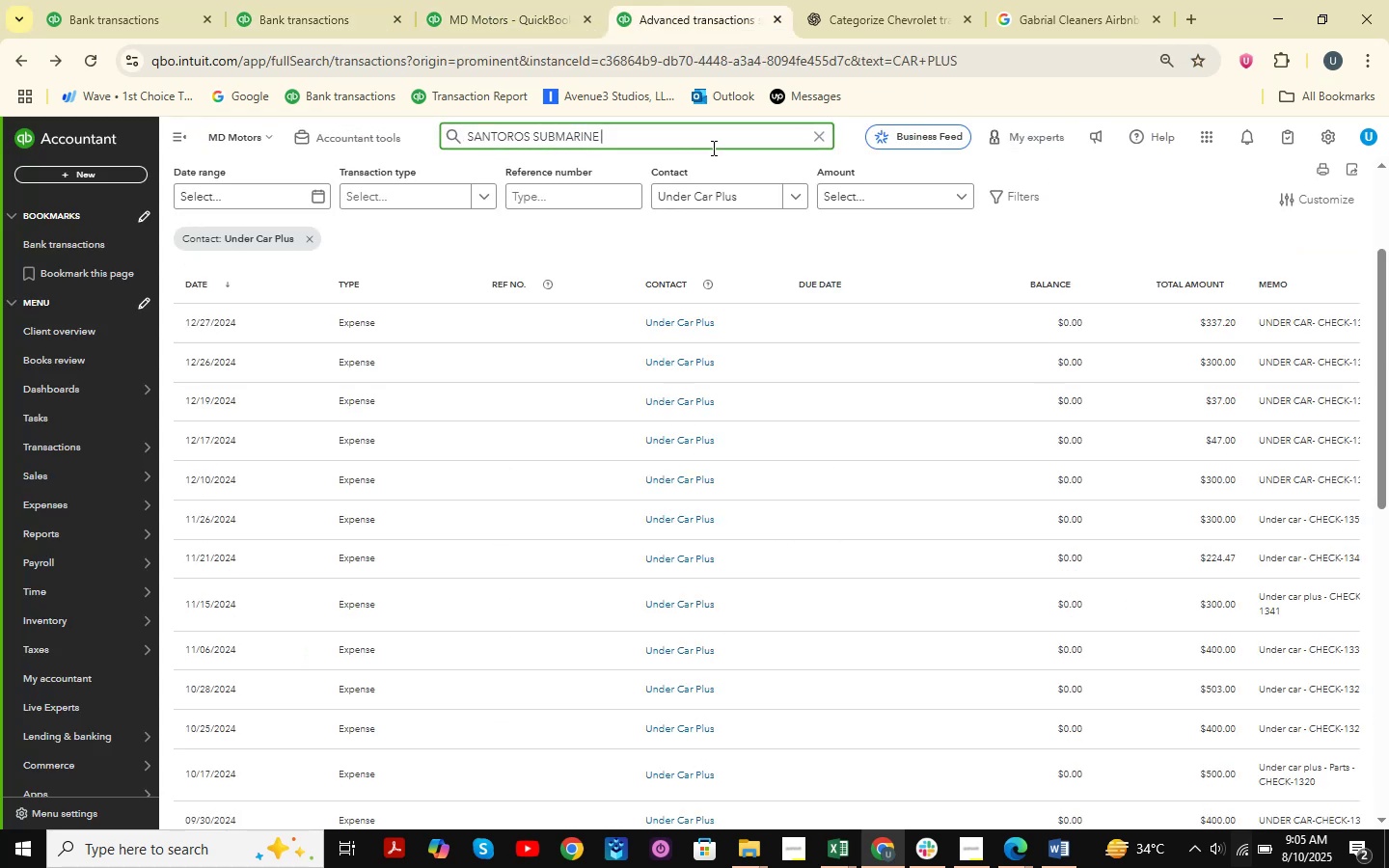 
left_click_drag(start_coordinate=[710, 149], to_coordinate=[477, 150])
 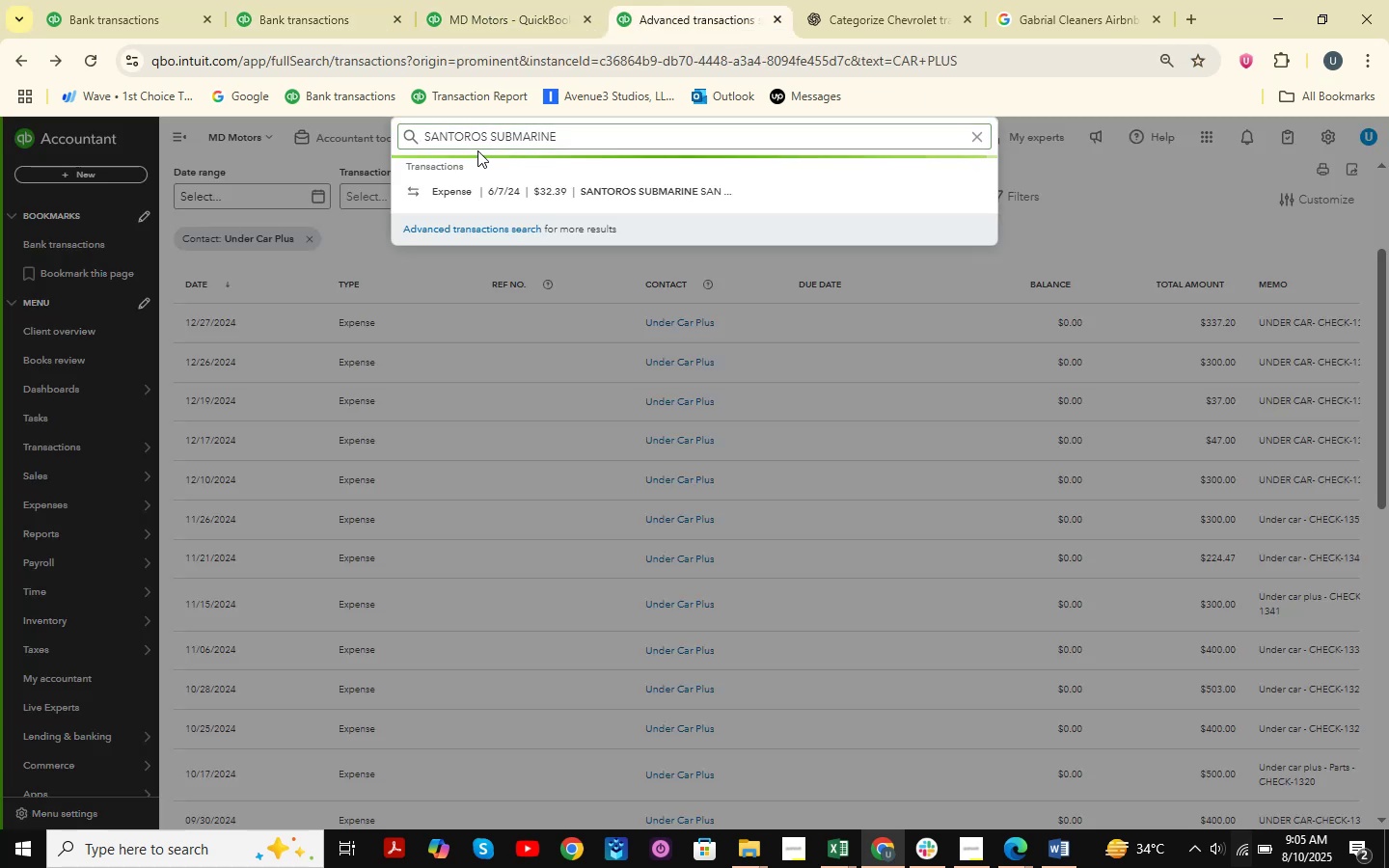 
key(Control+ControlLeft)
 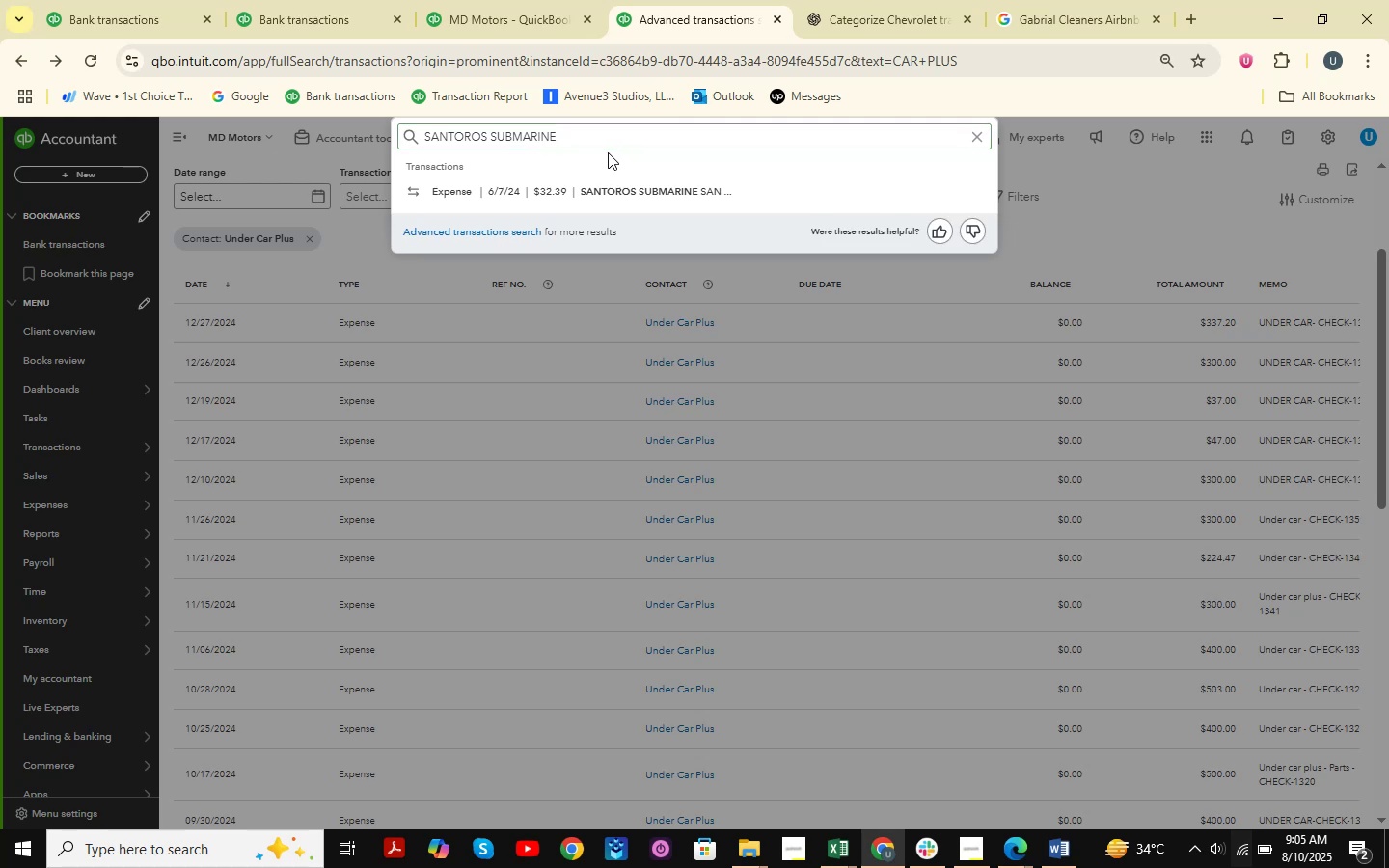 
left_click_drag(start_coordinate=[617, 140], to_coordinate=[404, 137])
 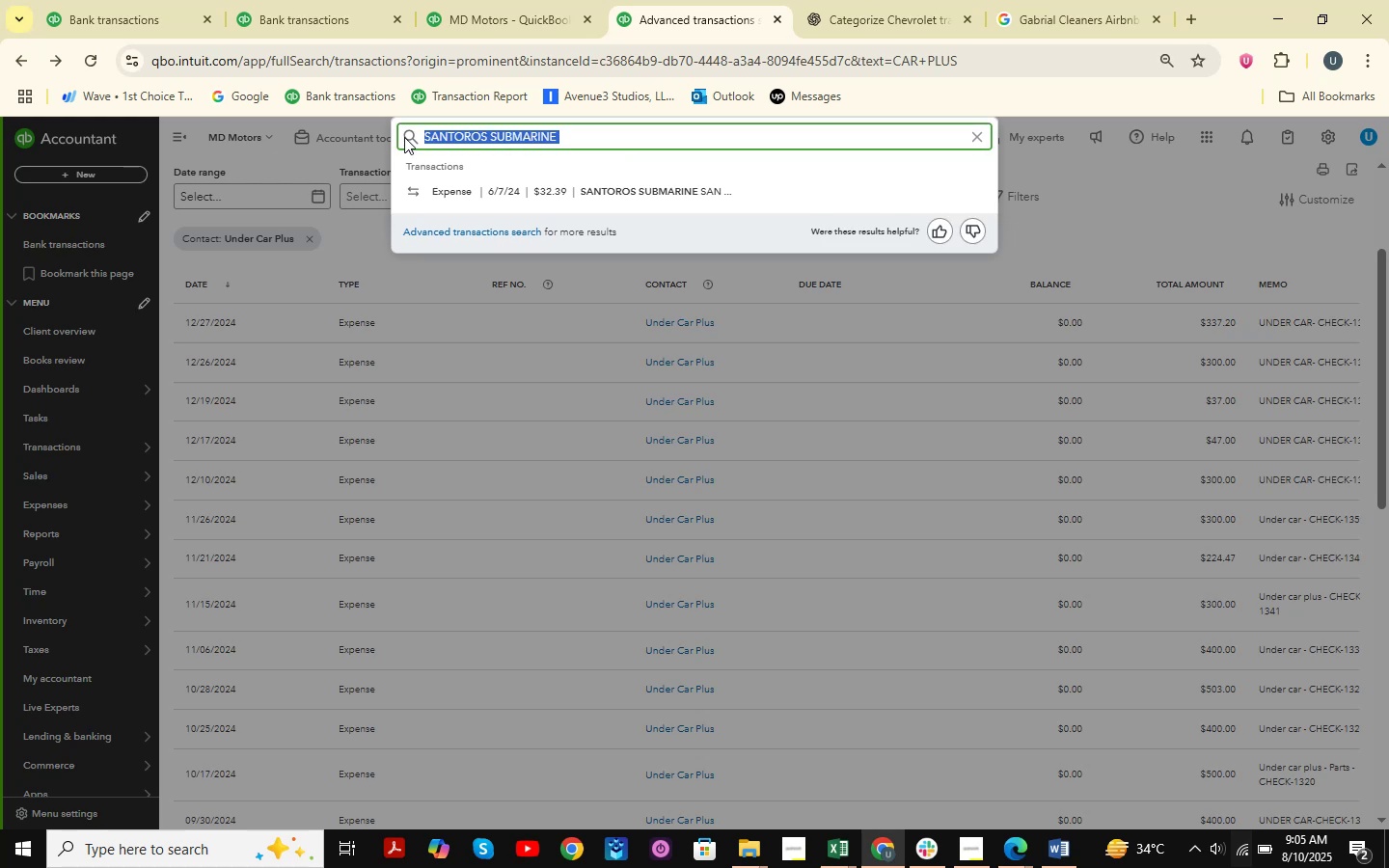 
key(Control+ControlLeft)
 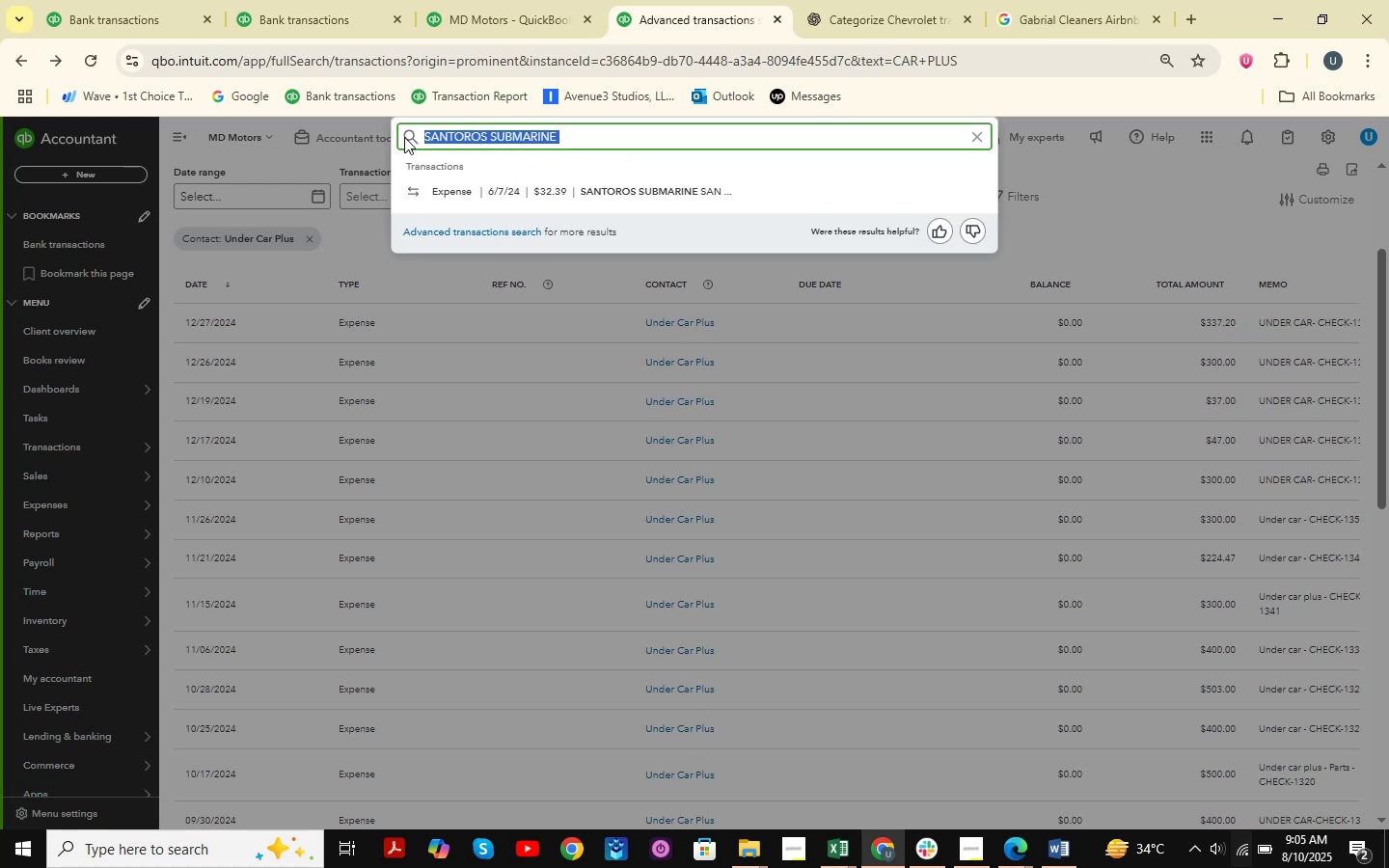 
key(Control+V)
 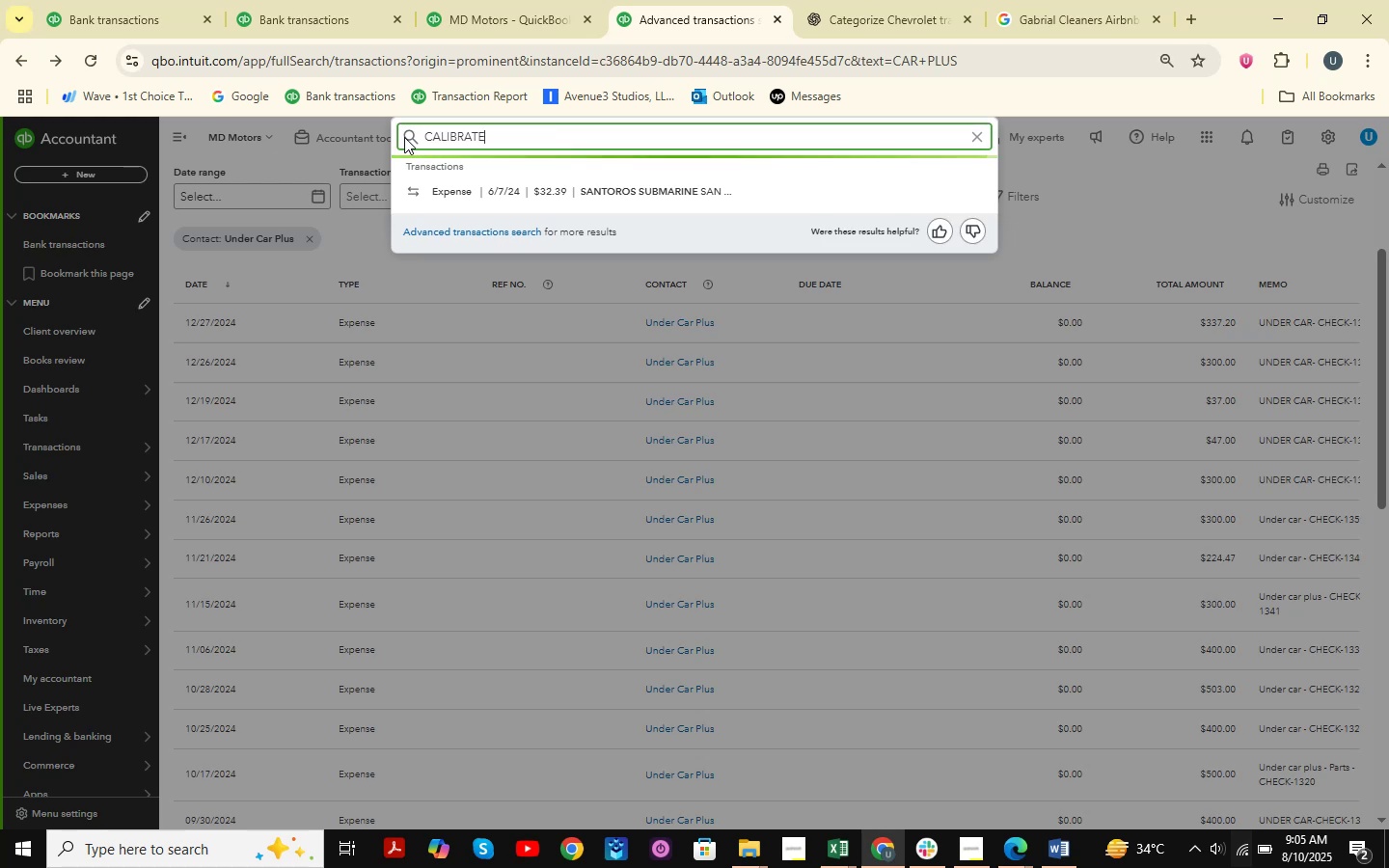 
key(NumpadEnter)
 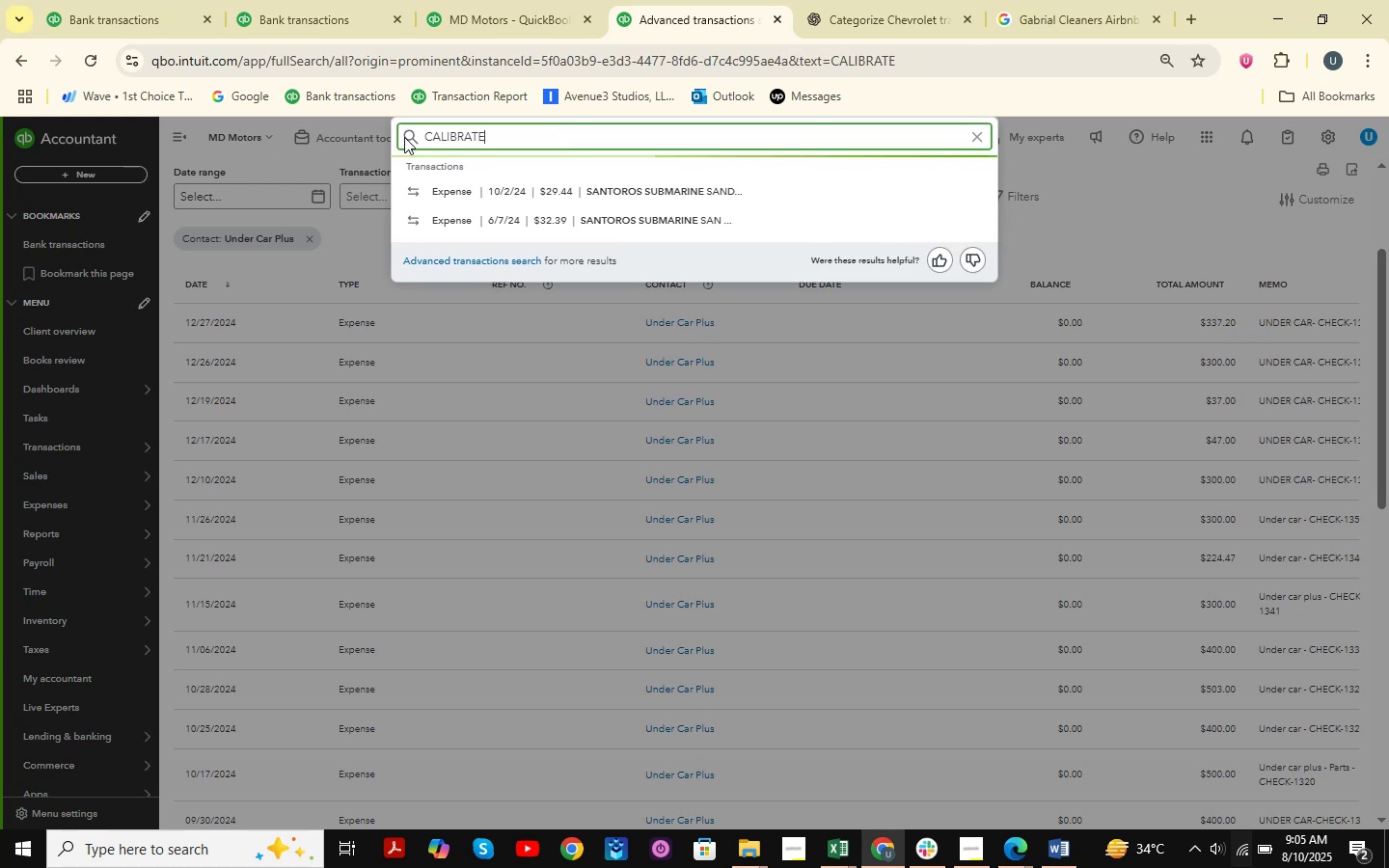 
scroll: coordinate [404, 137], scroll_direction: up, amount: 1.0
 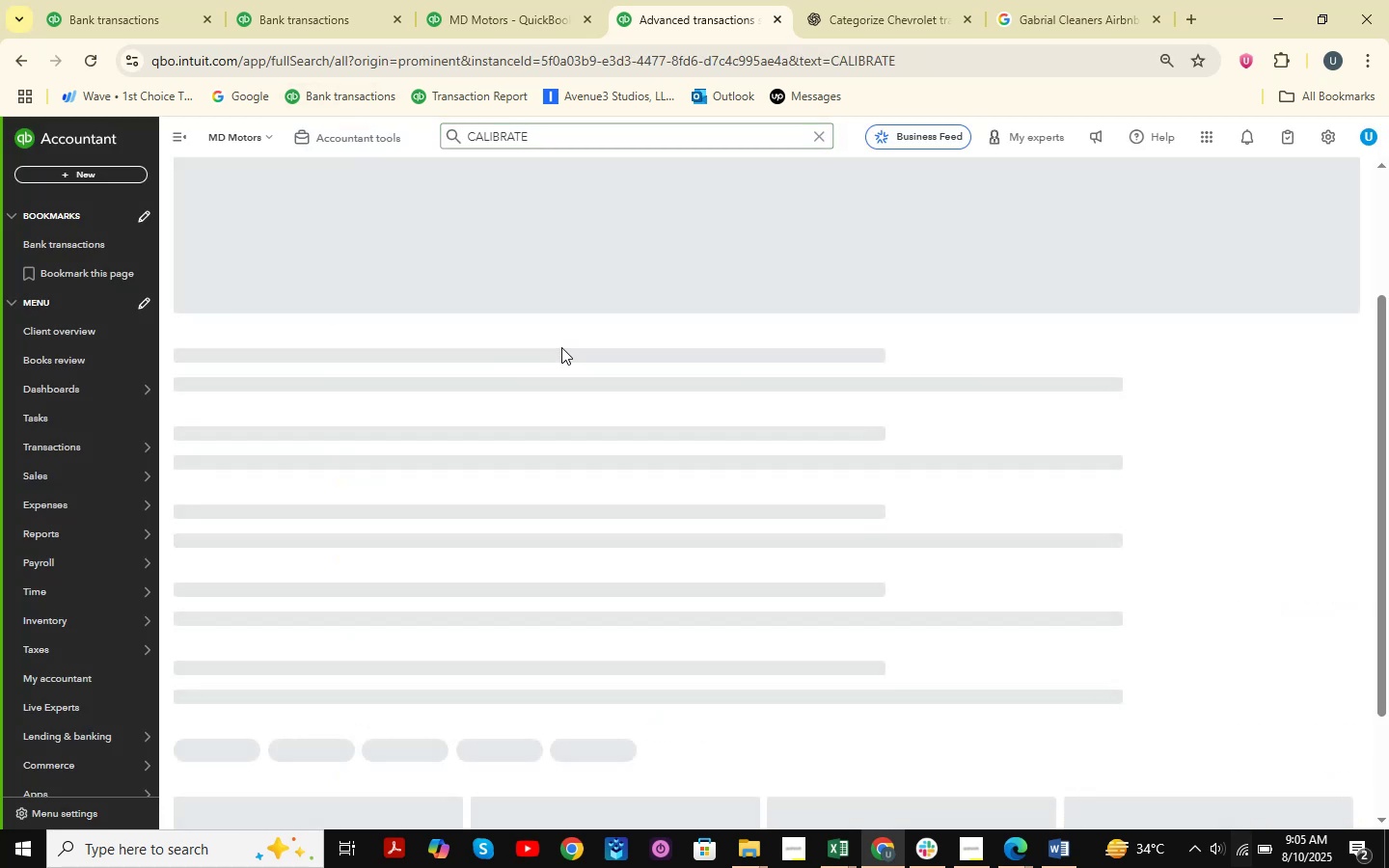 
left_click([799, 287])
 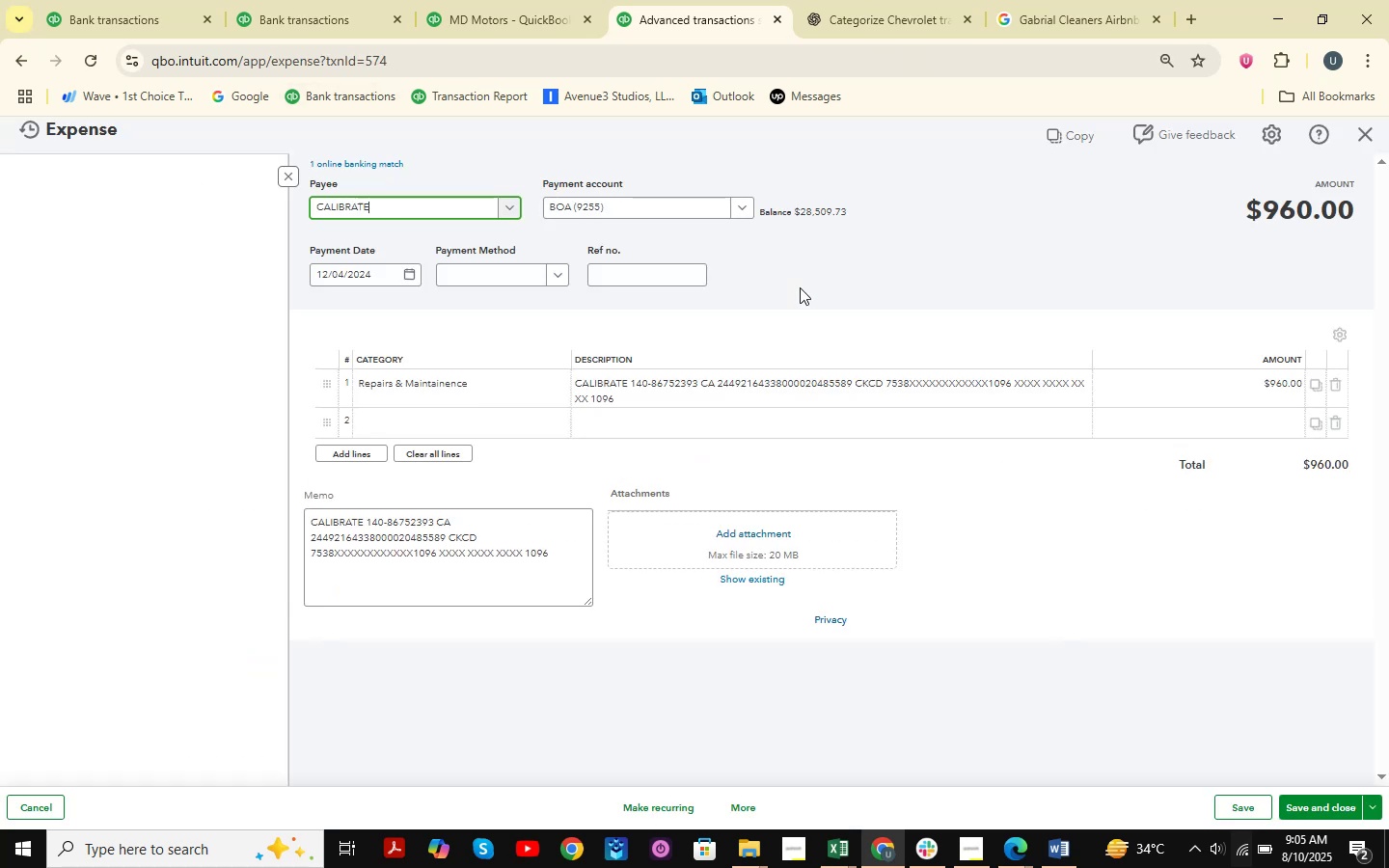 
left_click([292, 0])
 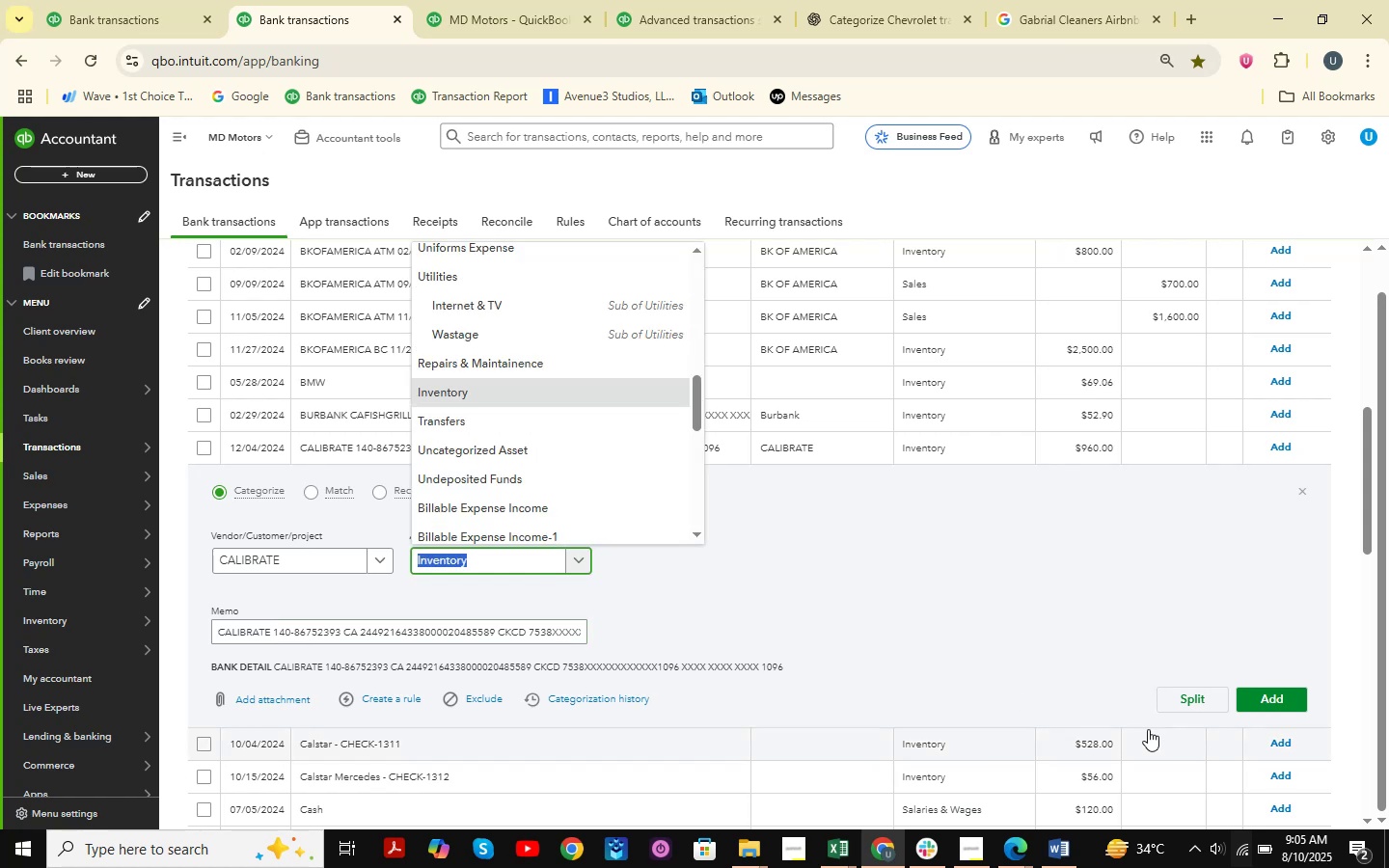 
type(repair )
 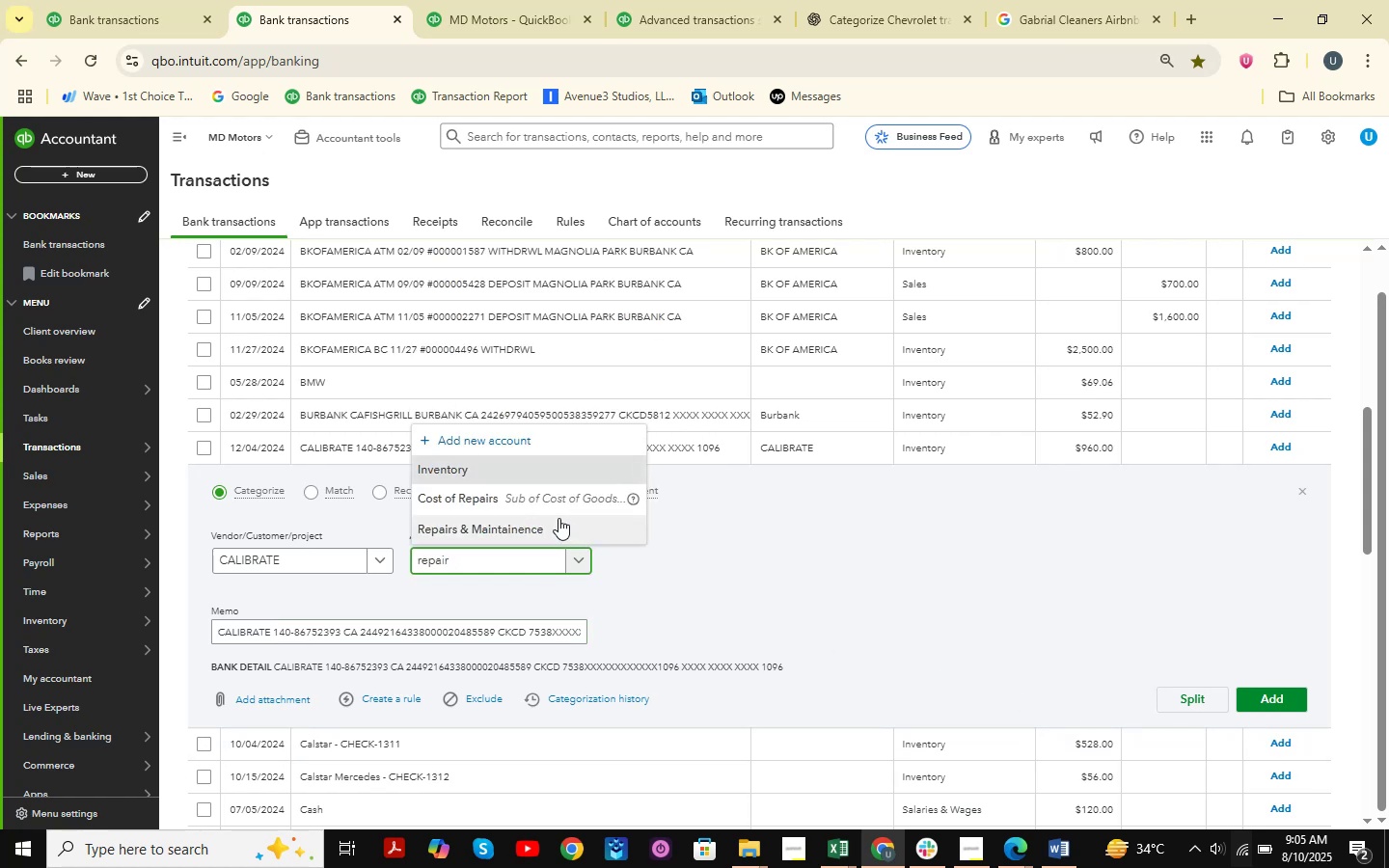 
left_click([558, 518])
 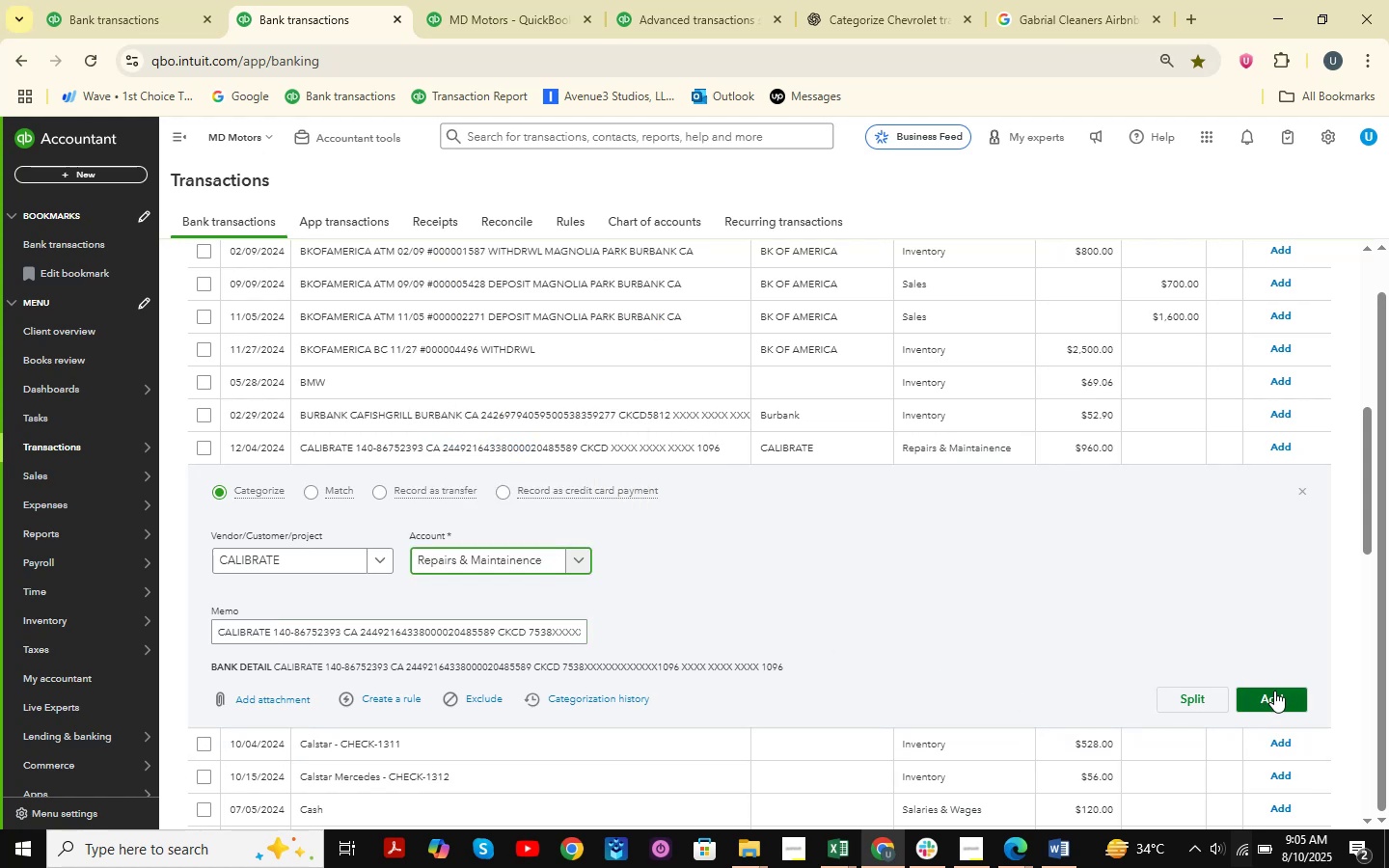 
left_click([1274, 691])
 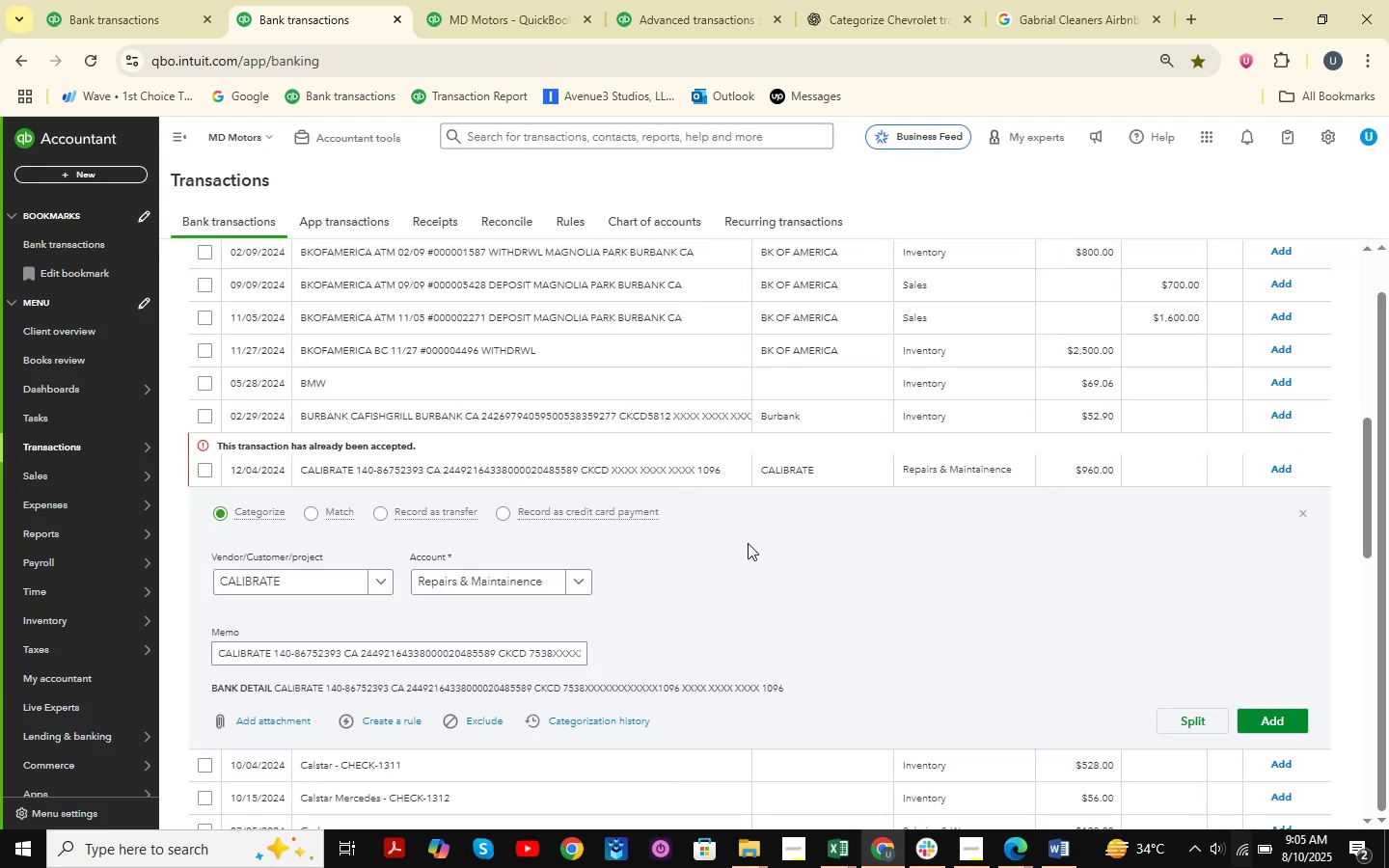 
scroll: coordinate [630, 453], scroll_direction: up, amount: 4.0
 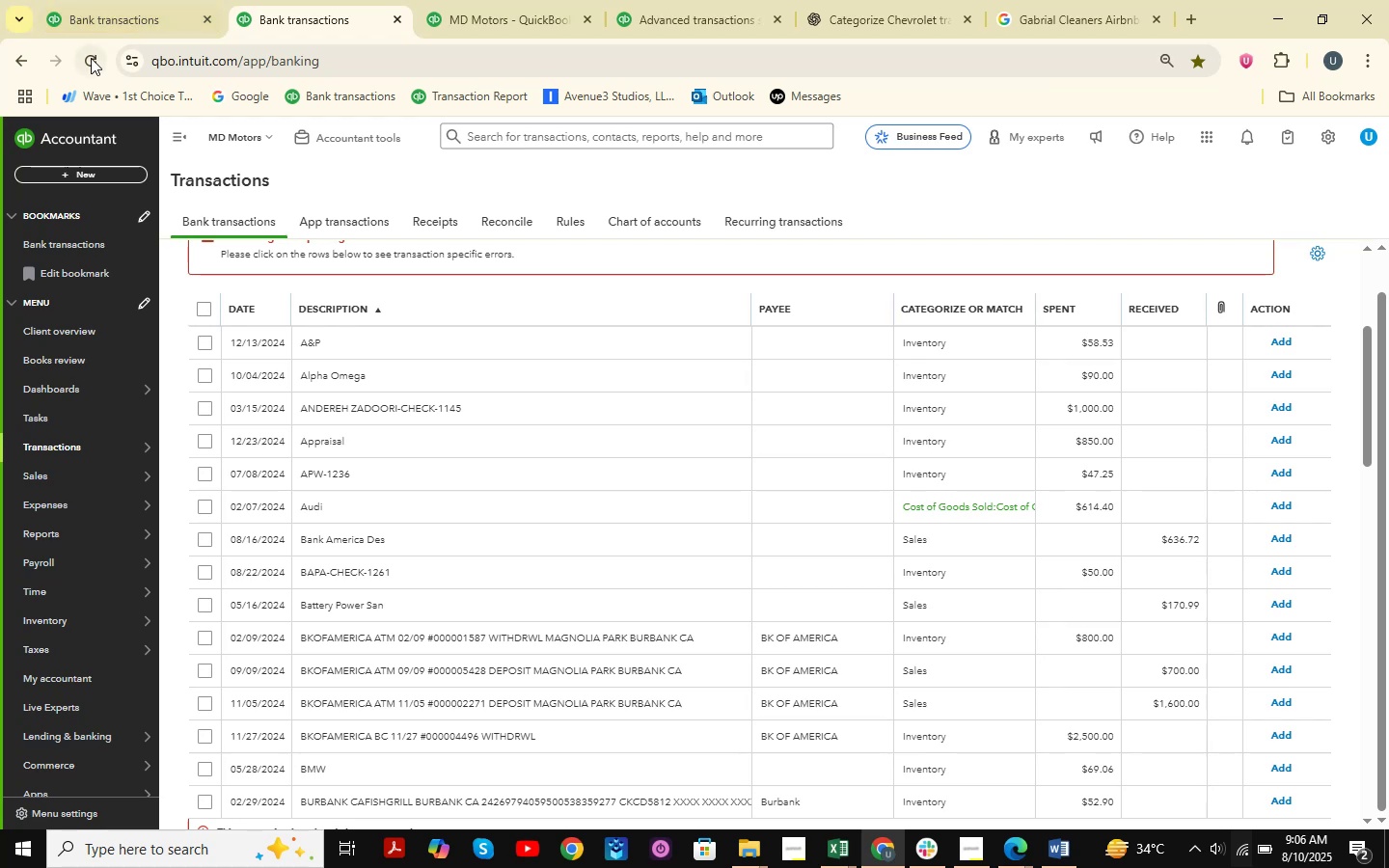 
double_click([99, 1])
 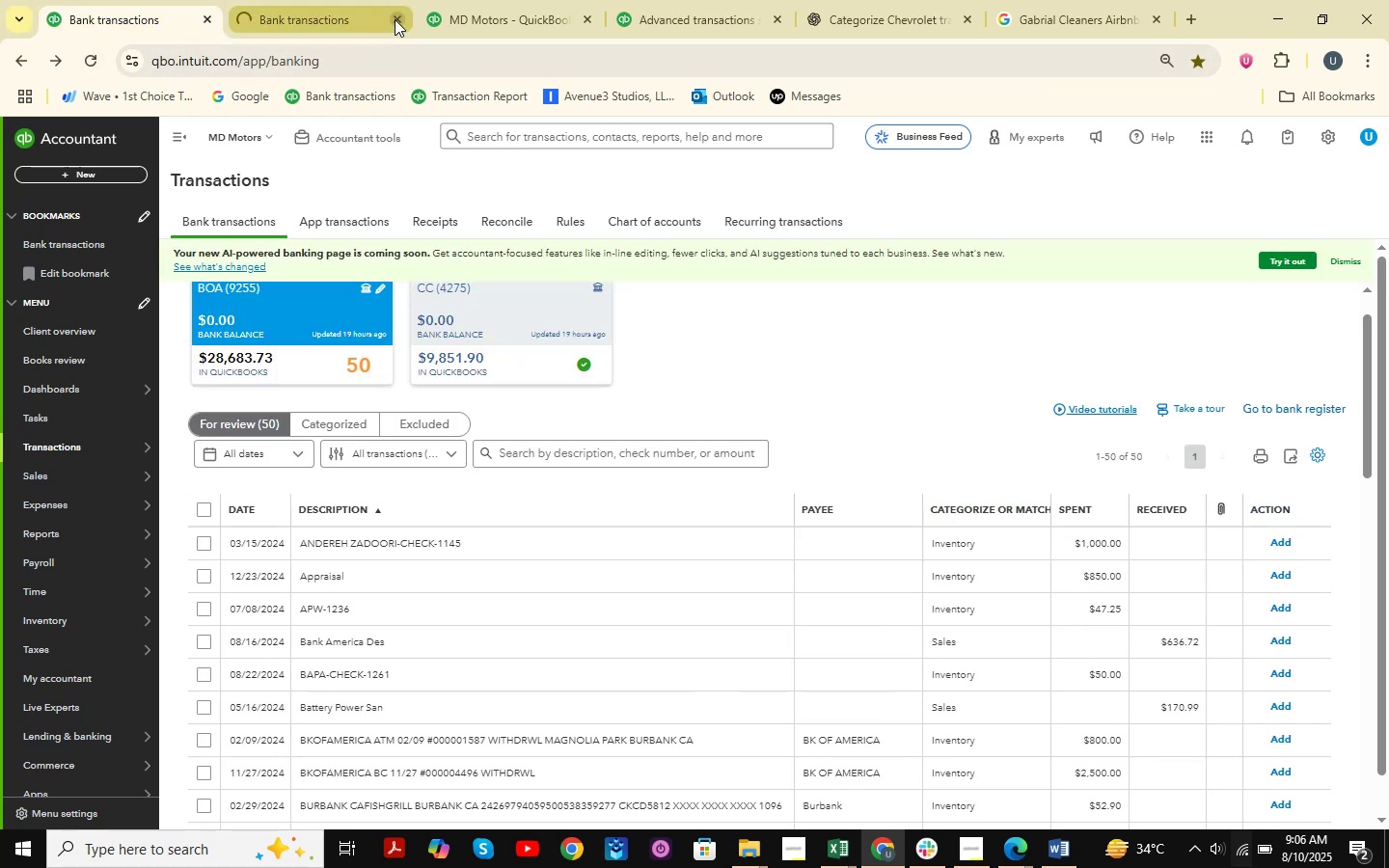 
left_click([395, 19])
 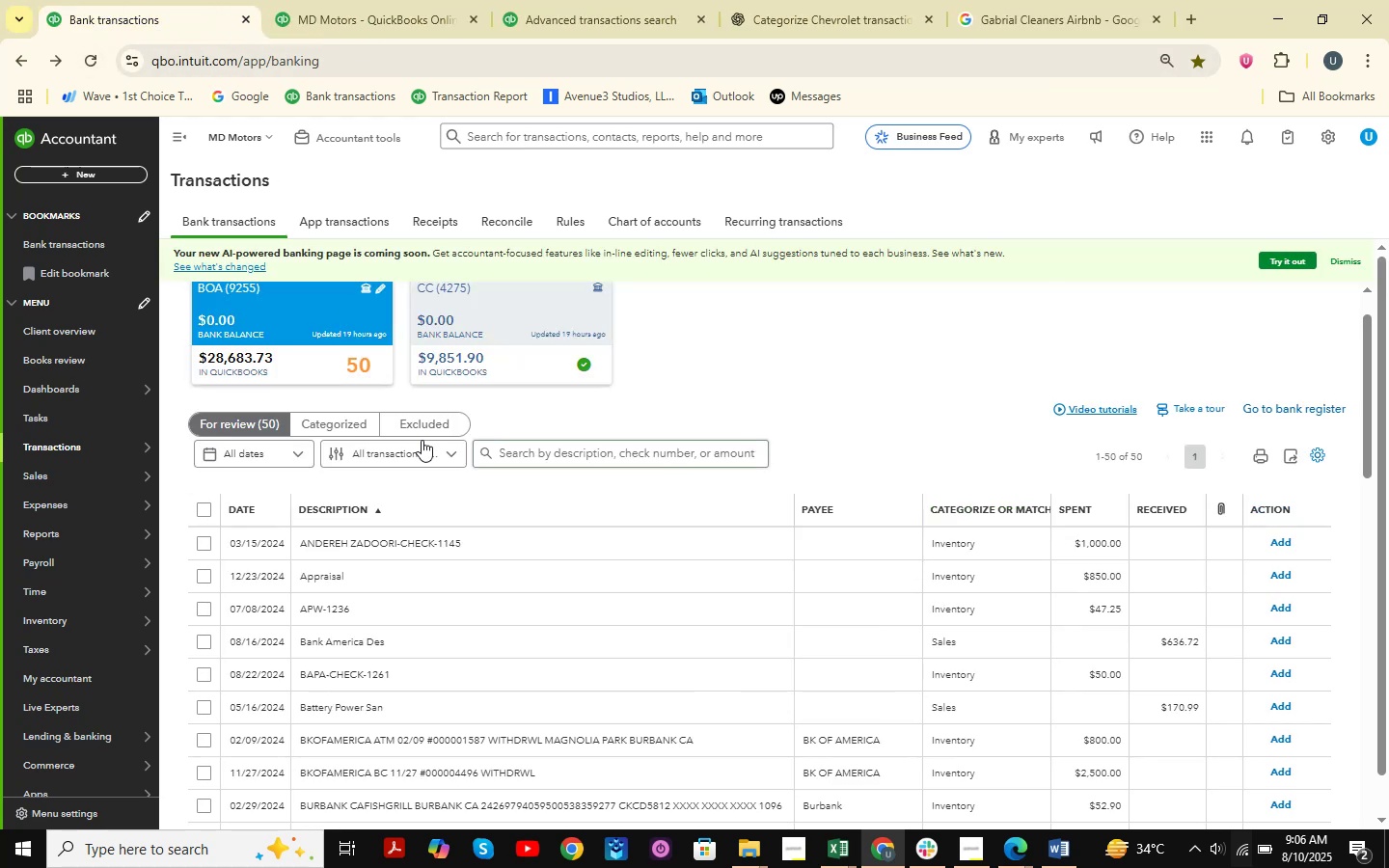 
scroll: coordinate [350, 374], scroll_direction: up, amount: 3.0
 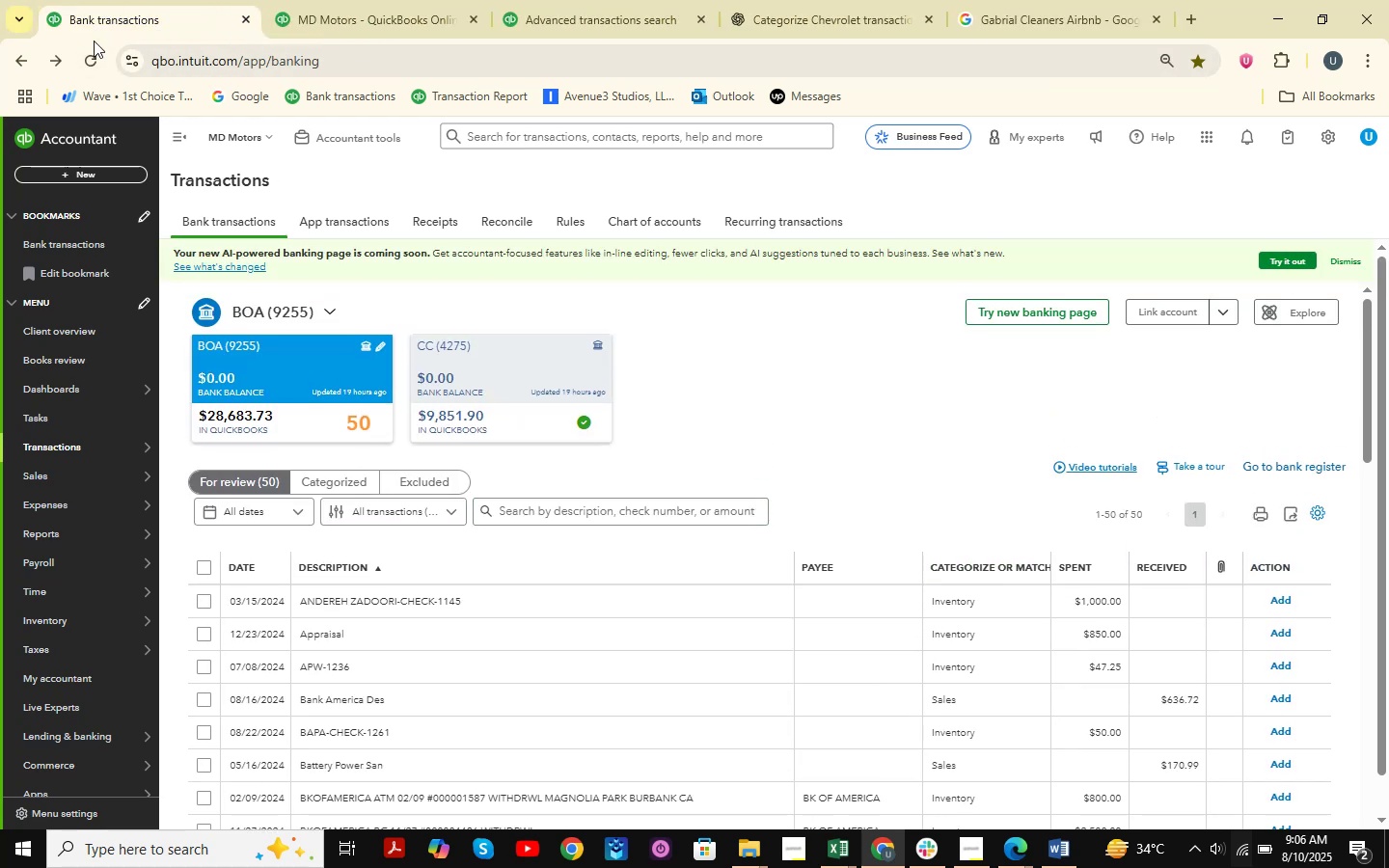 
left_click([93, 59])
 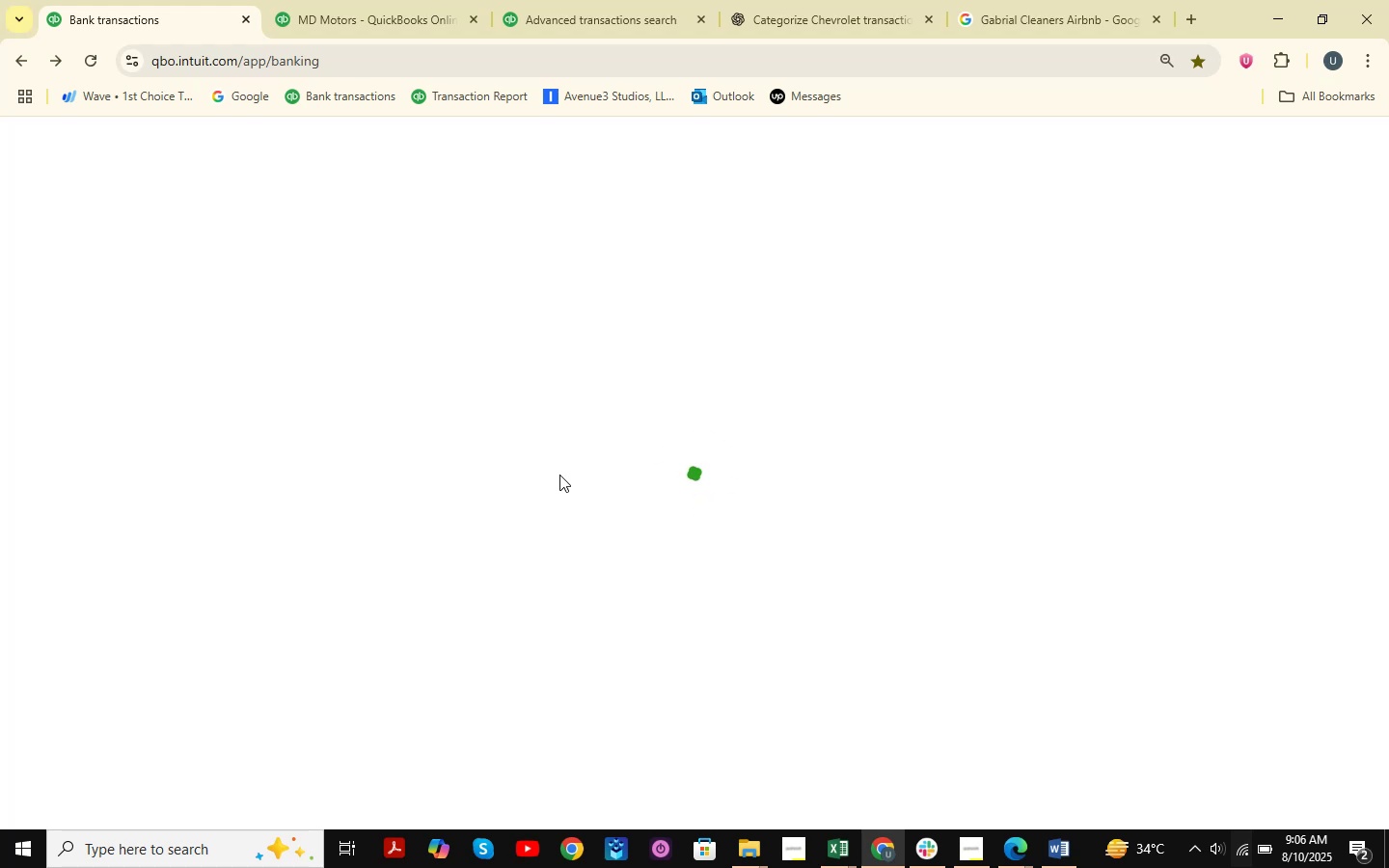 
wait(12.65)
 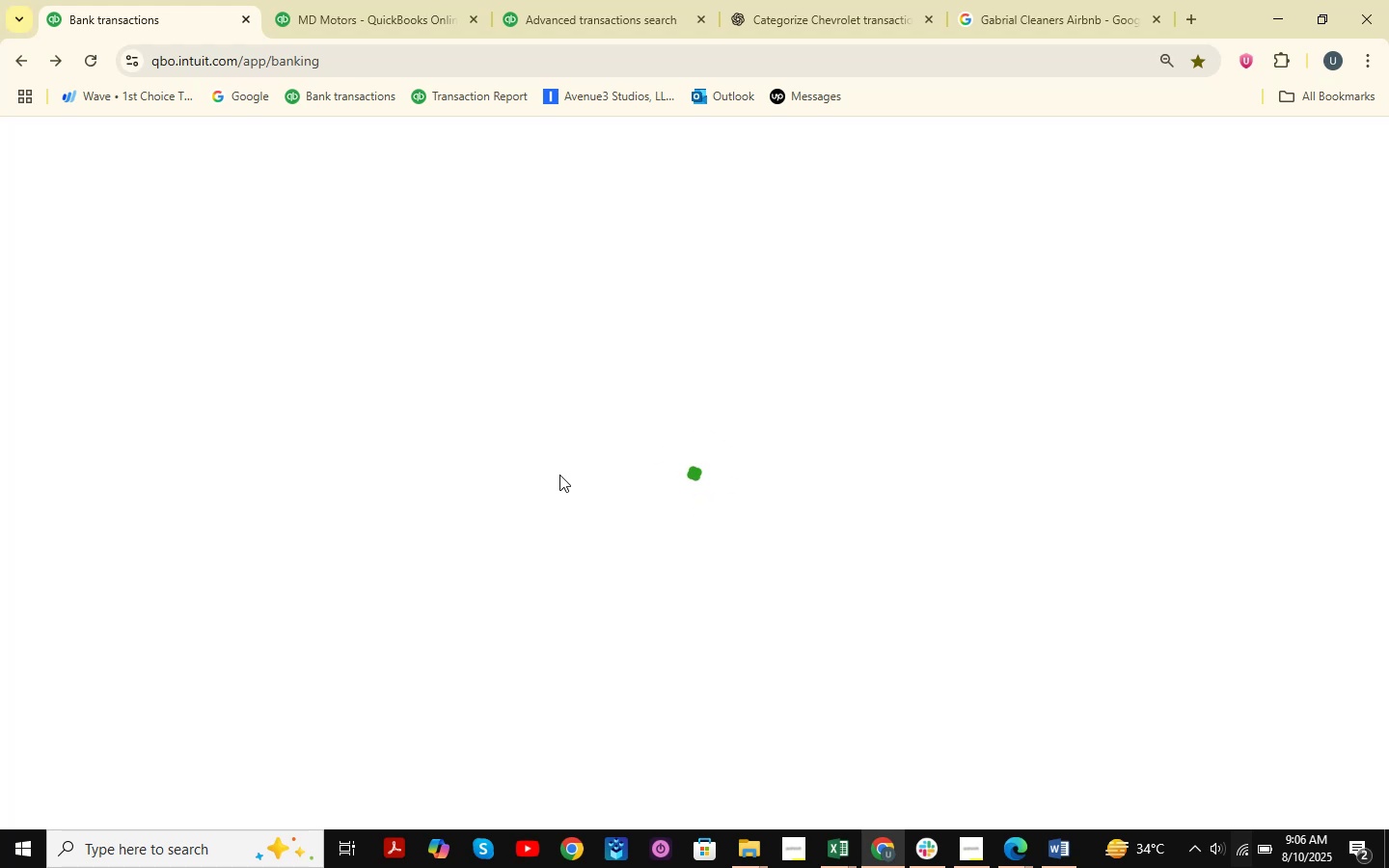 
scroll: coordinate [510, 551], scroll_direction: down, amount: 13.0
 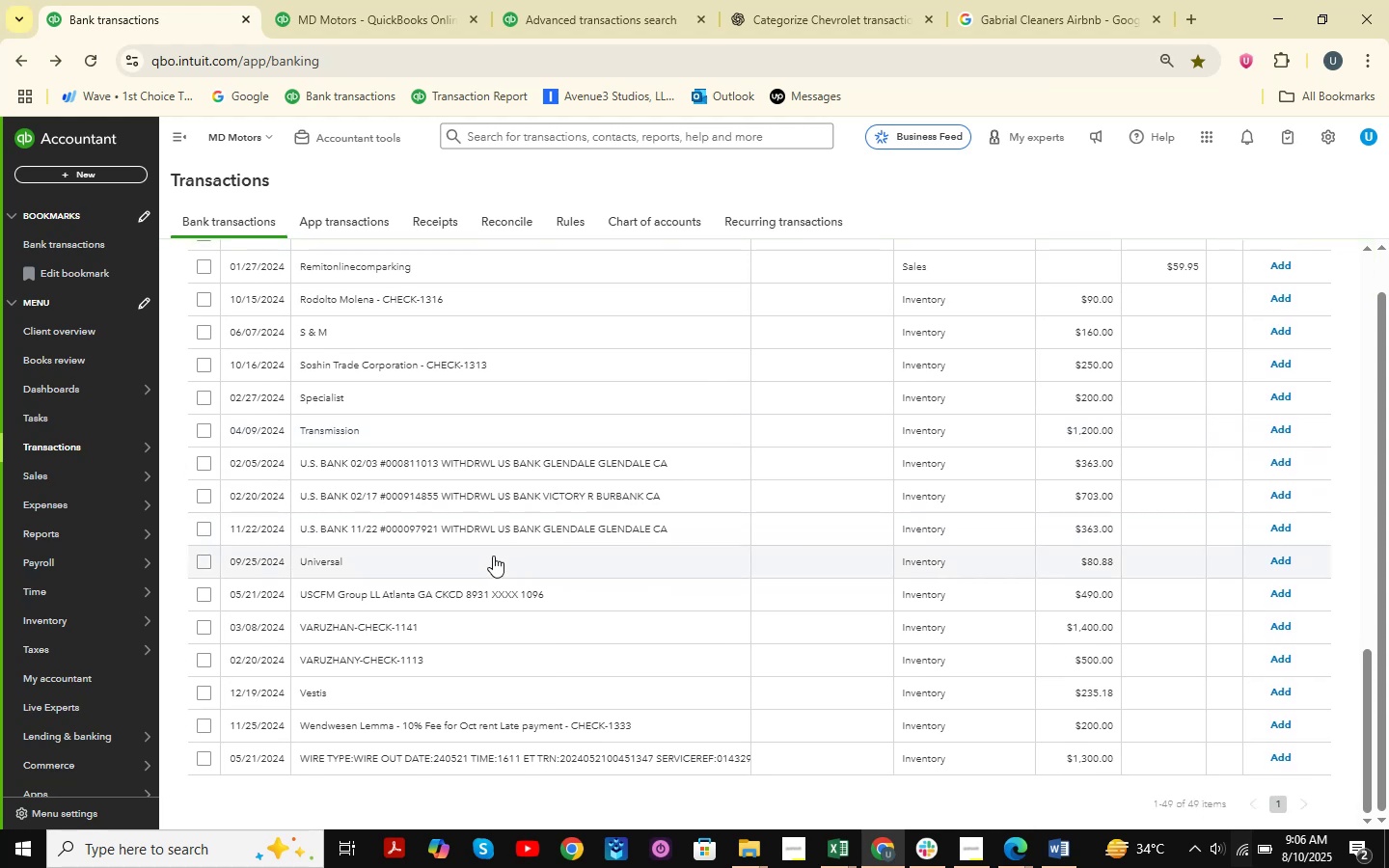 
wait(7.54)
 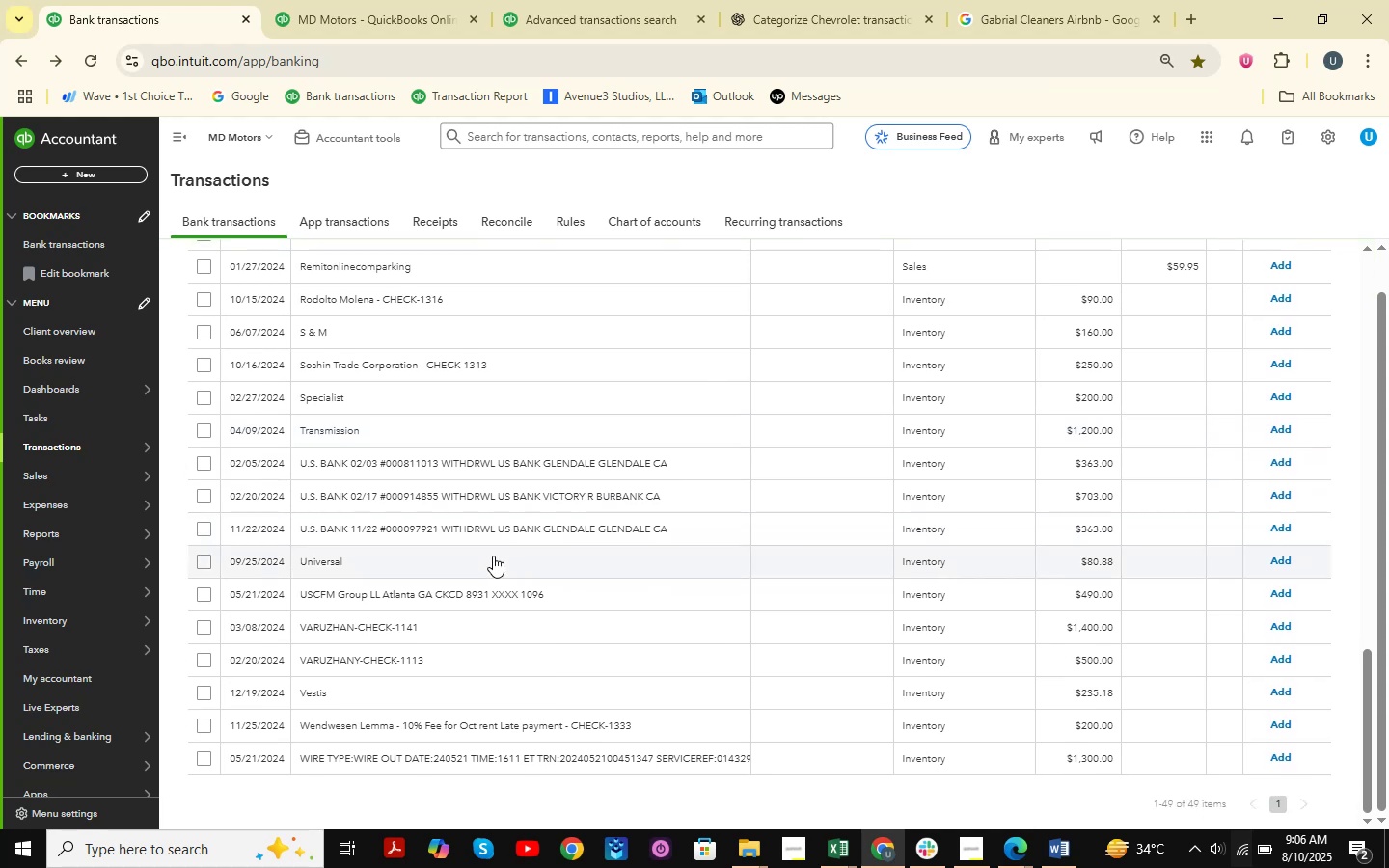 
scroll: coordinate [591, 370], scroll_direction: down, amount: 3.0
 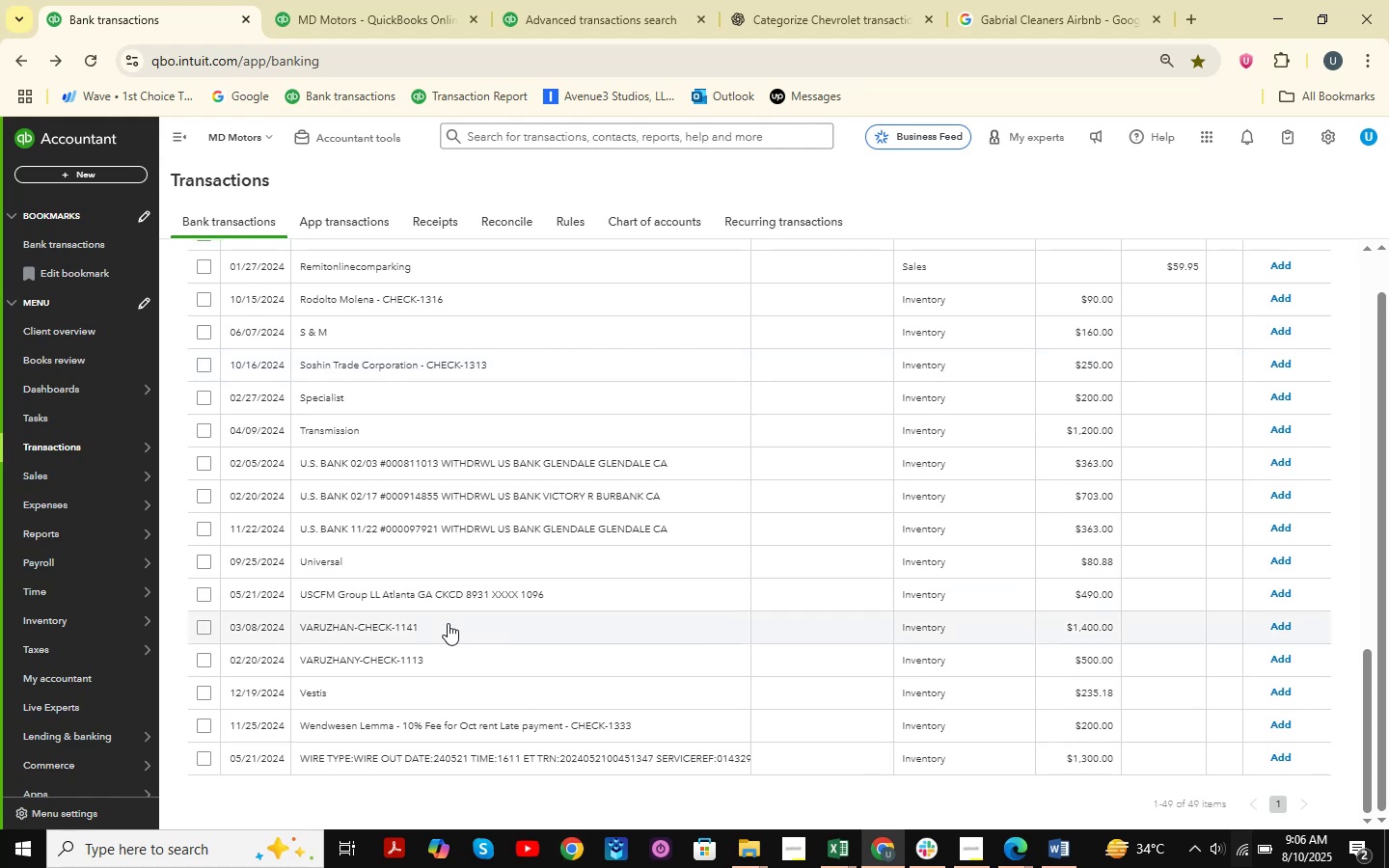 
left_click([450, 630])
 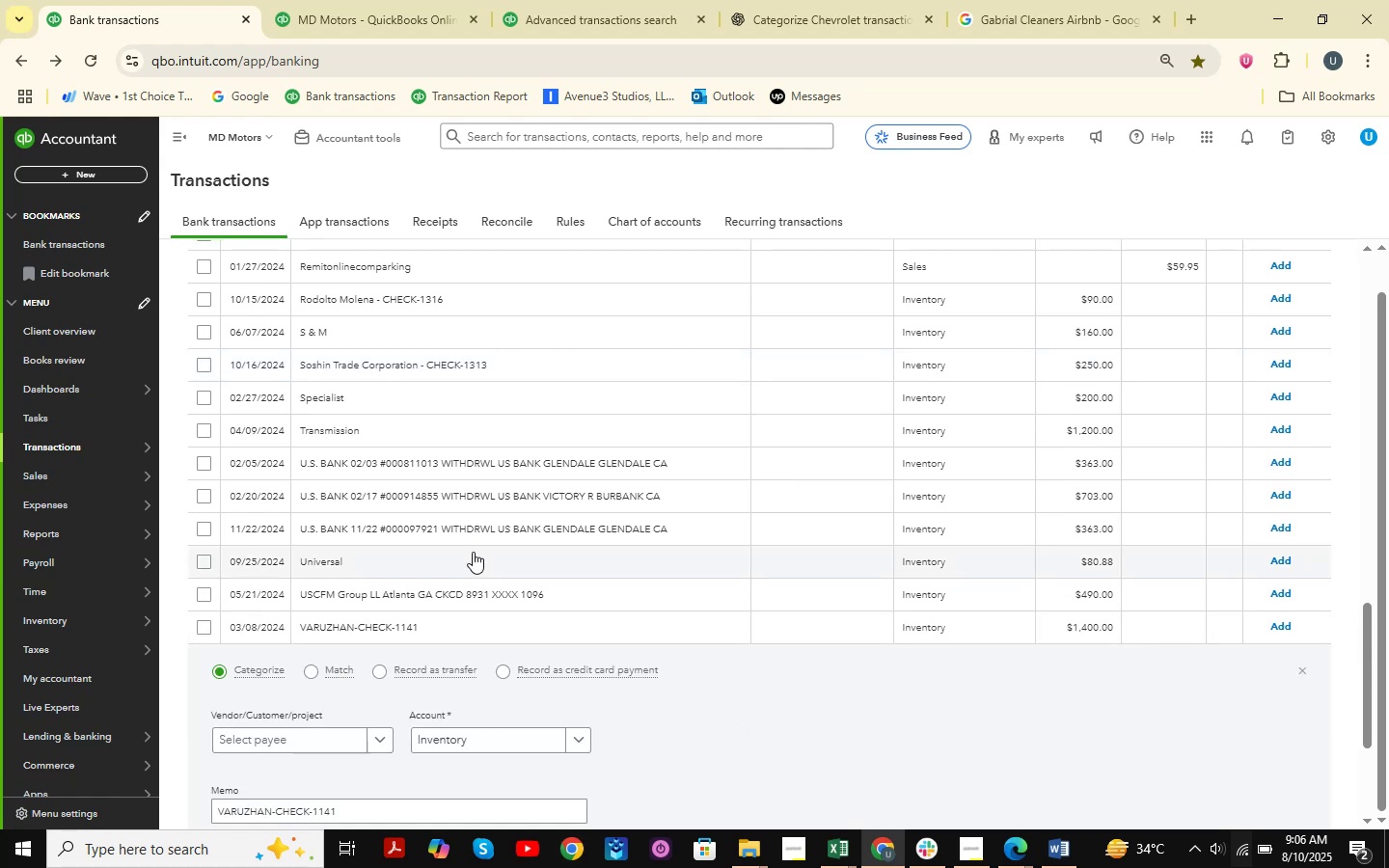 
scroll: coordinate [474, 551], scroll_direction: up, amount: 8.0
 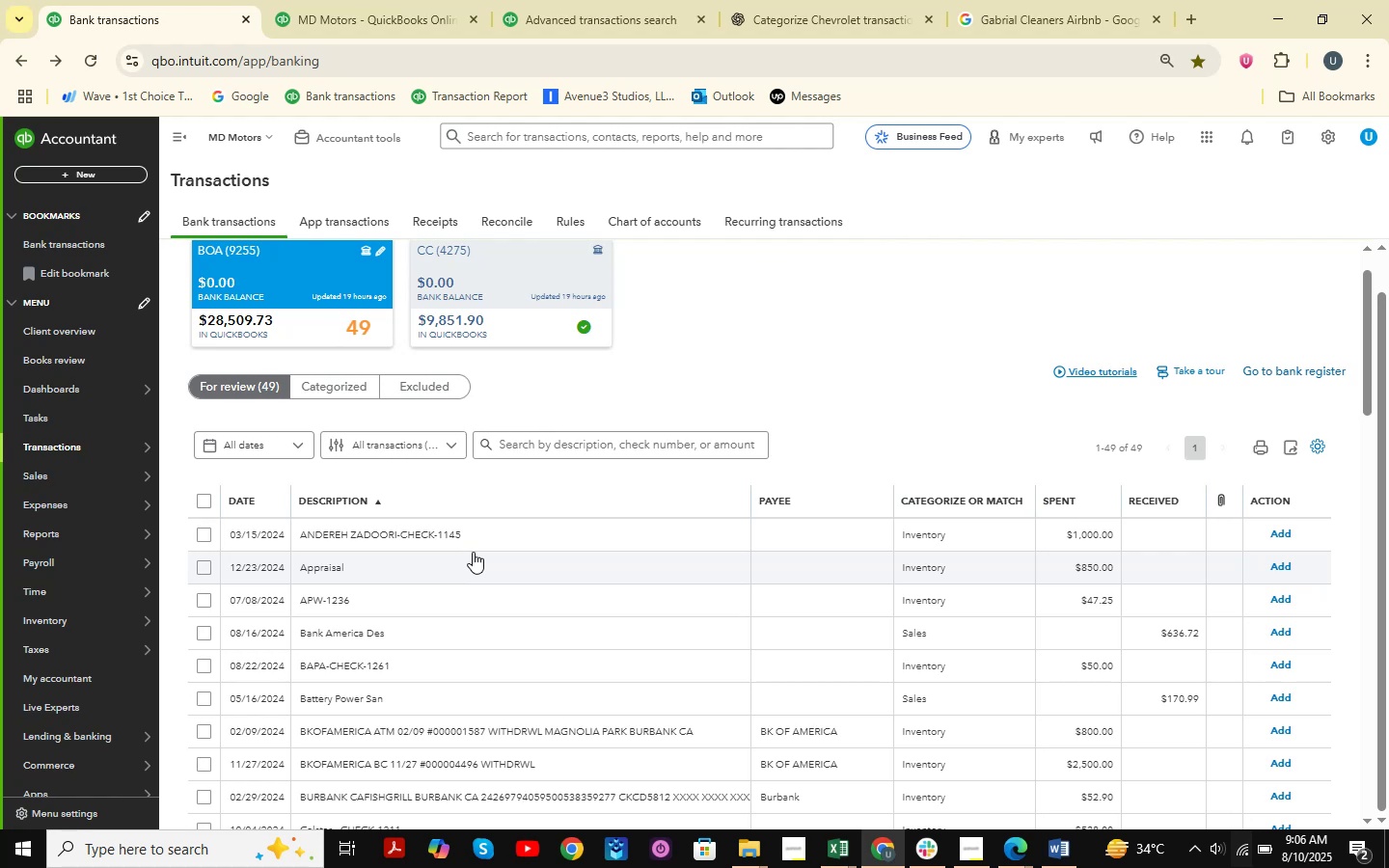 
scroll: coordinate [473, 552], scroll_direction: down, amount: 3.0
 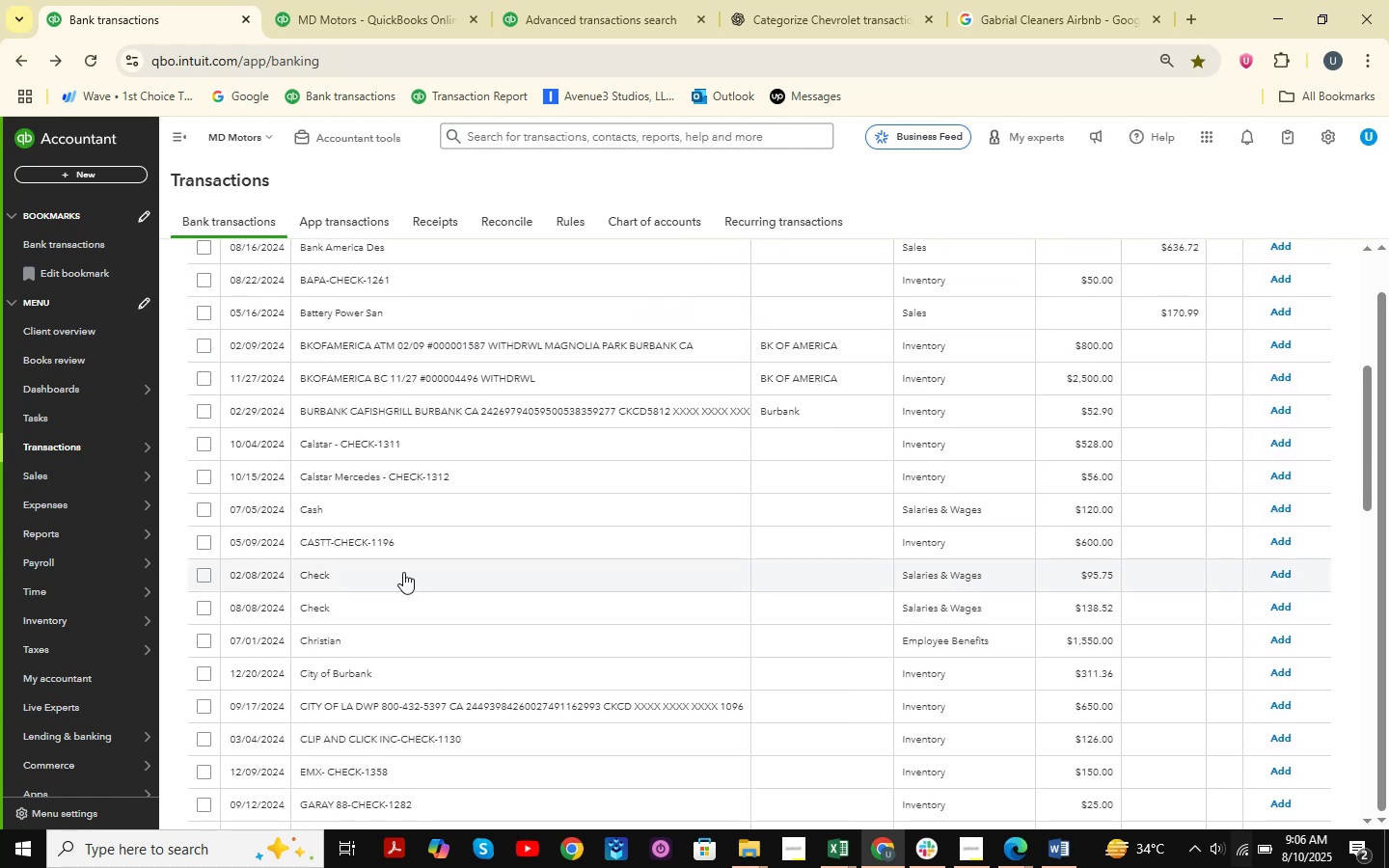 
left_click([403, 572])
 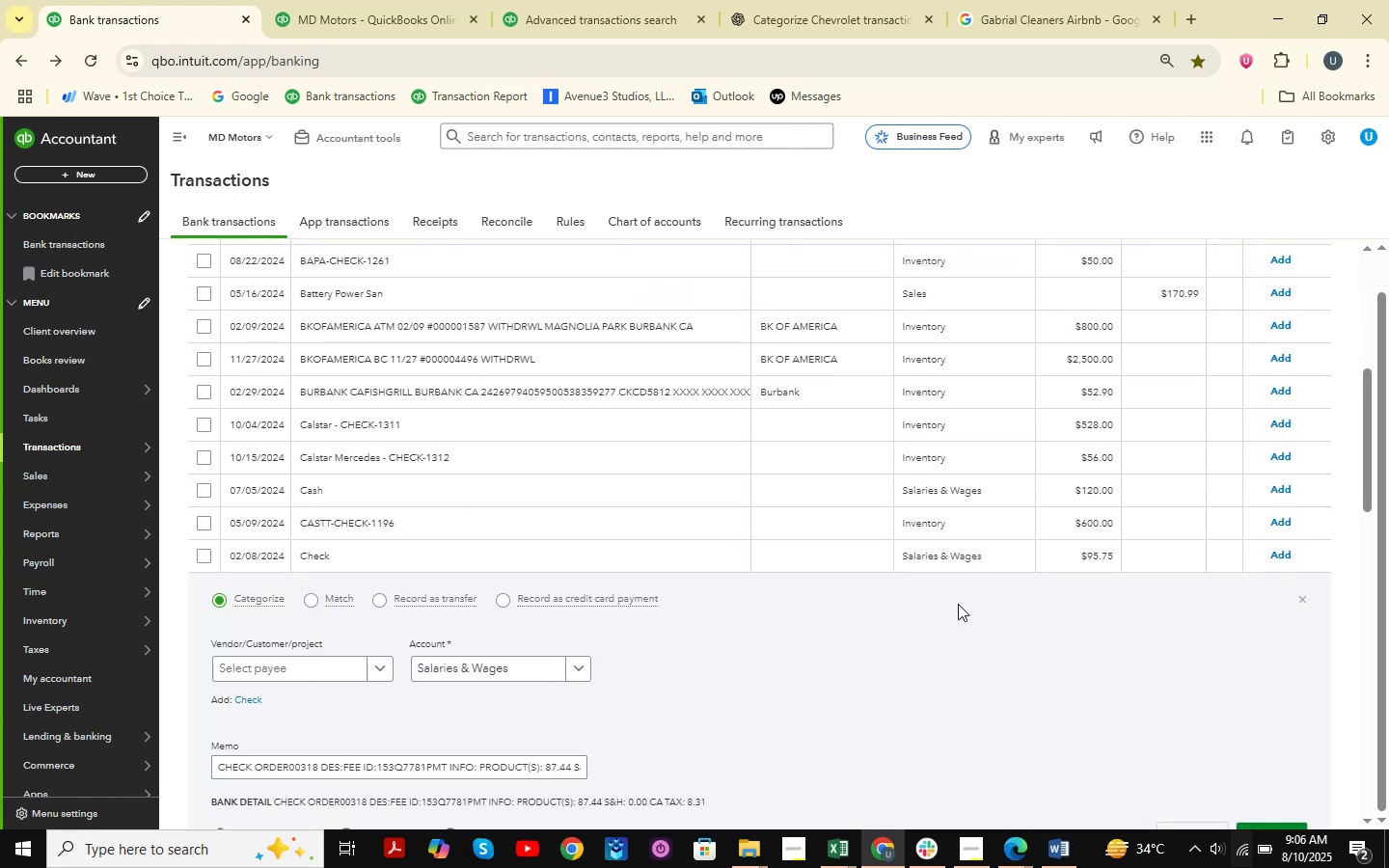 
left_click_drag(start_coordinate=[215, 769], to_coordinate=[287, 776])
 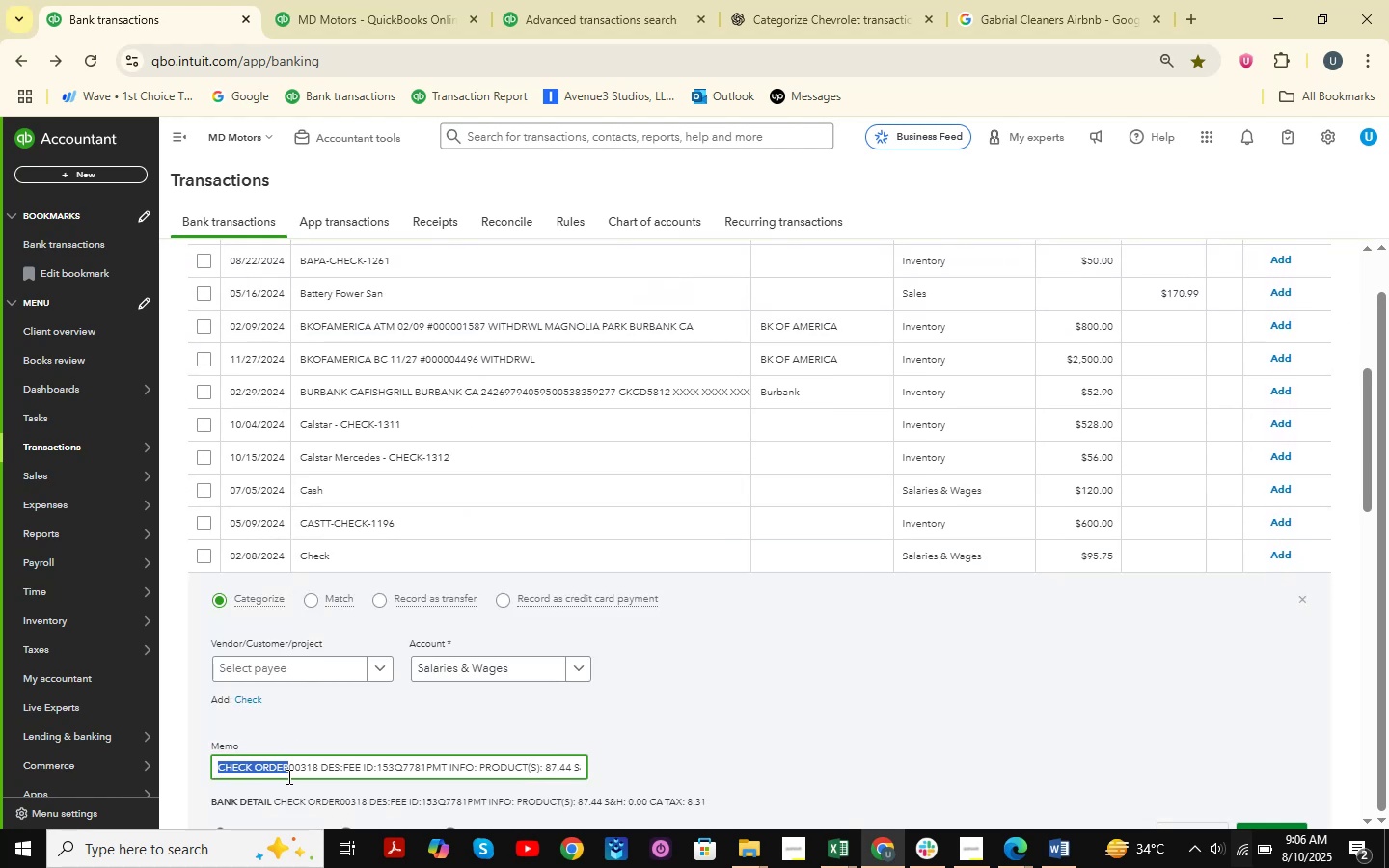 
key(Control+C)
 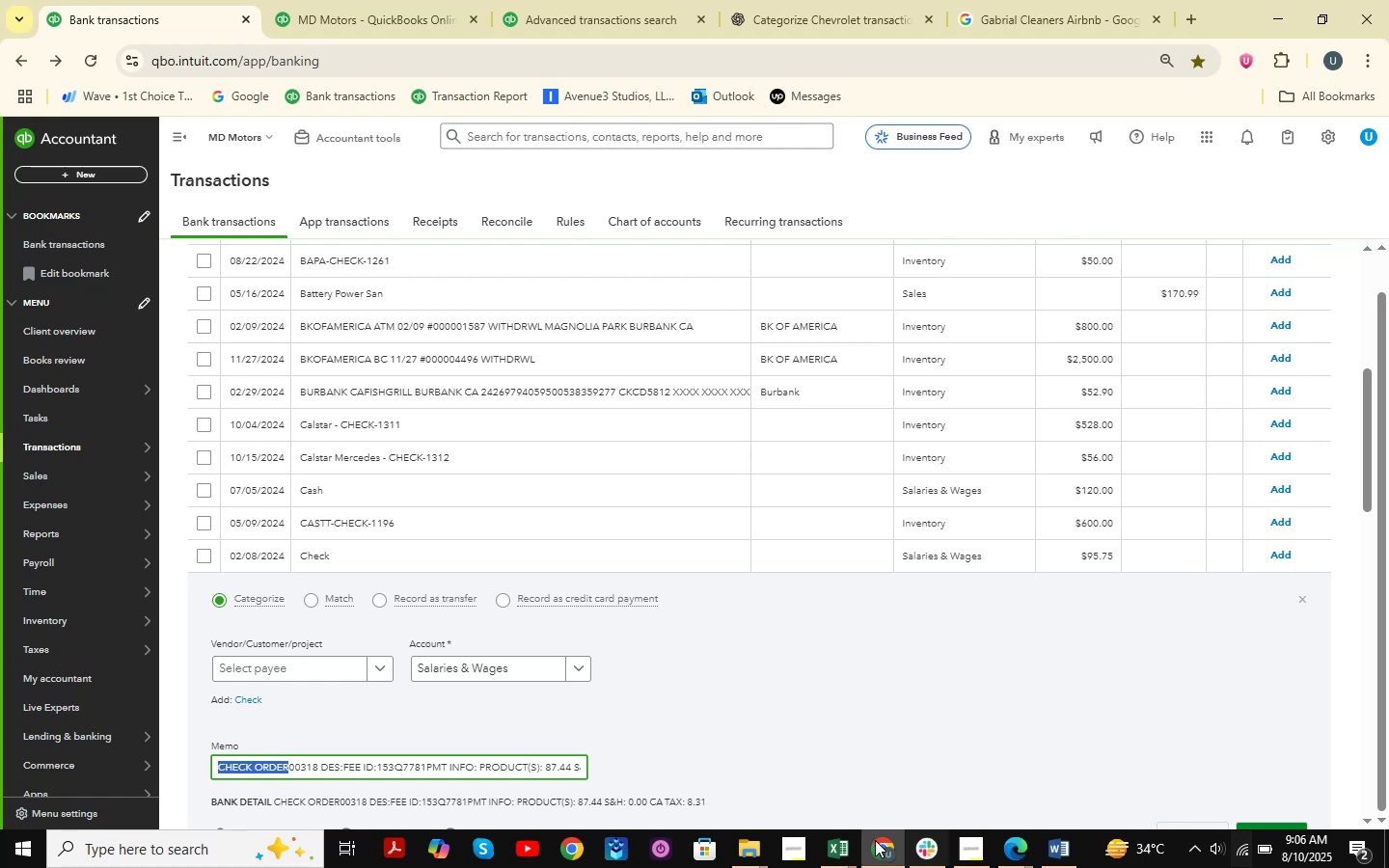 
left_click([843, 844])
 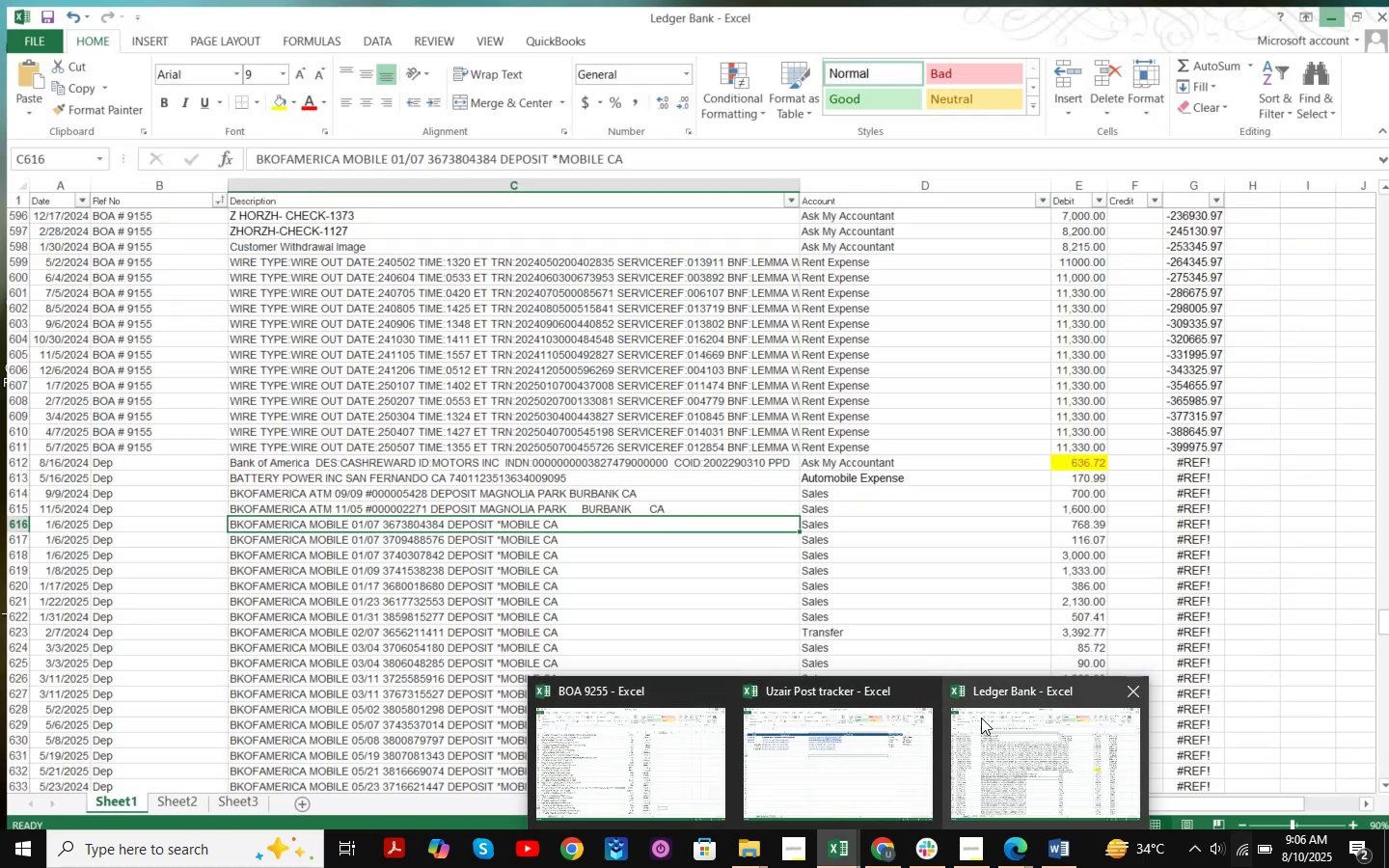 
left_click([981, 718])
 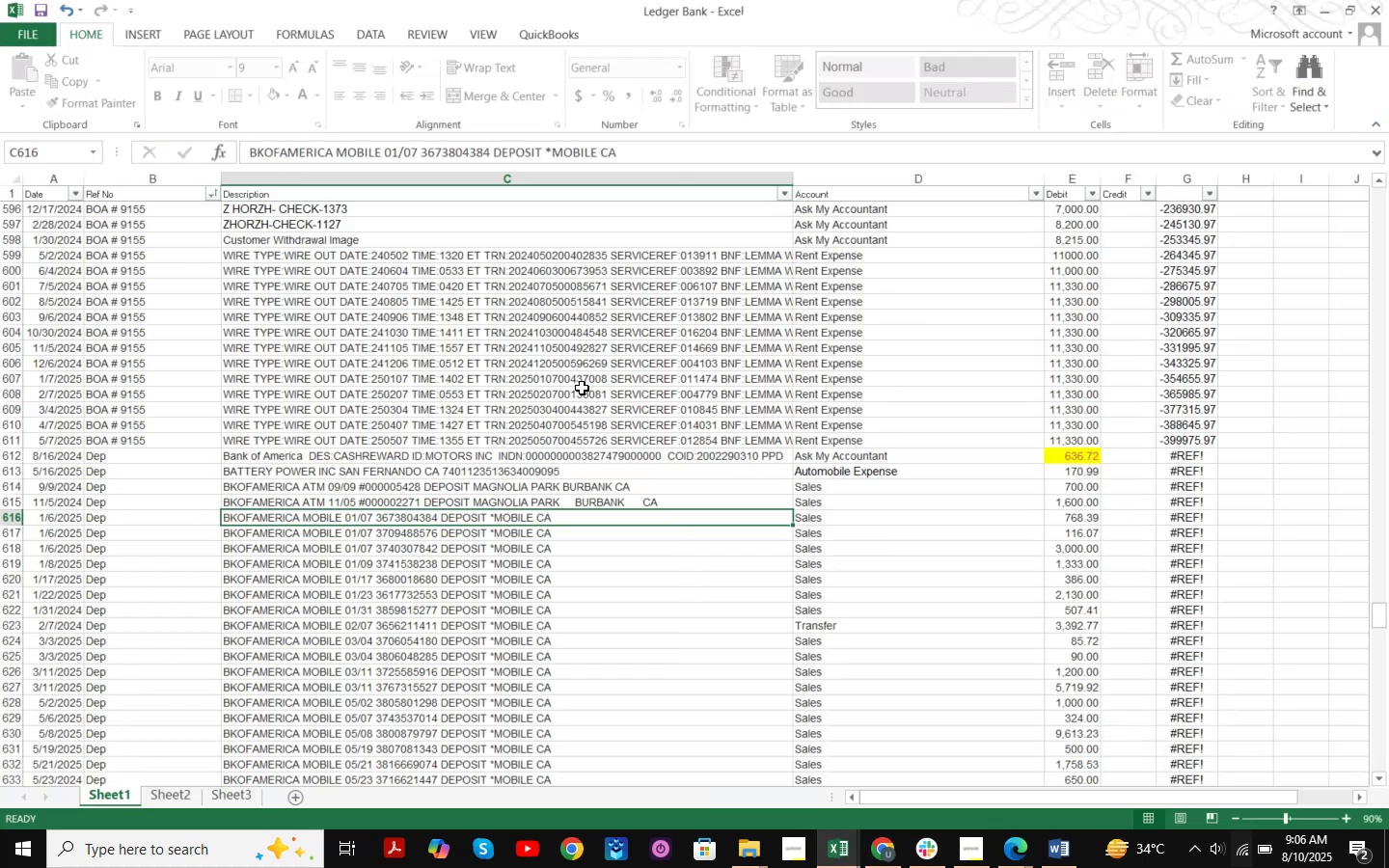 
left_click([589, 388])
 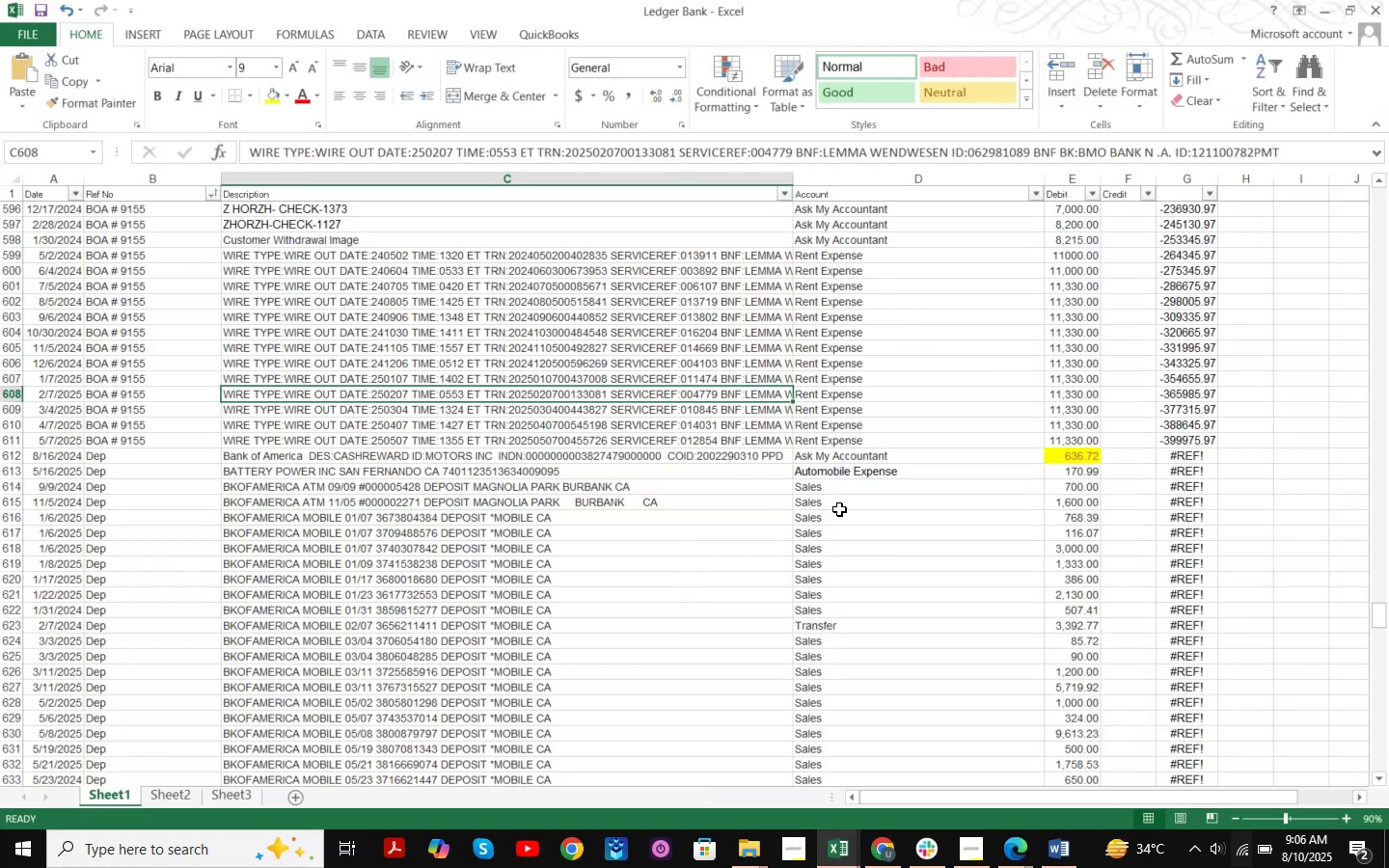 
key(Control+F)
 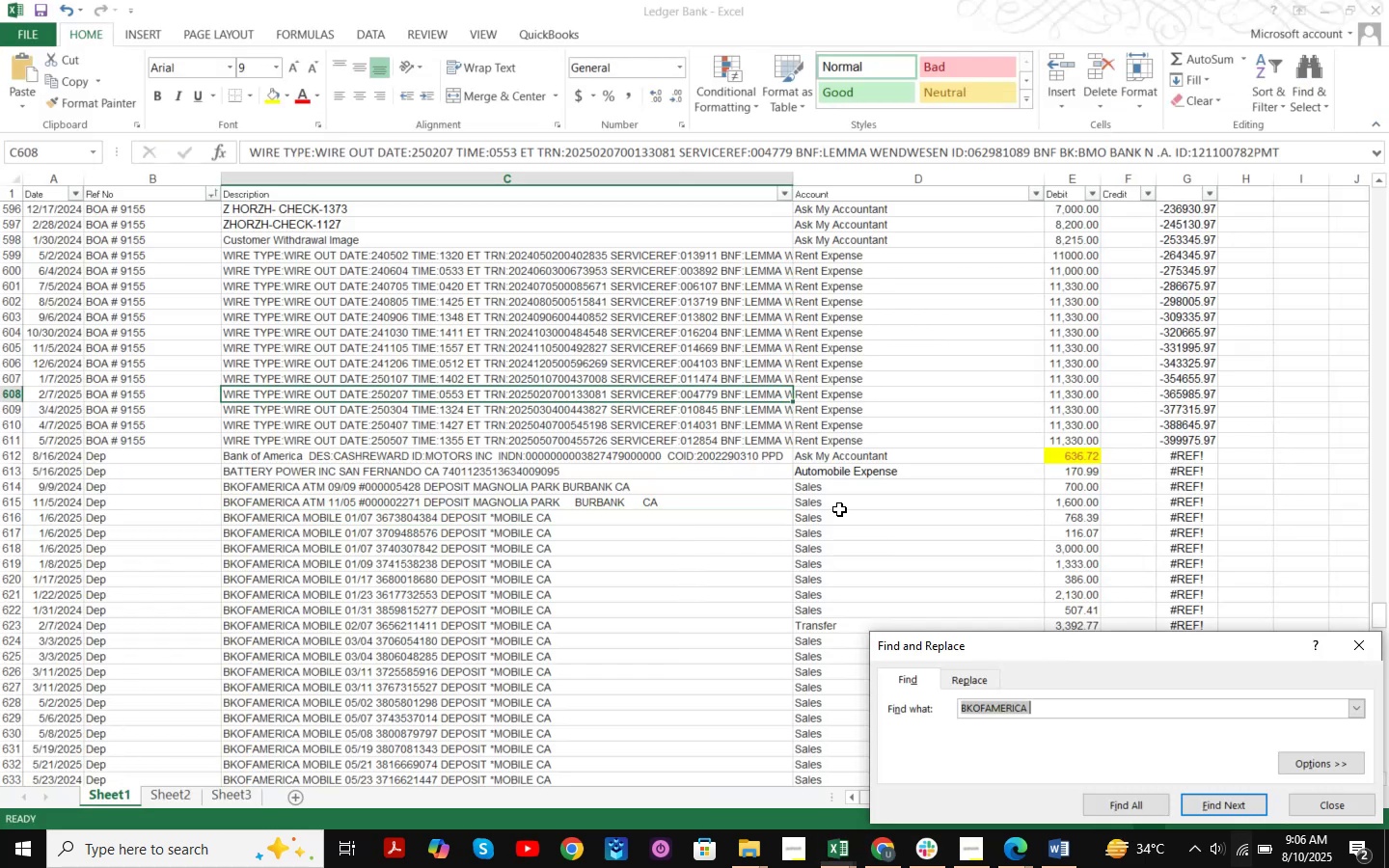 
key(Control+ControlLeft)
 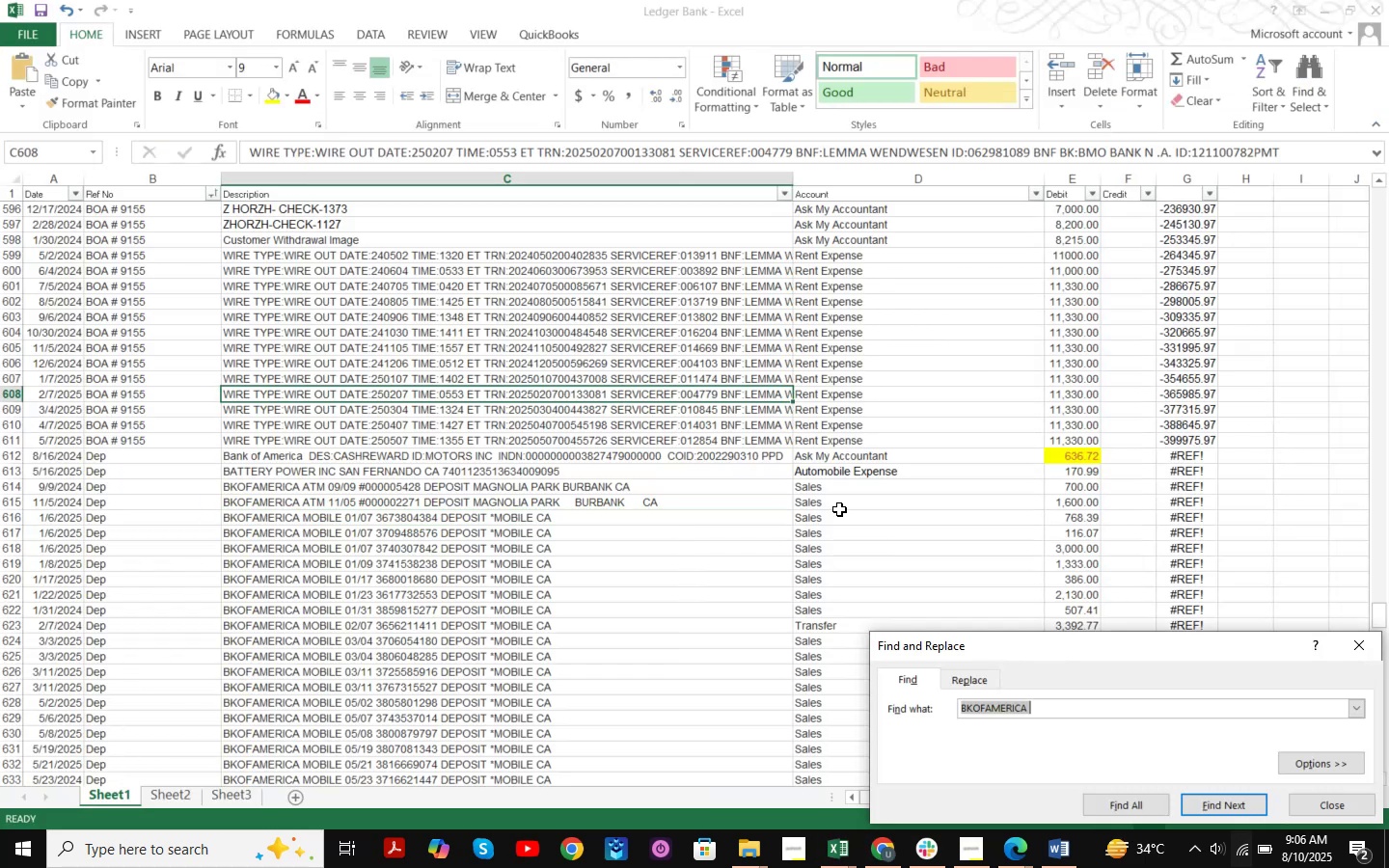 
key(Control+V)
 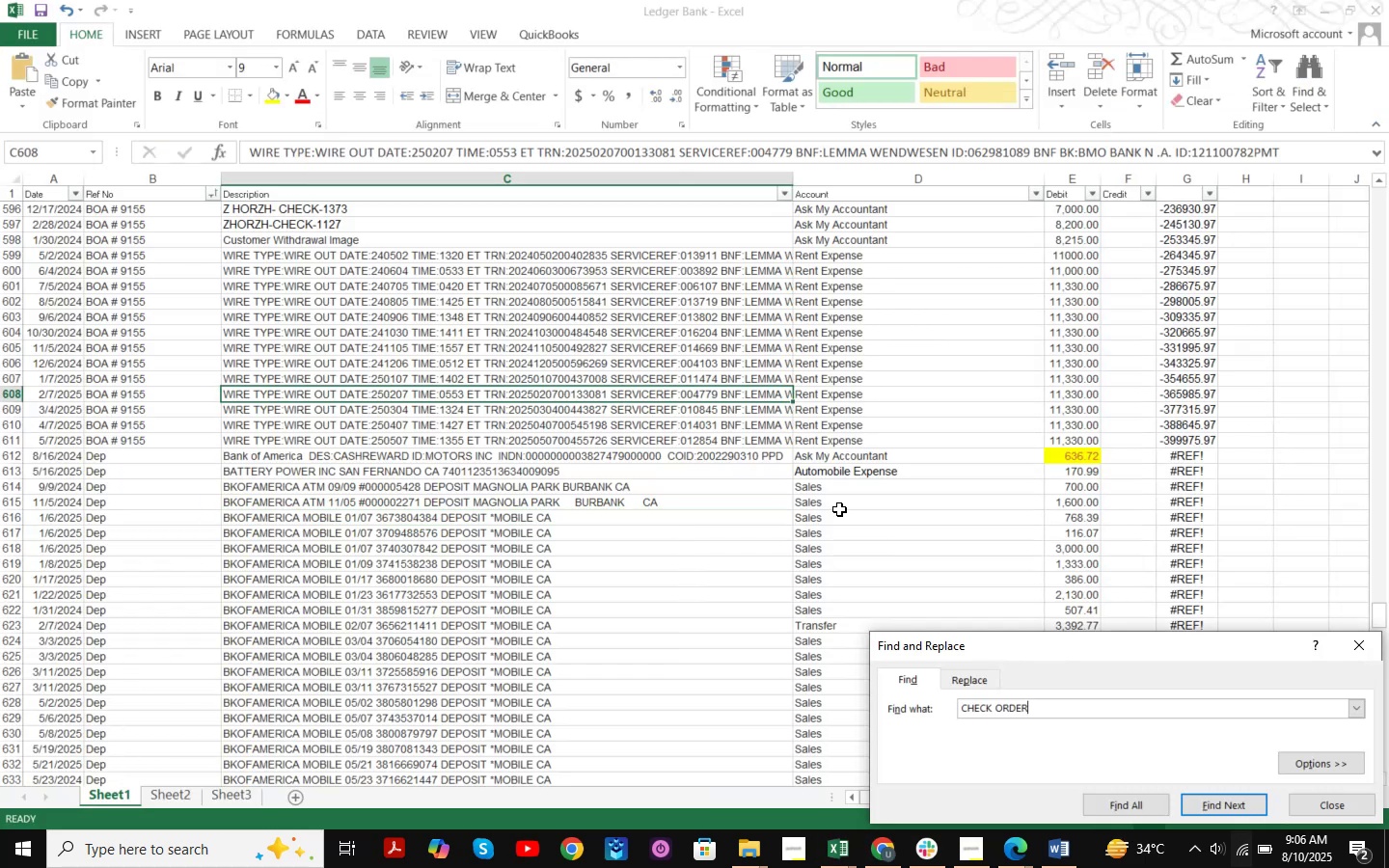 
key(NumpadDecimal)
 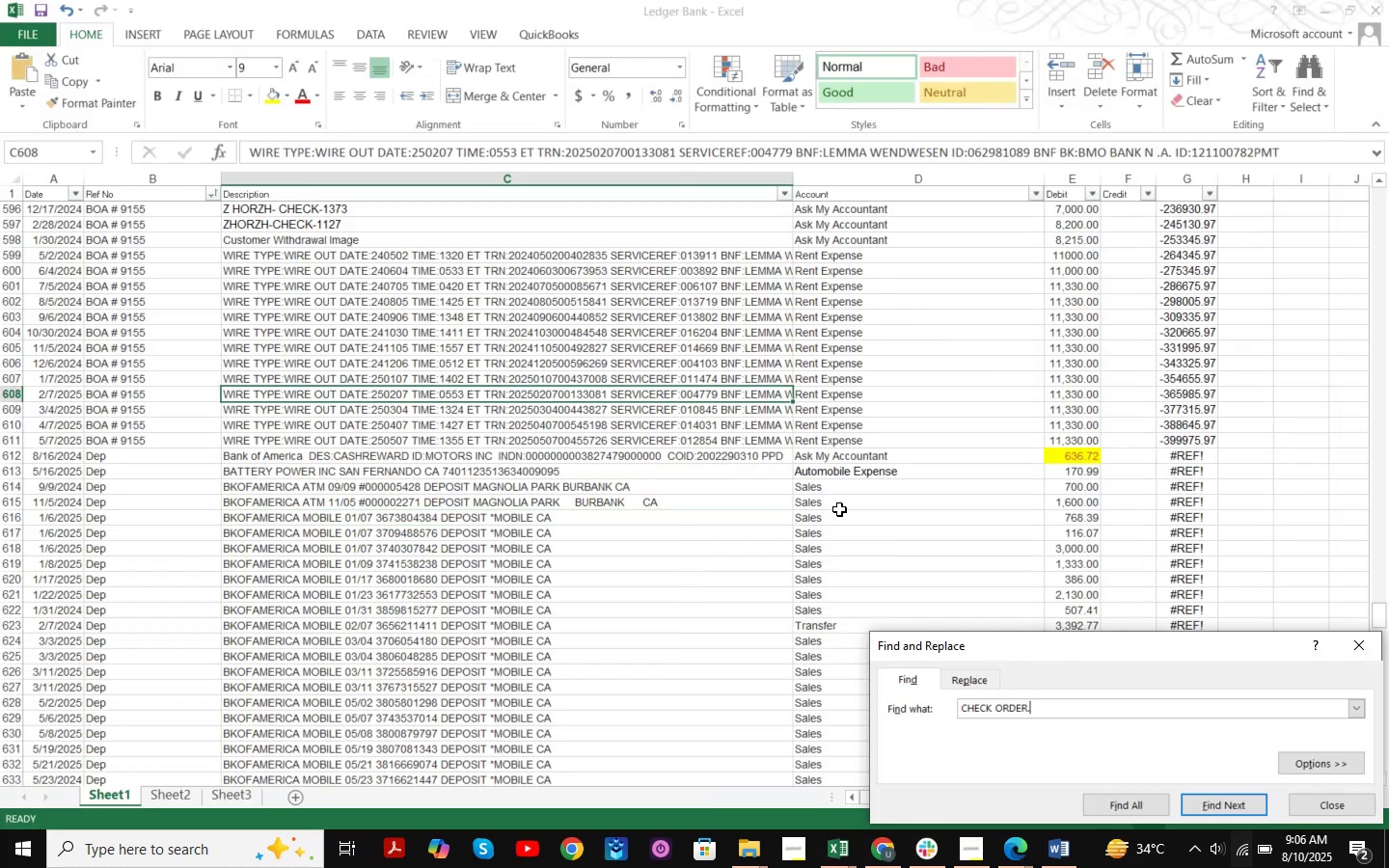 
key(NumpadEnter)
 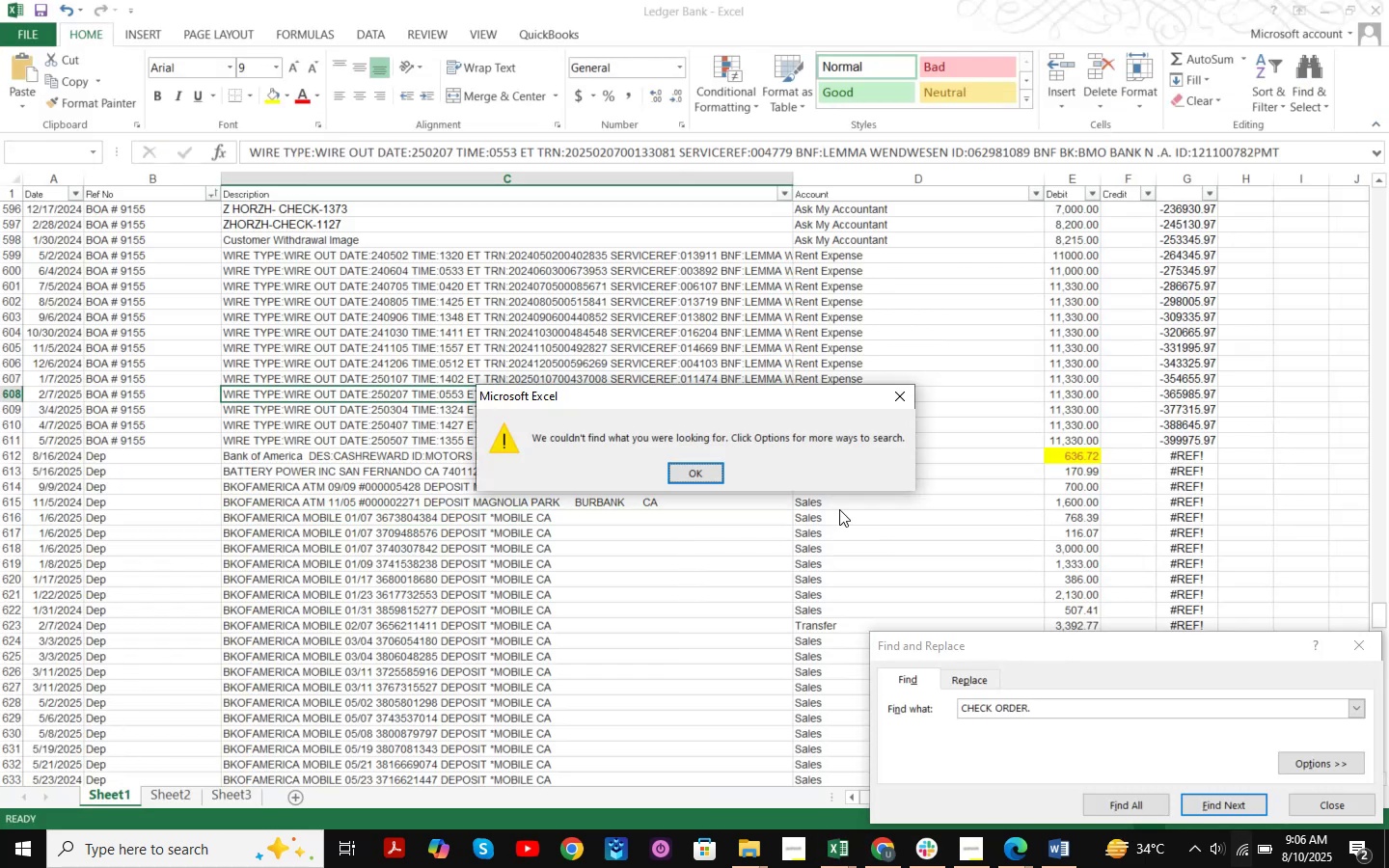 
key(NumpadEnter)
 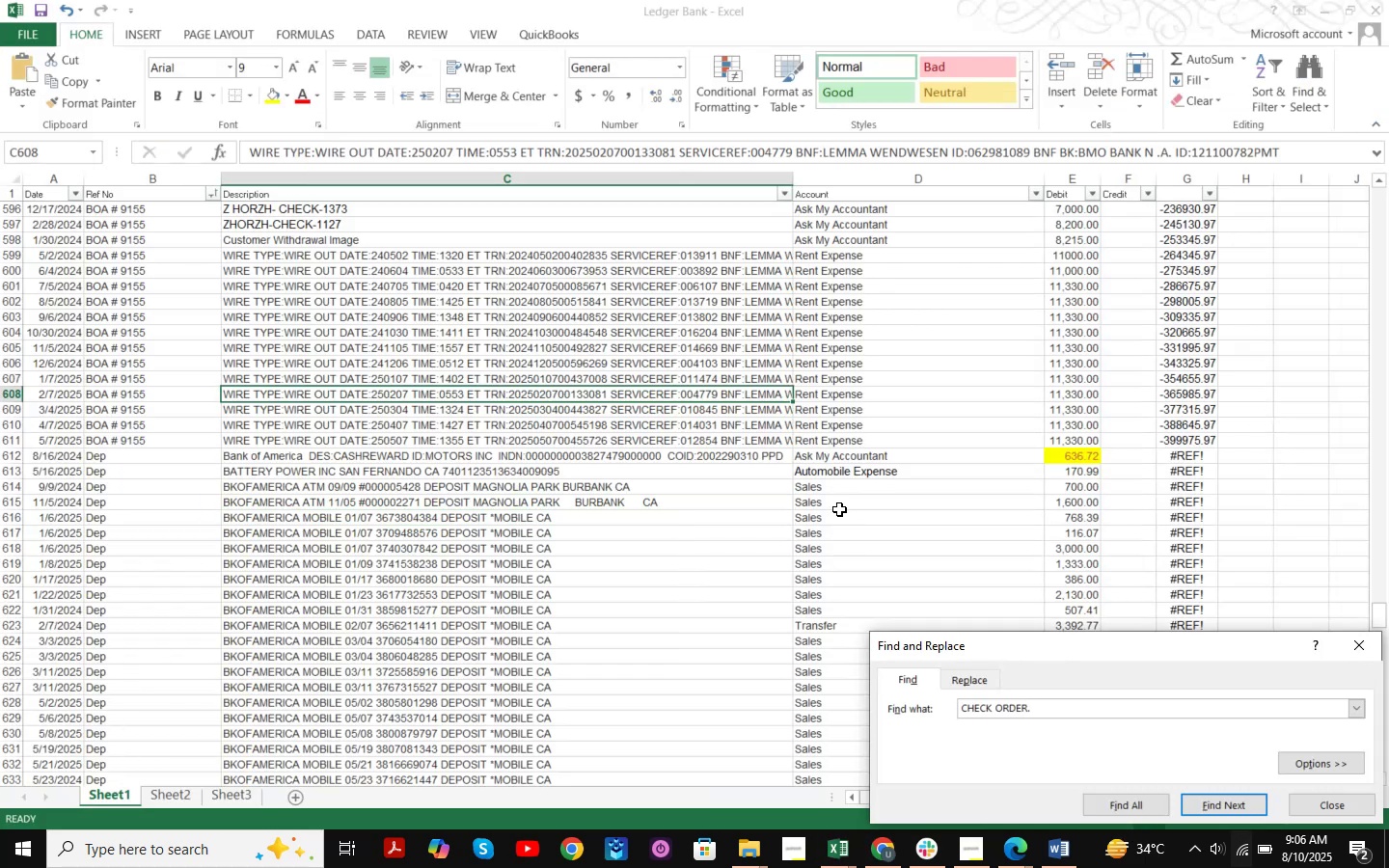 
key(Backspace)
 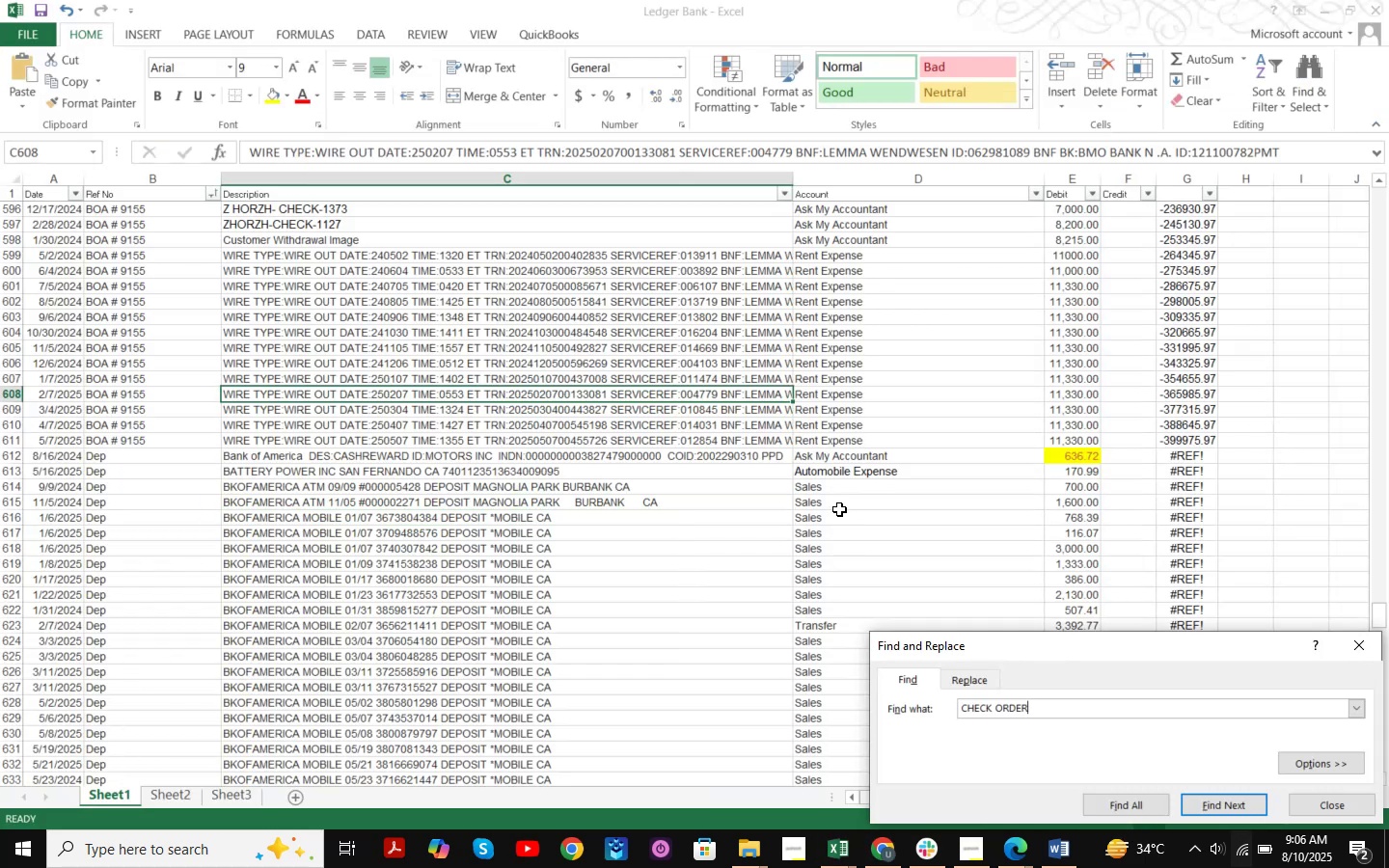 
key(Enter)
 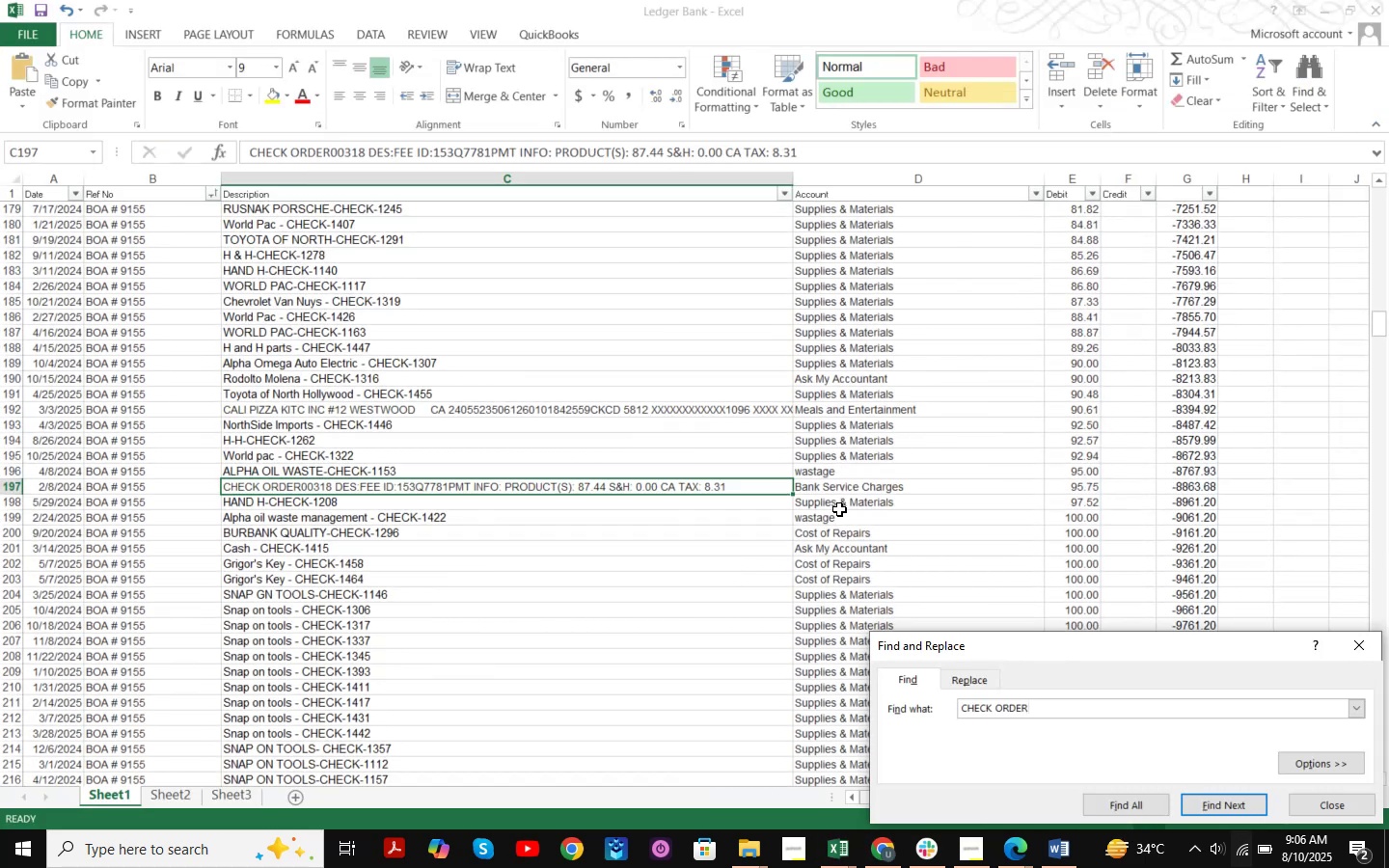 
key(Enter)
 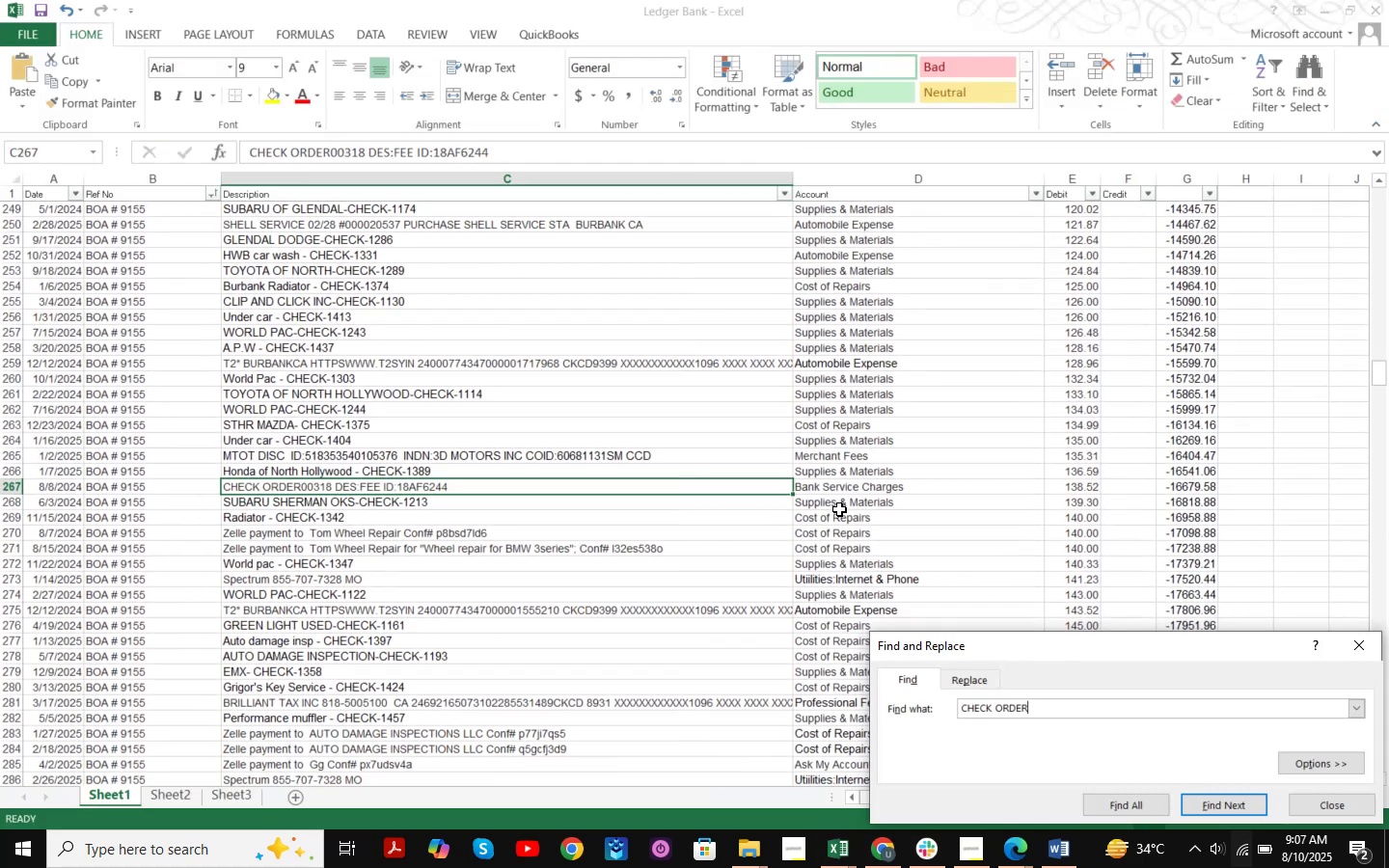 
key(Enter)
 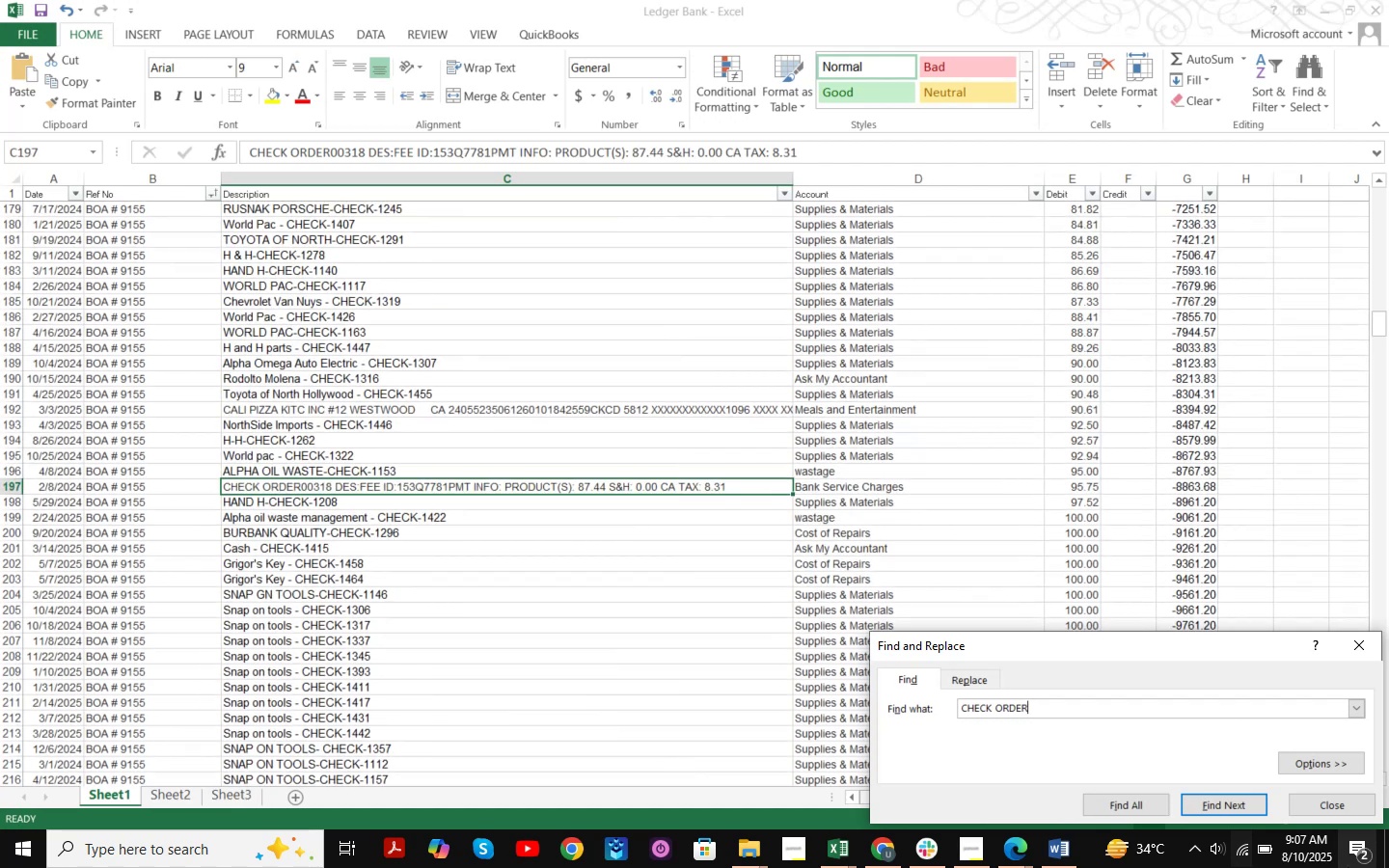 
left_click([1346, 800])
 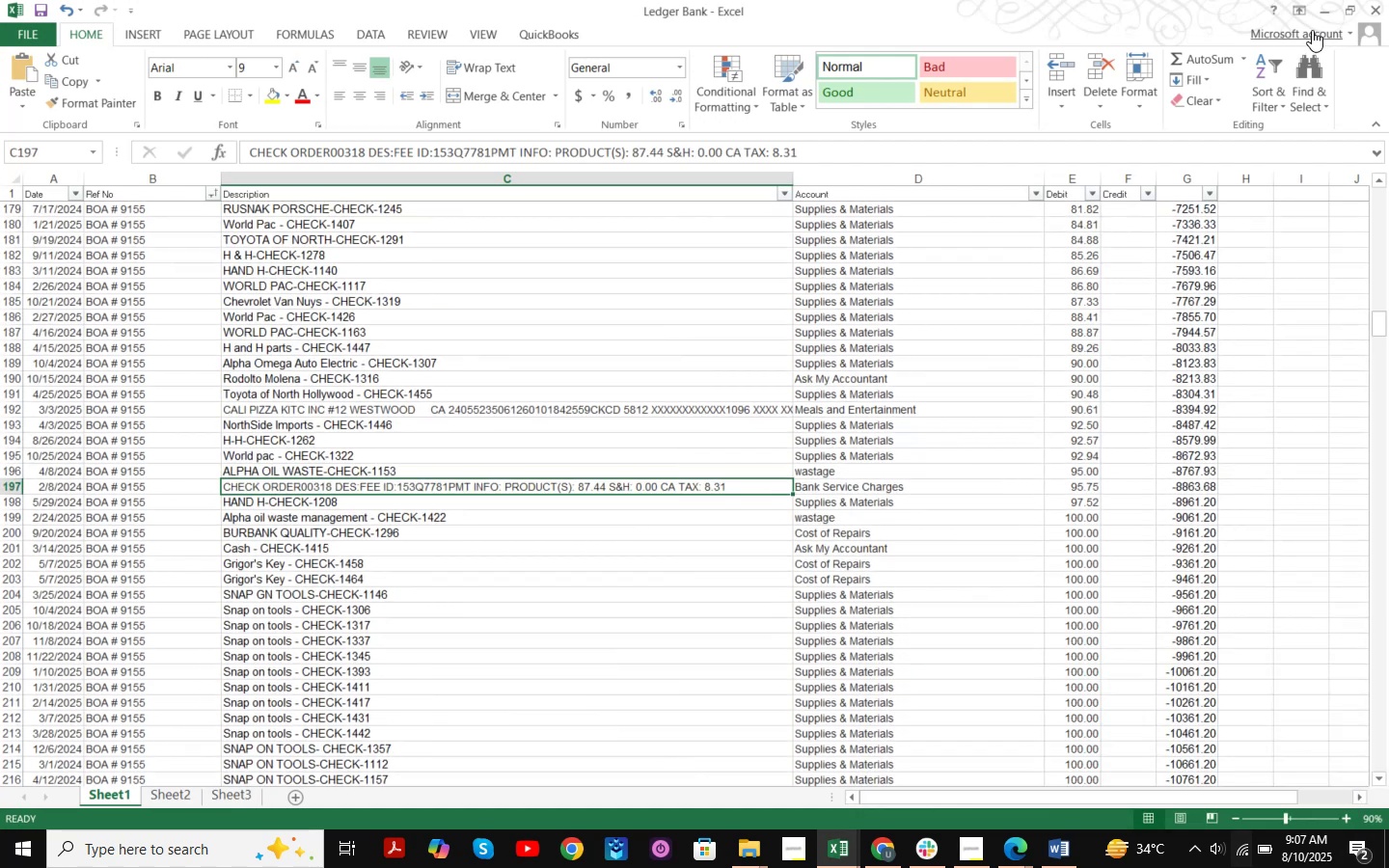 
left_click([1321, 10])
 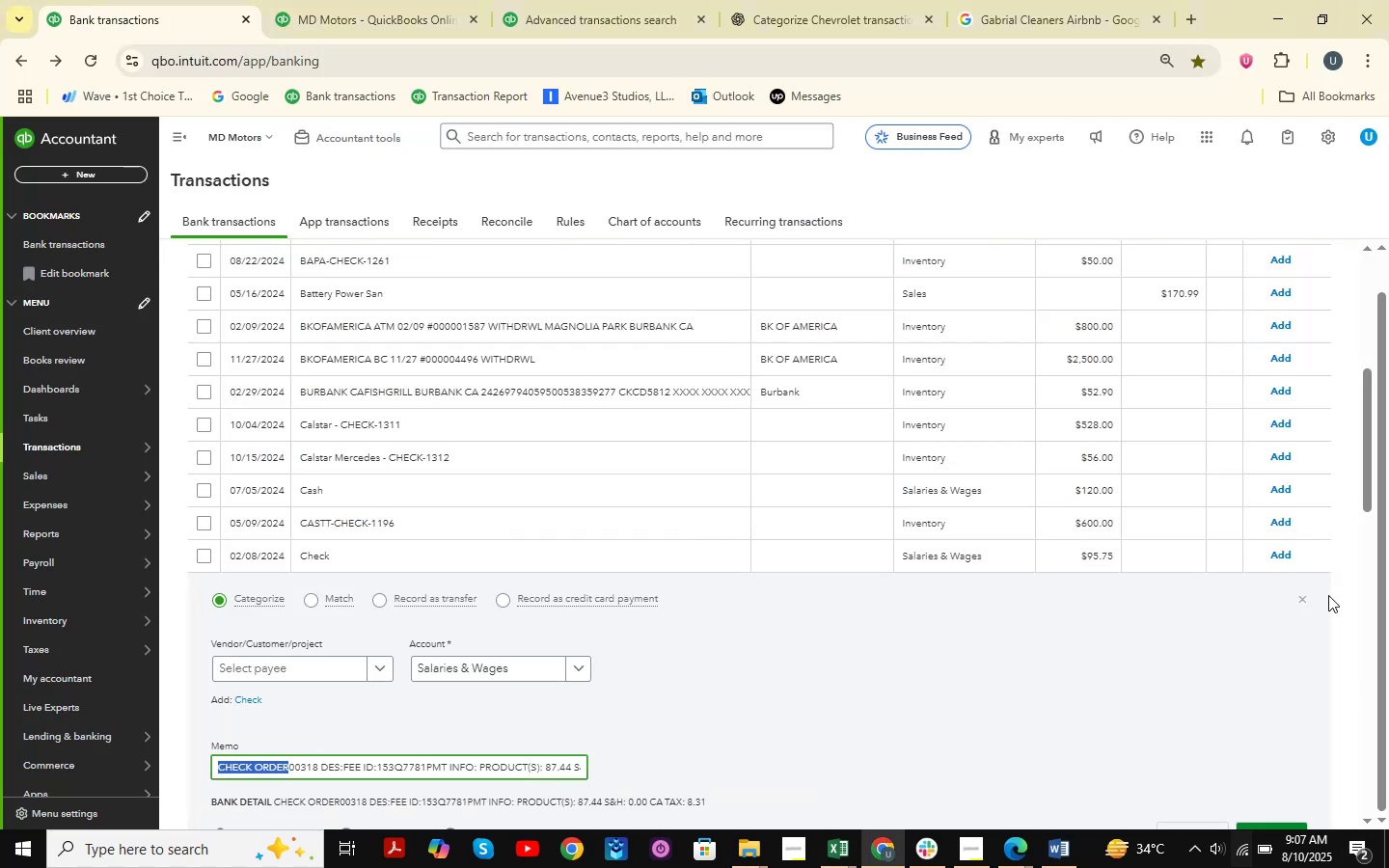 
left_click([1299, 600])
 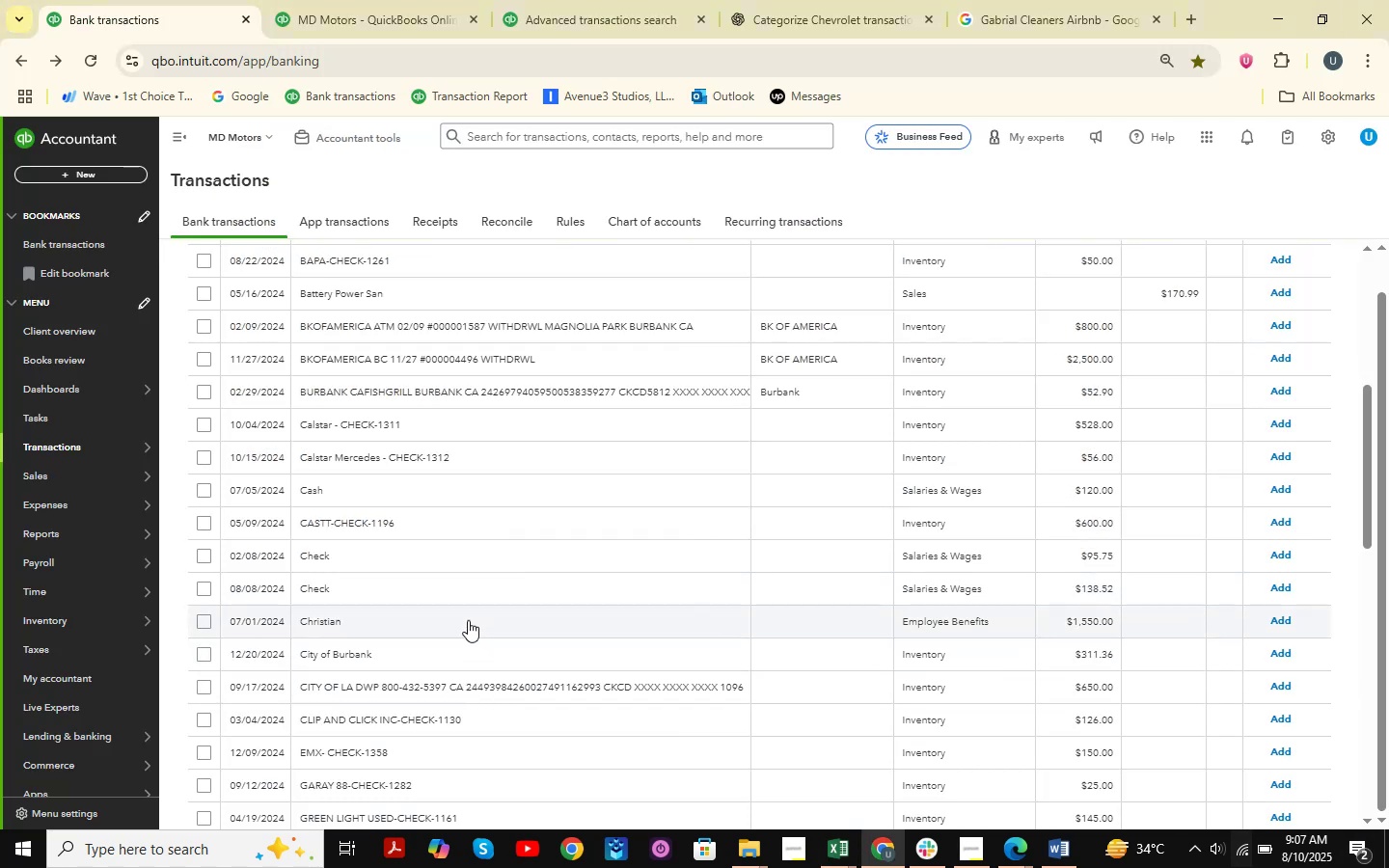 
left_click([481, 604])
 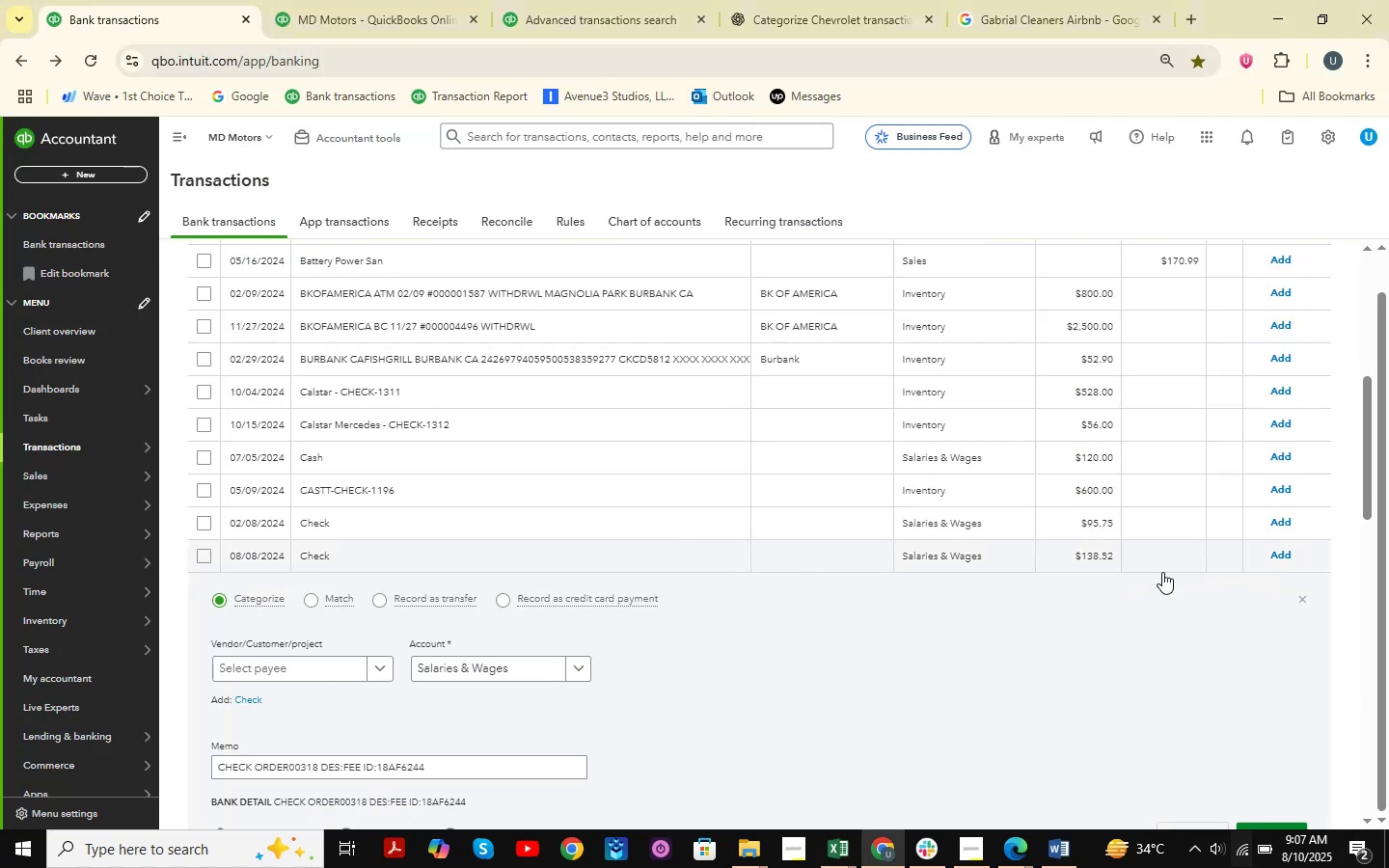 
left_click([1305, 594])
 